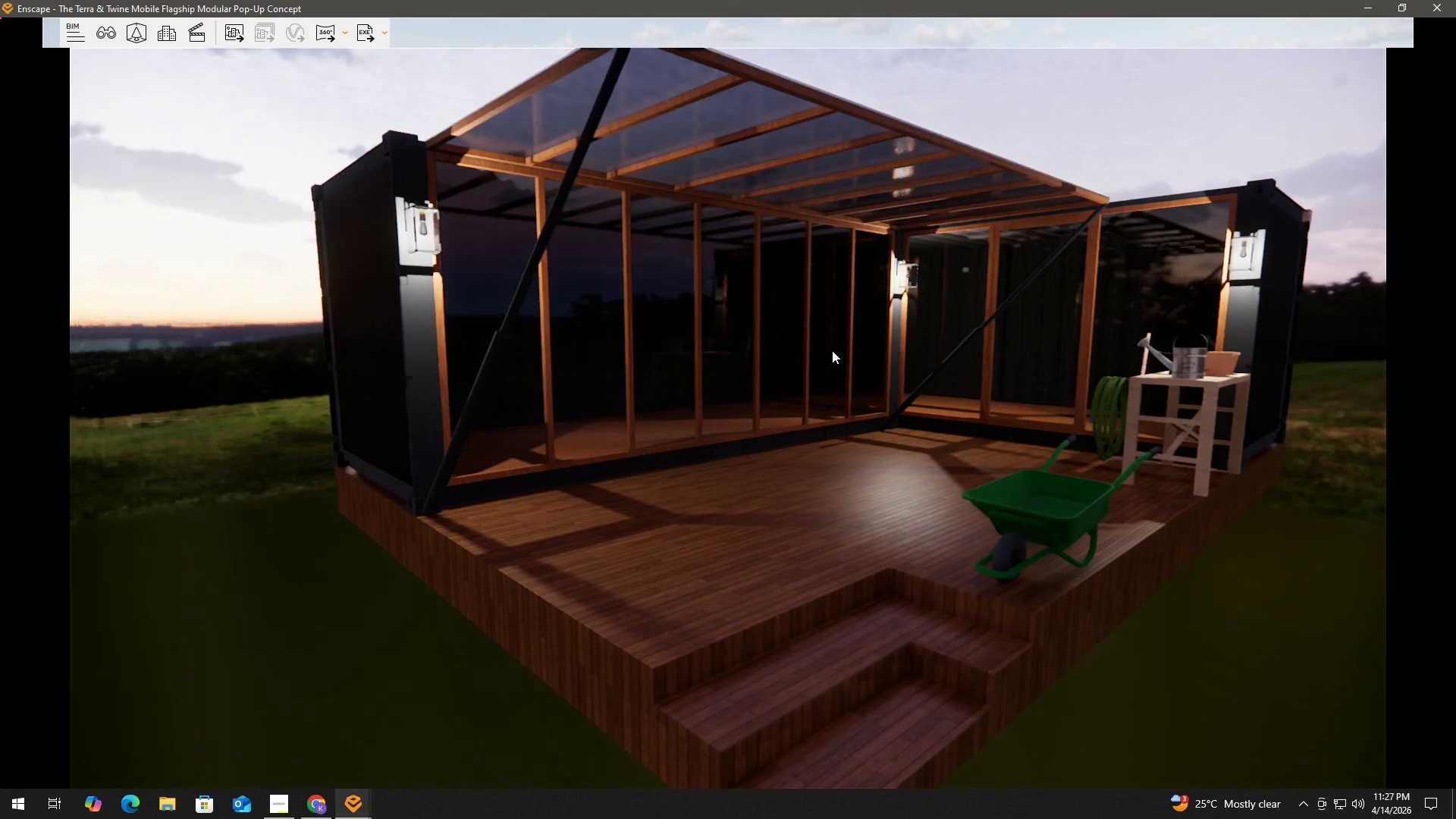 
key(Alt+Tab)
 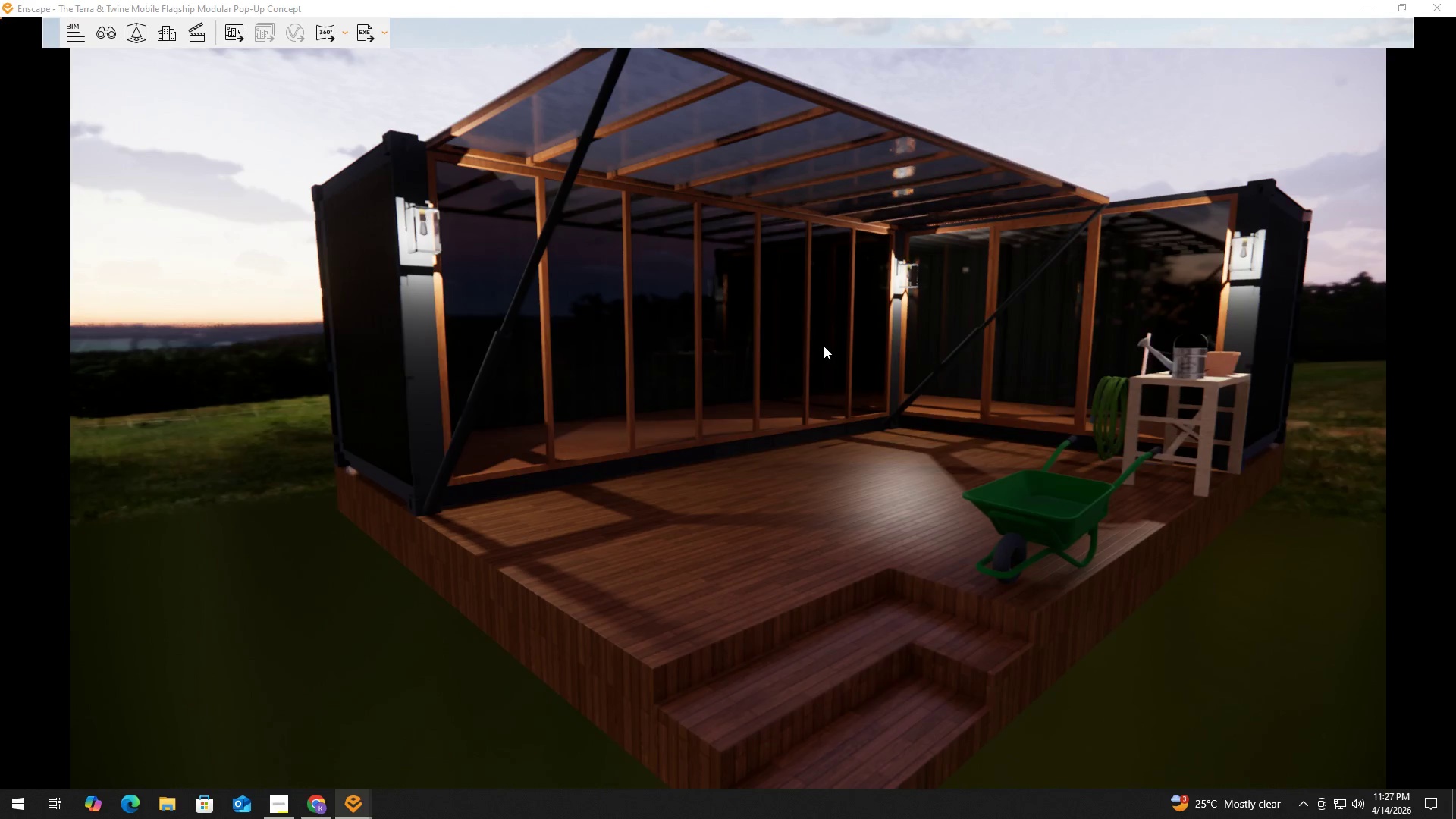 
key(Alt+Tab)
 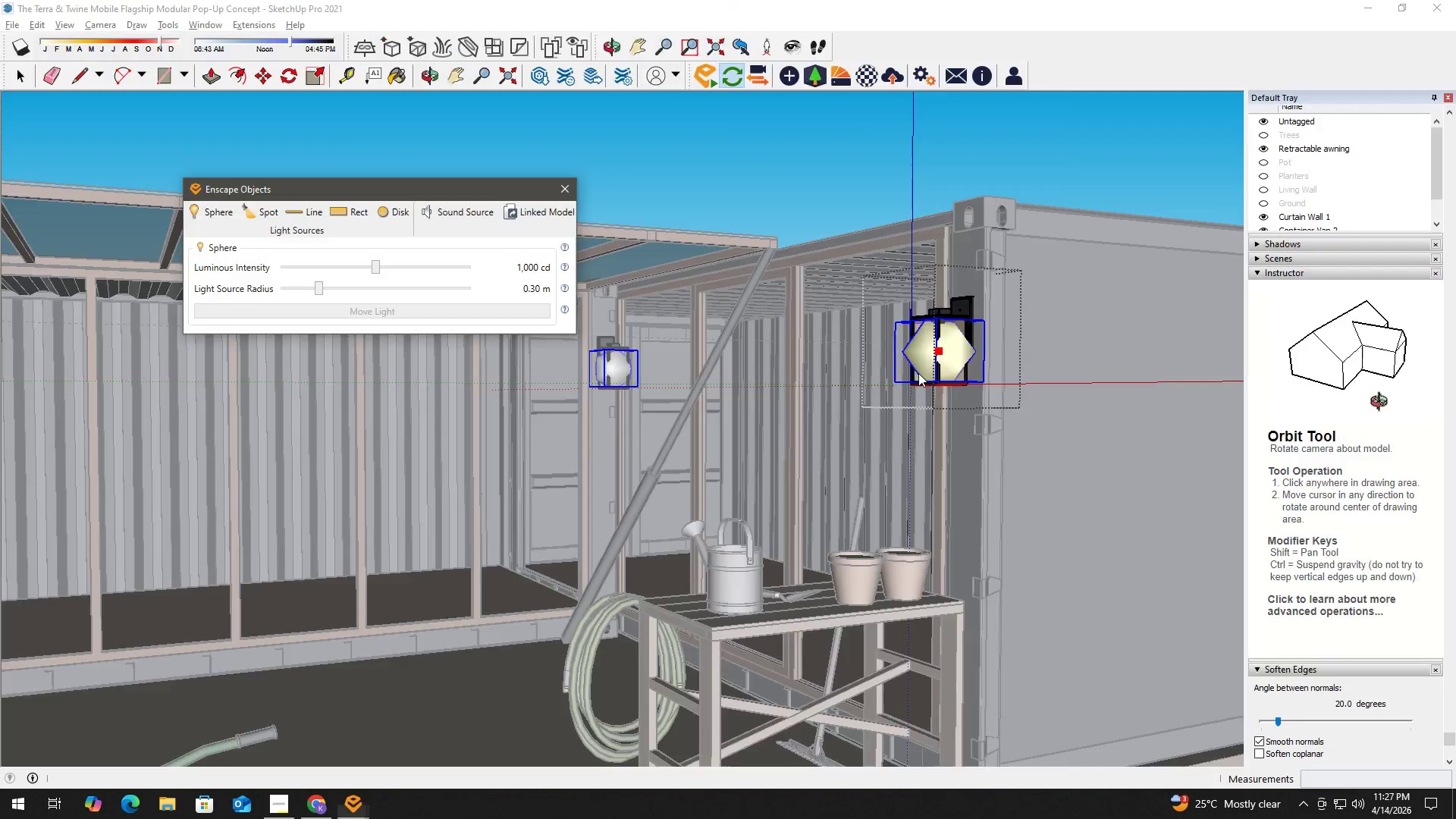 
key(B)
 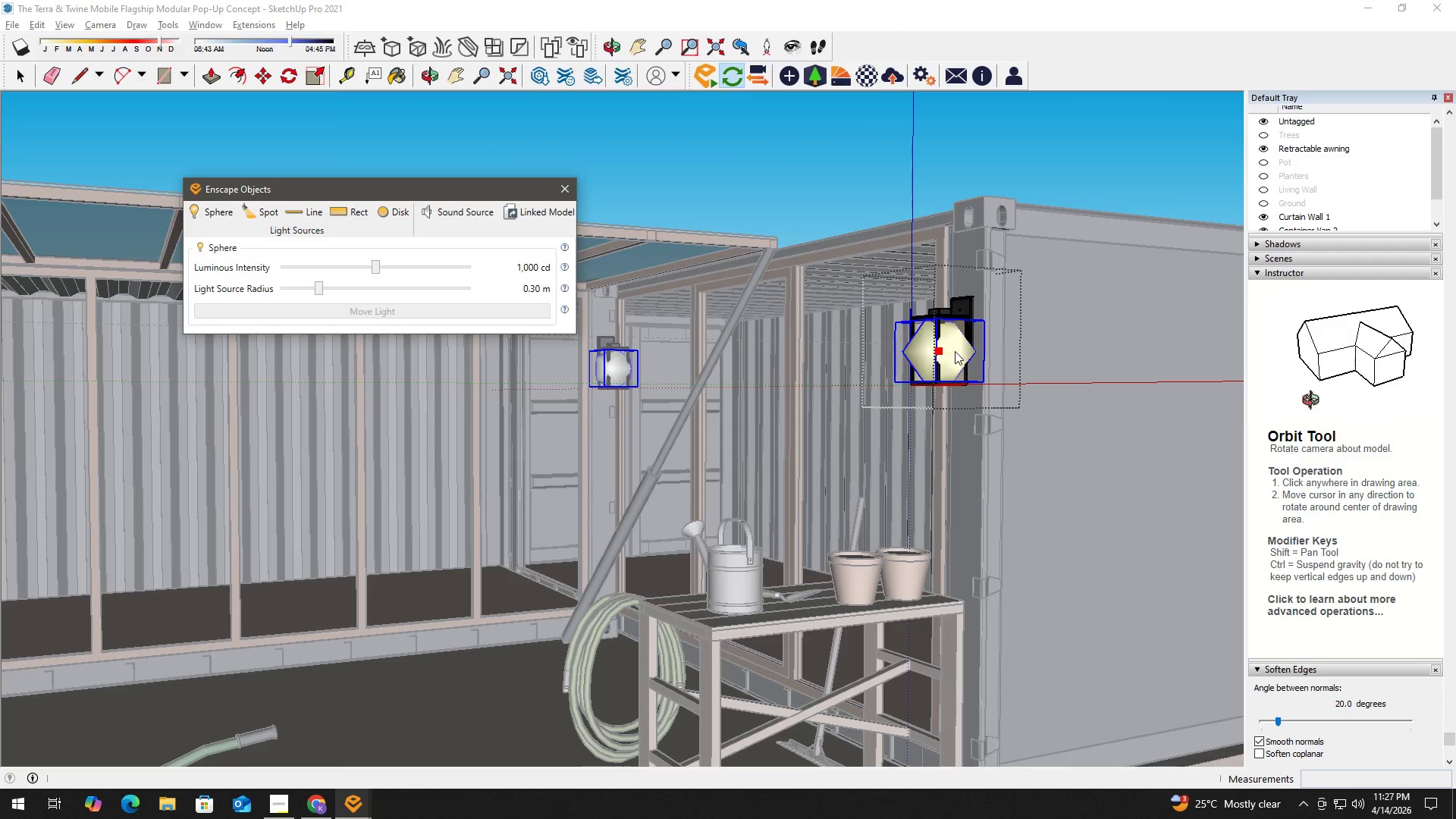 
left_click([957, 347])
 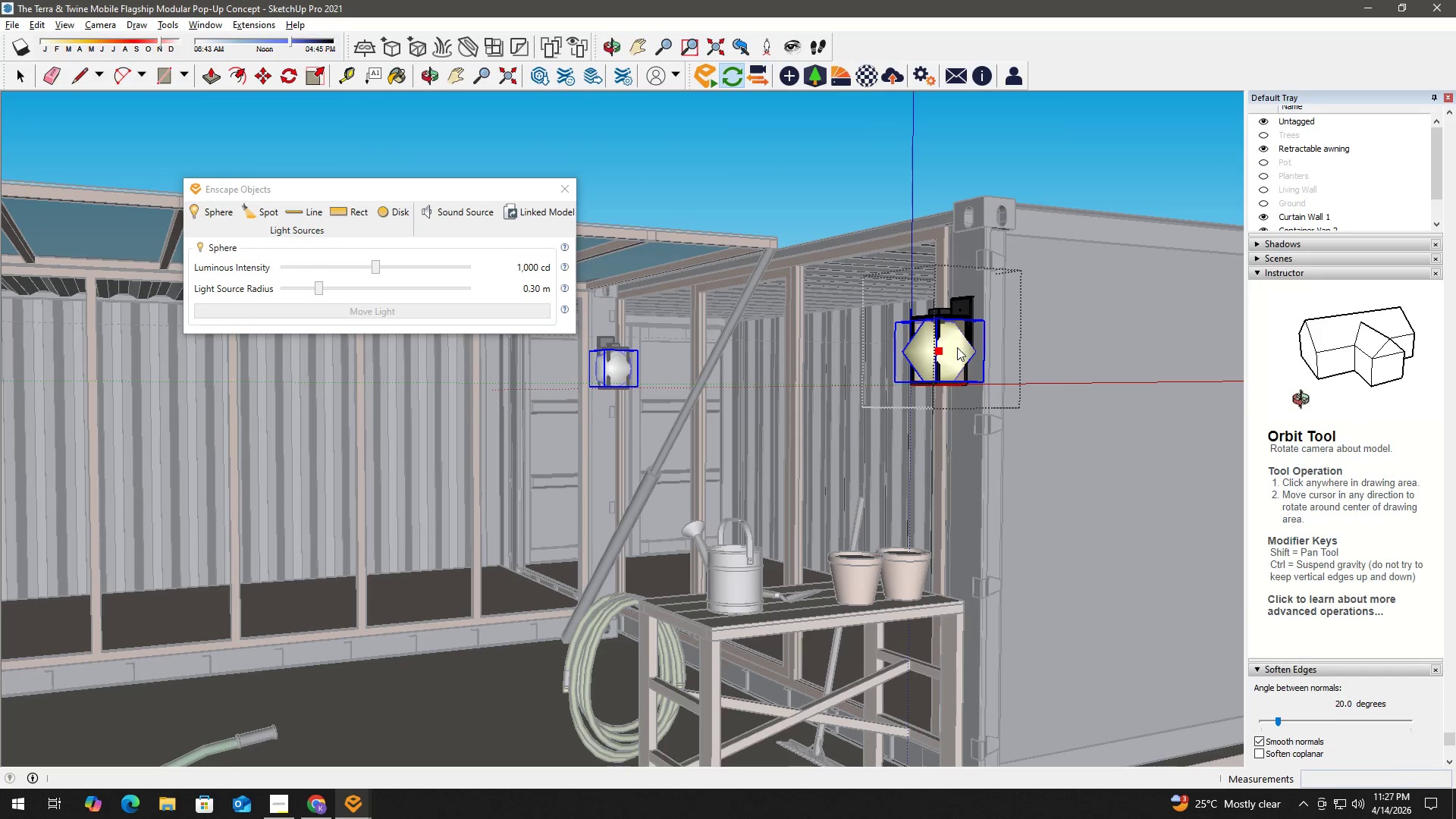 
key(B)
 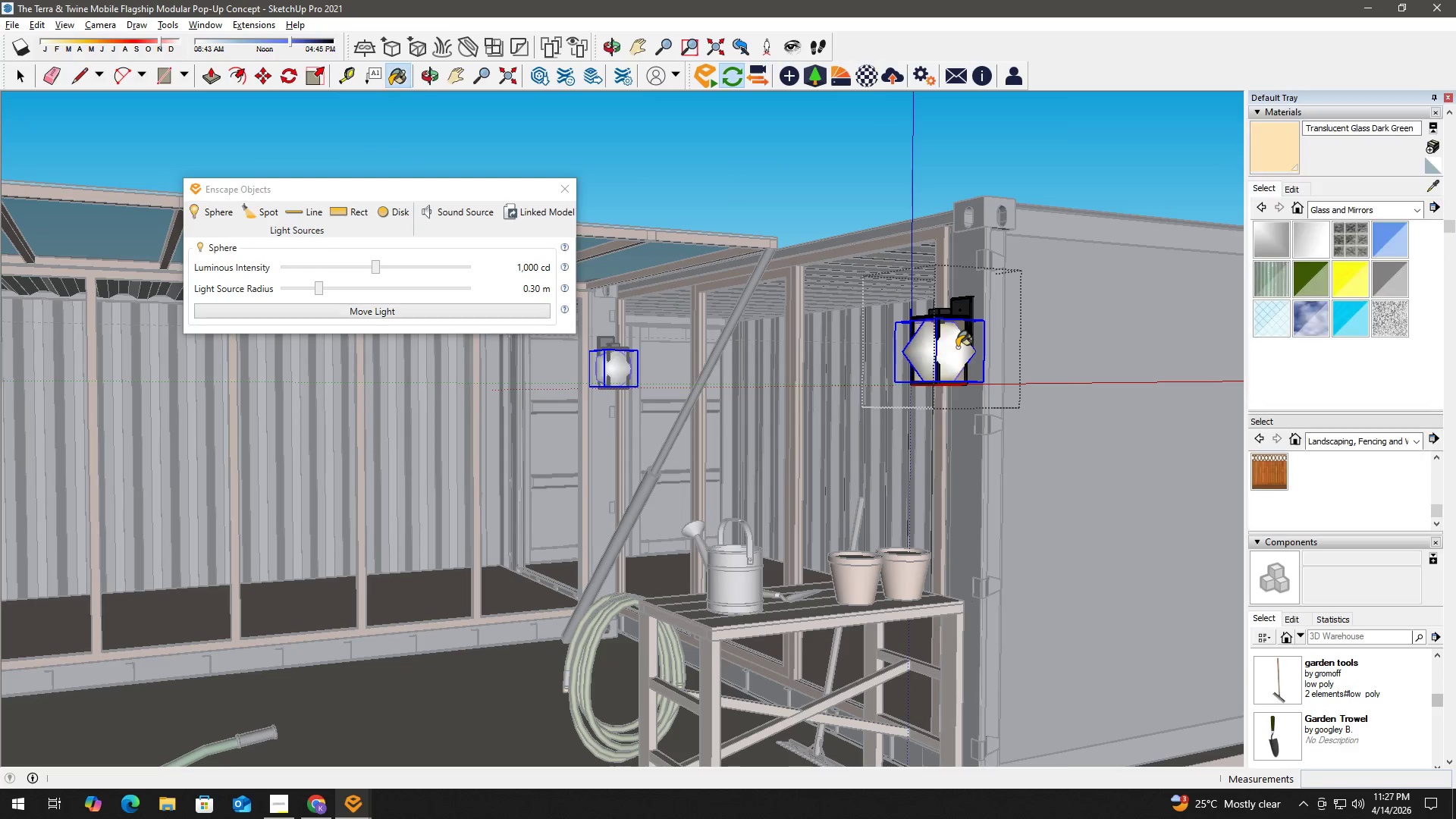 
hold_key(key=AltLeft, duration=0.69)
double_click([957, 347])
 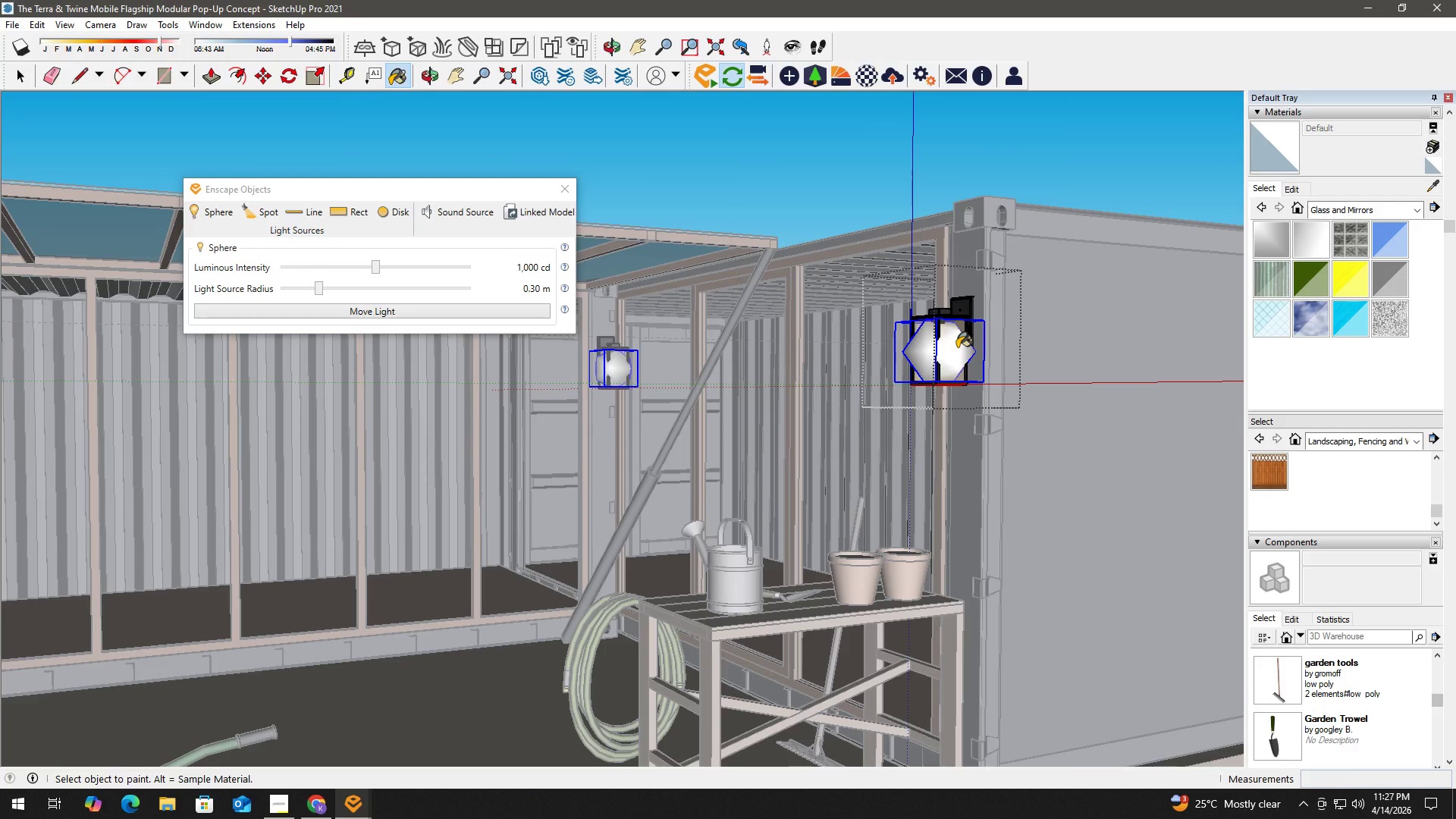 
key(Control+Z)
 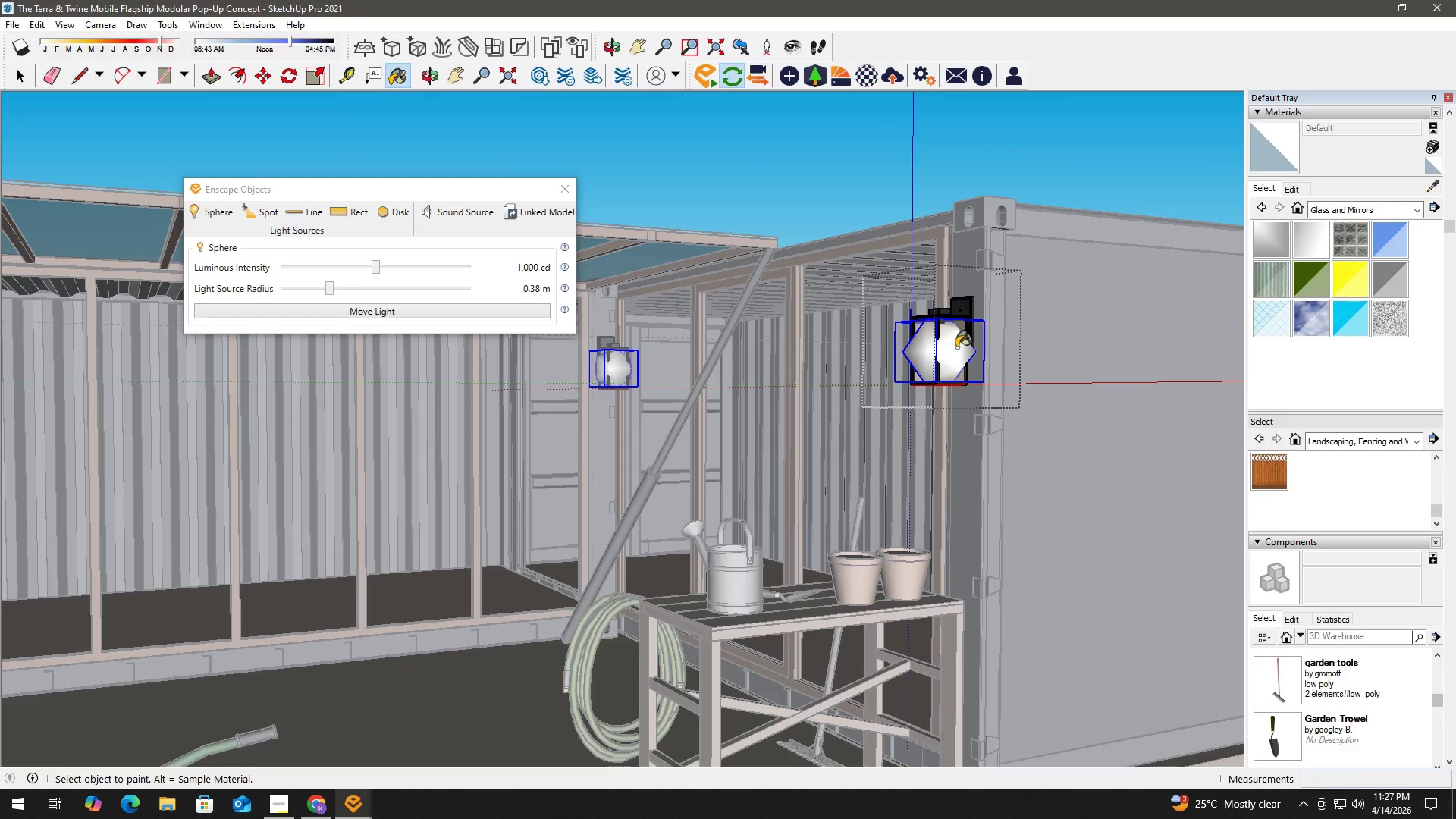 
double_click([956, 347])
 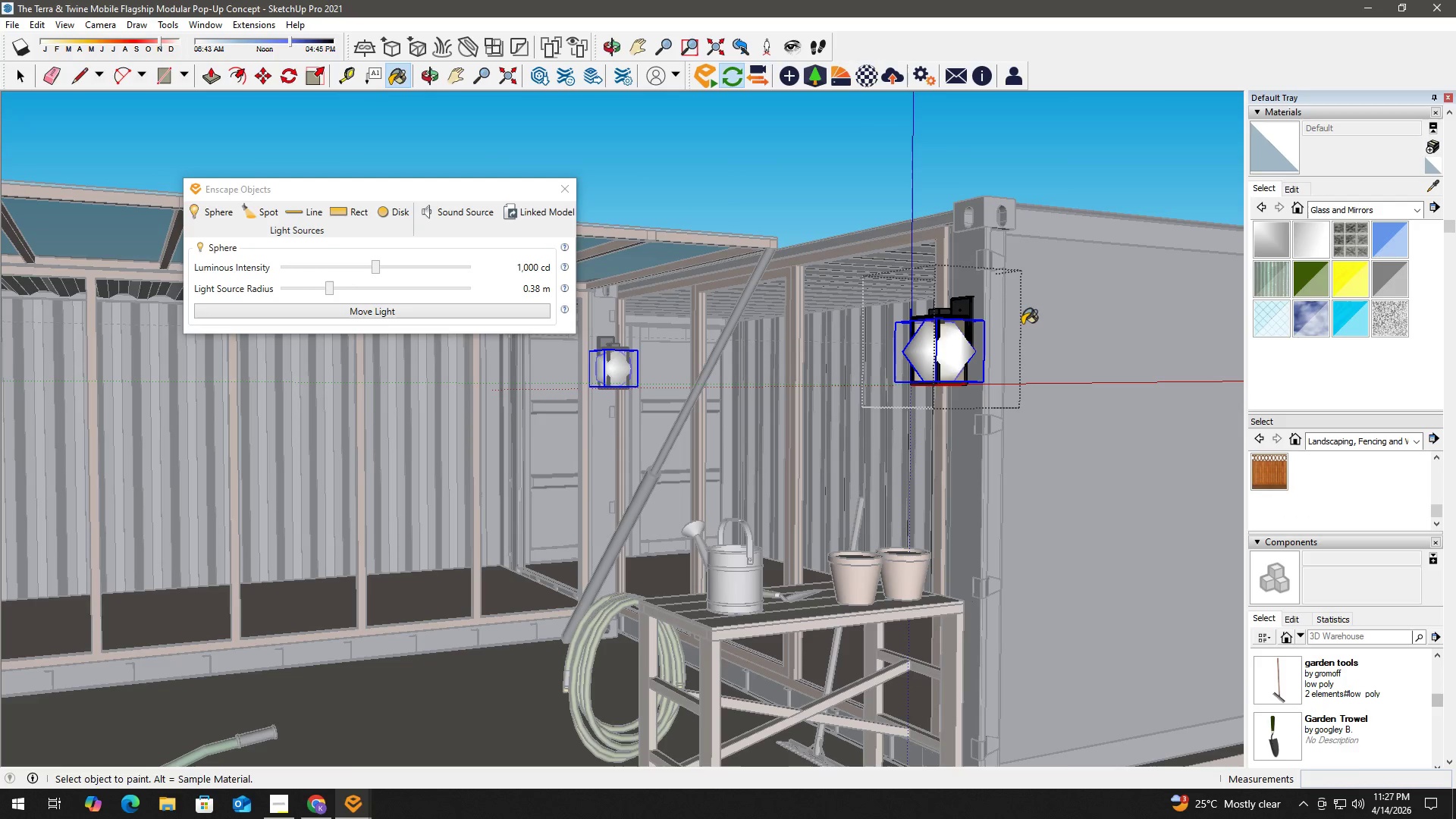 
key(B)
 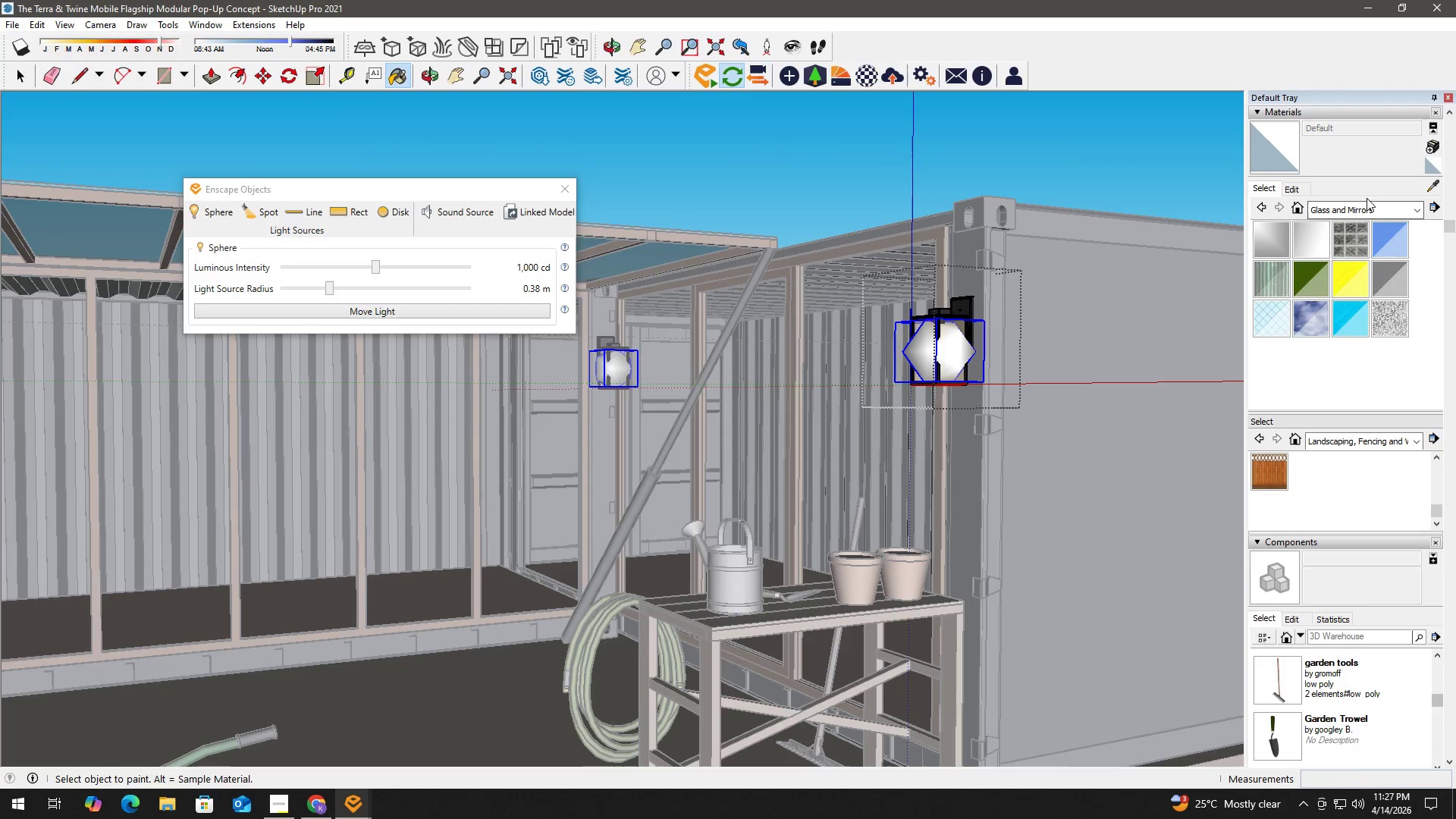 
key(B)
 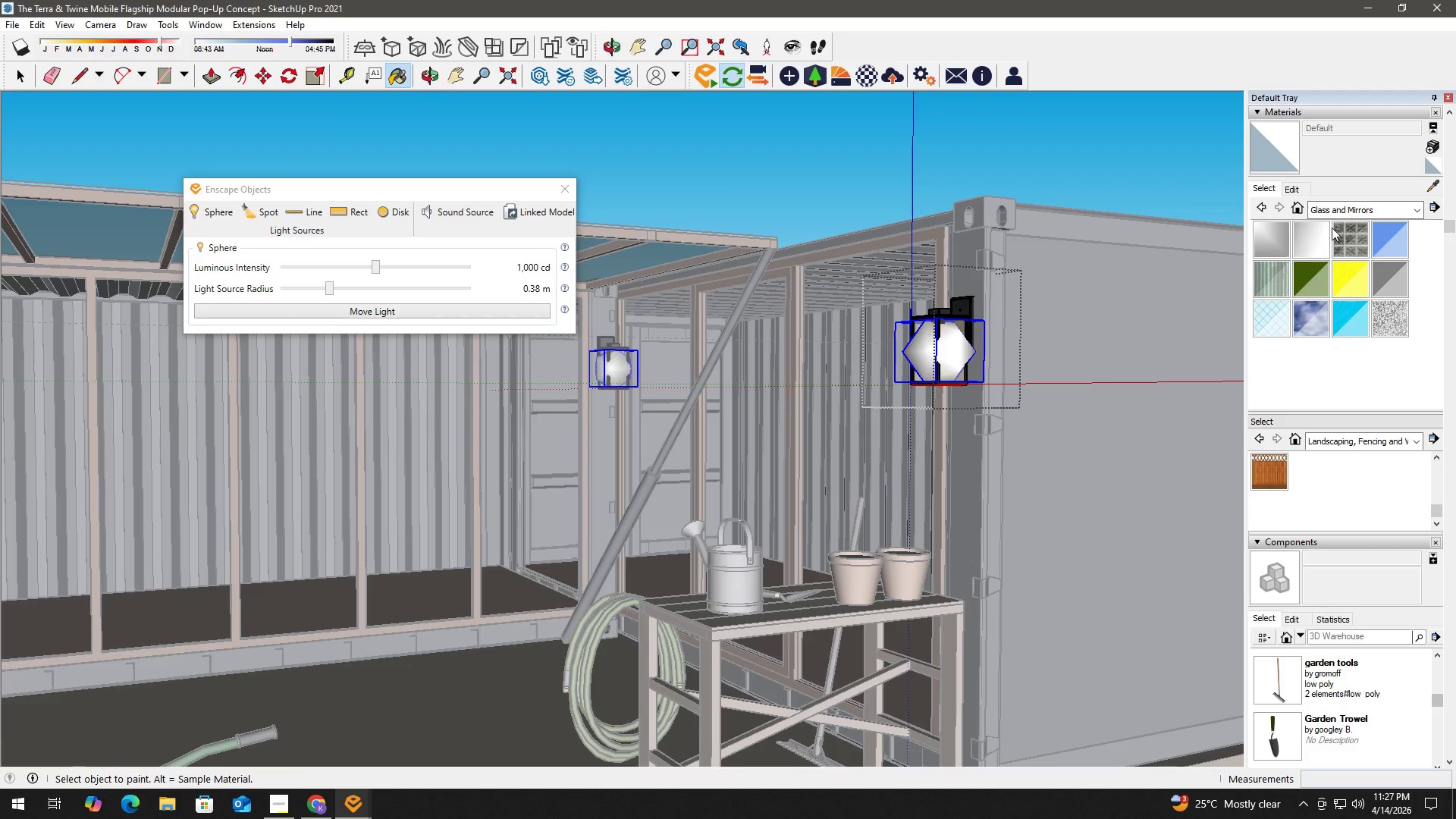 
left_click([1367, 201])
 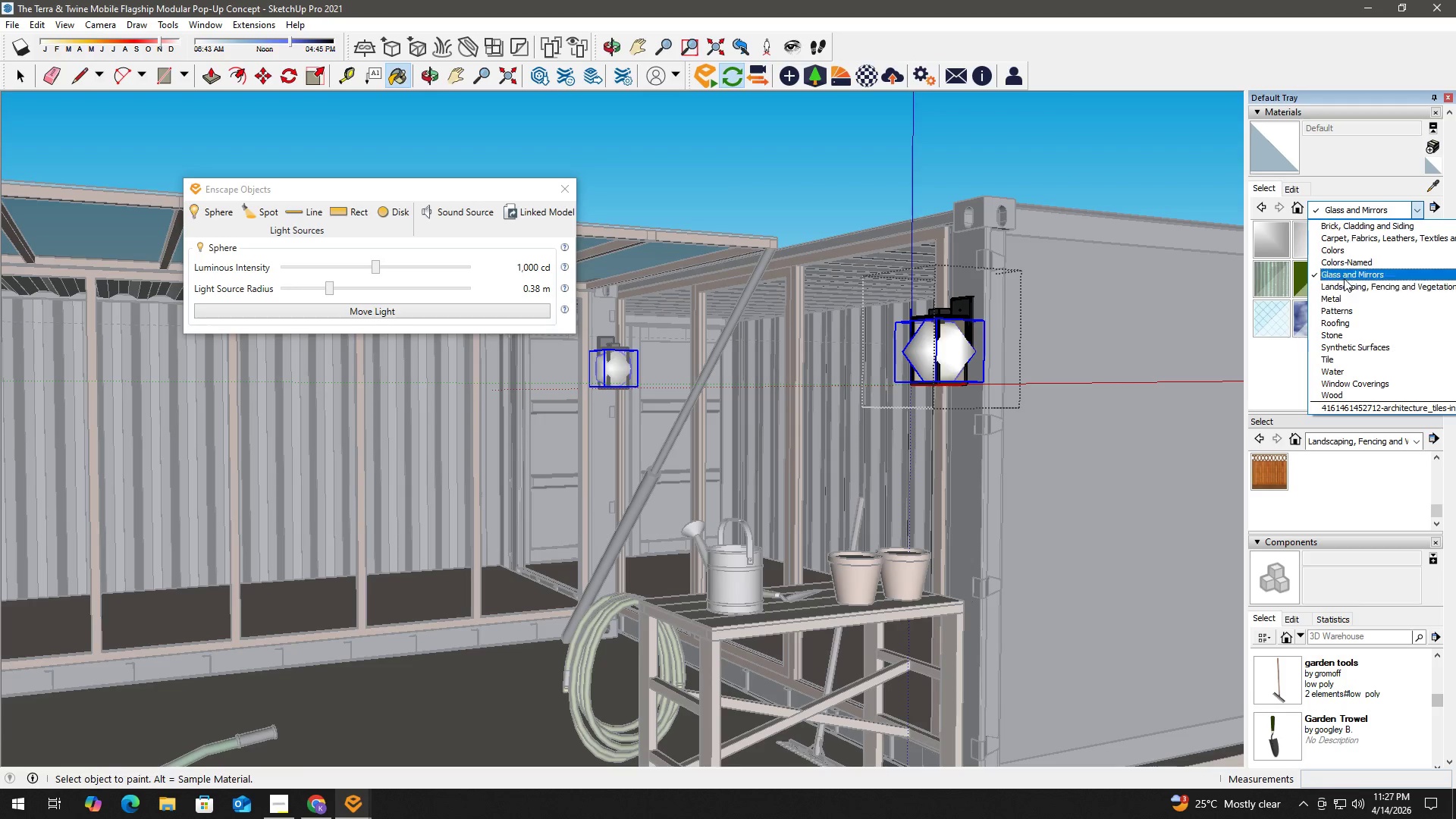 
left_click([1358, 254])
 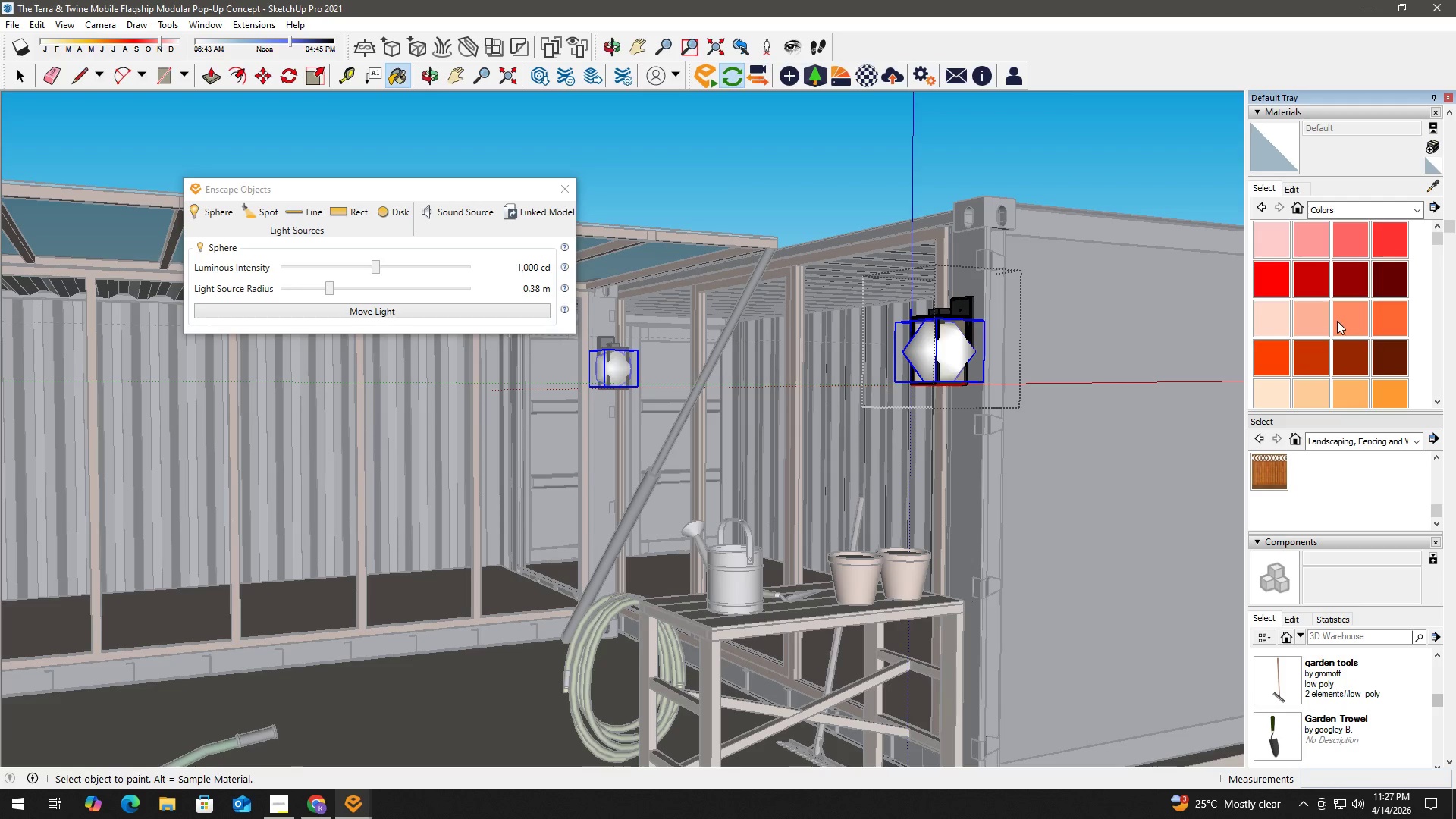 
scroll: coordinate [1320, 399], scroll_direction: down, amount: 1.0
 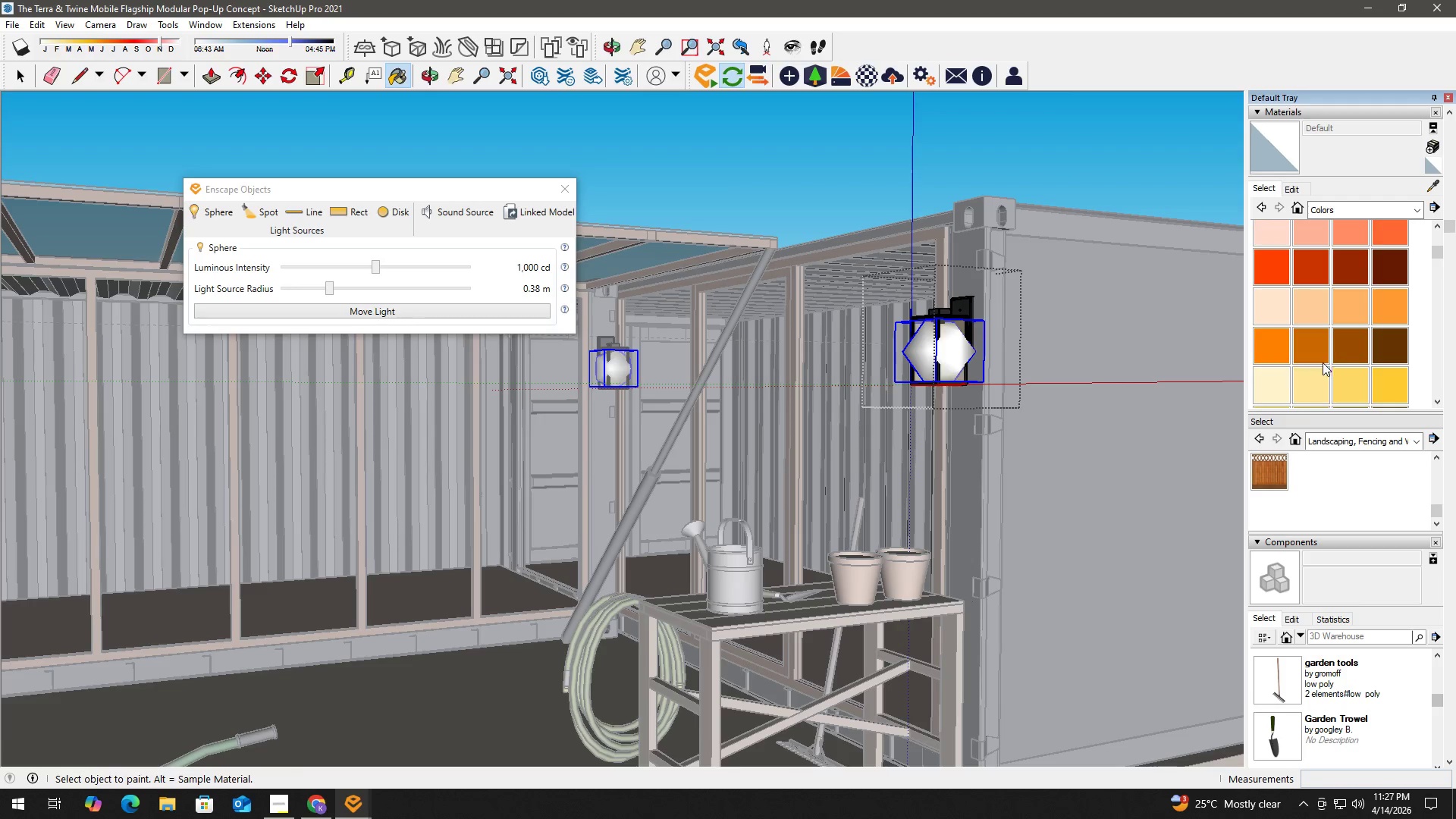 
left_click([1316, 305])
 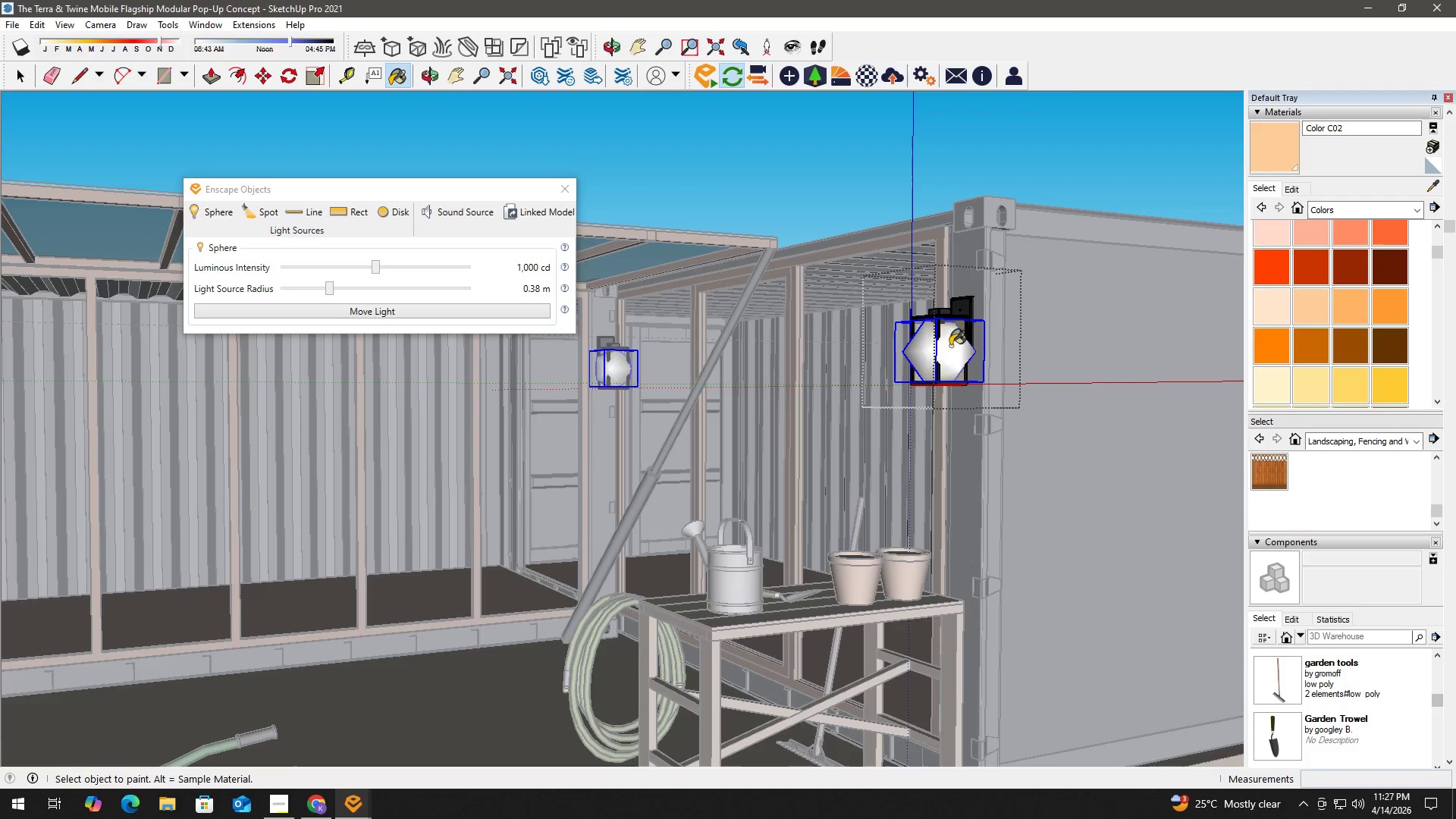 
key(Space)
 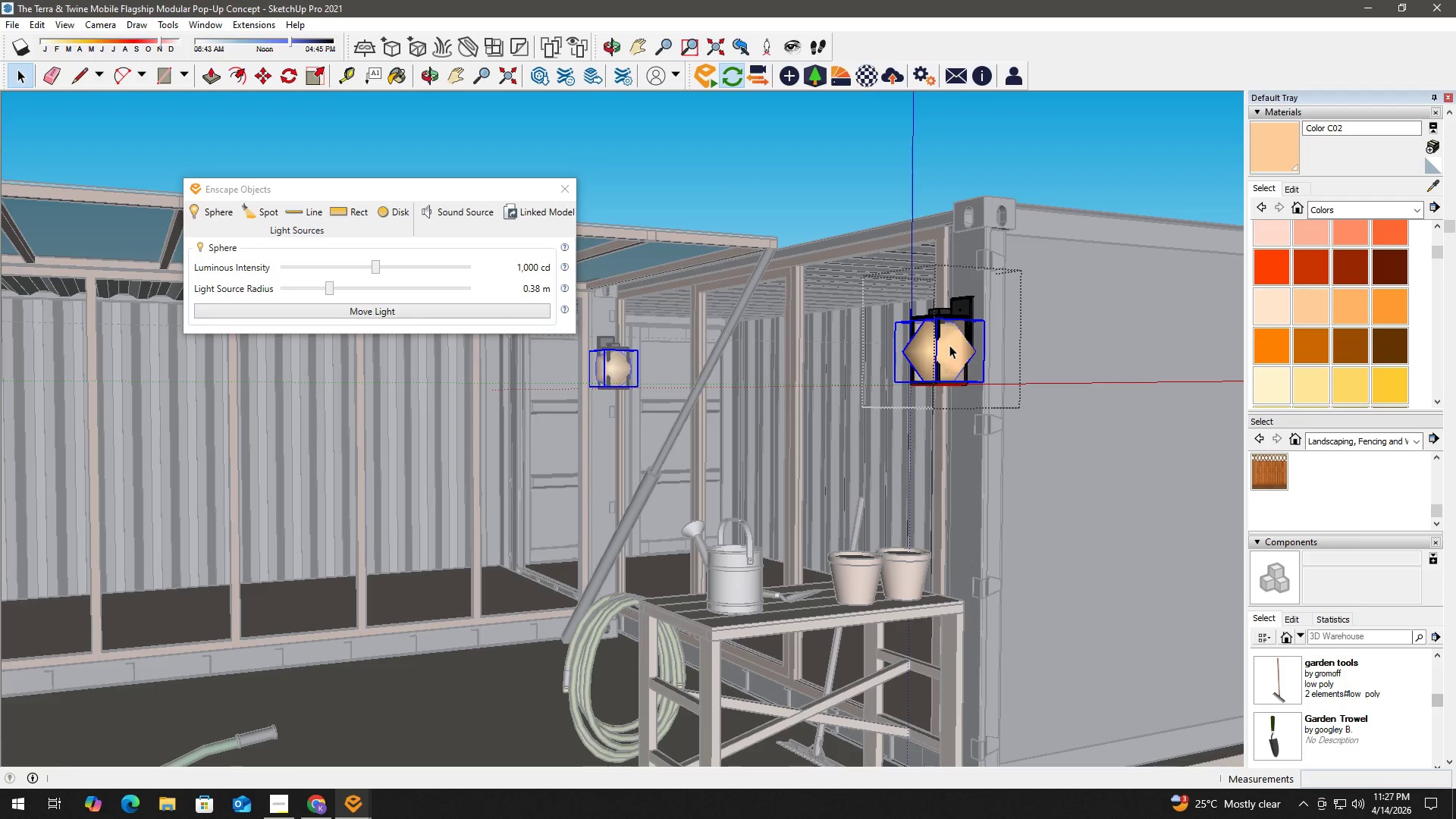 
key(Alt+Tab)
 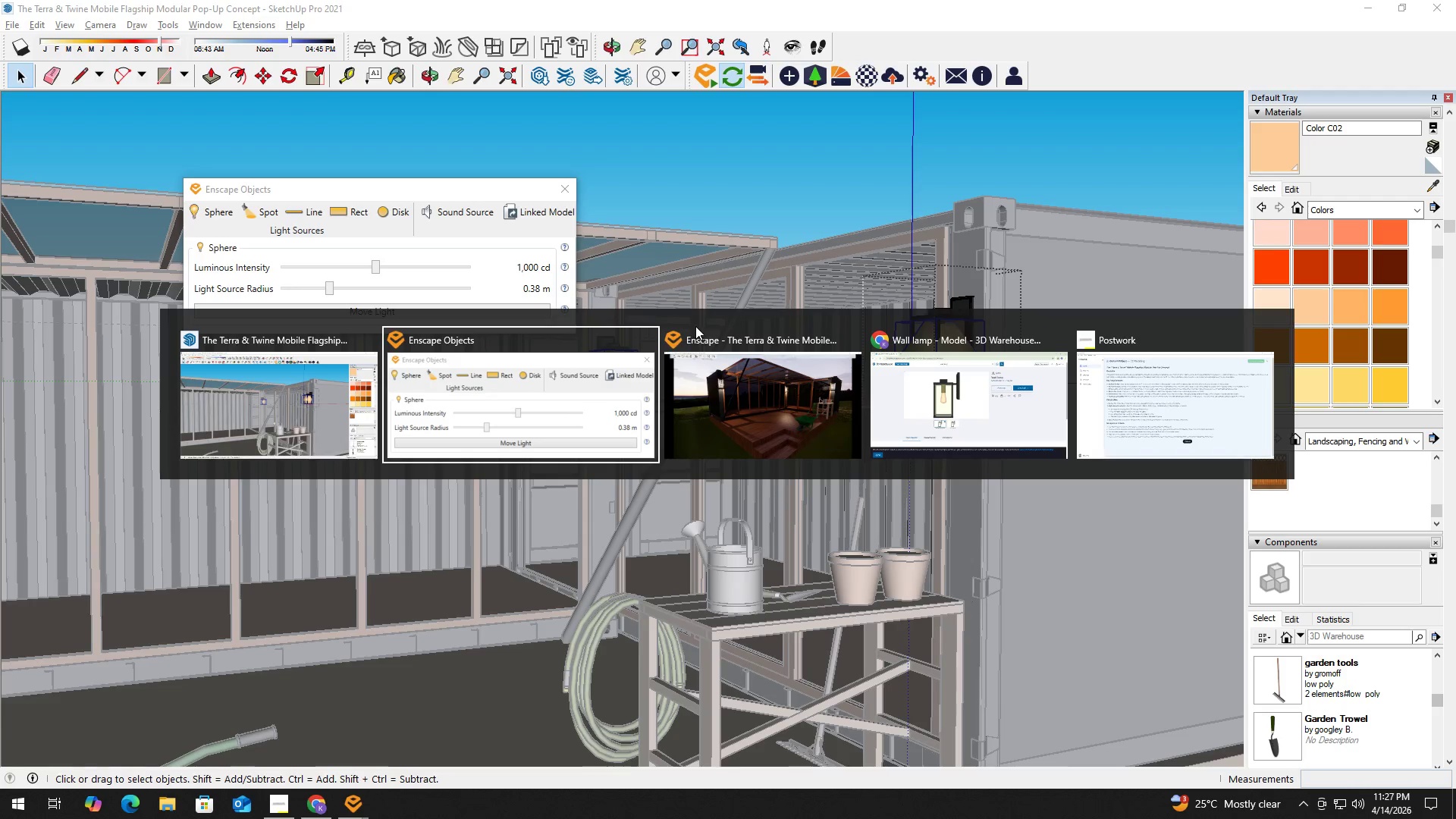 
left_click([708, 377])
 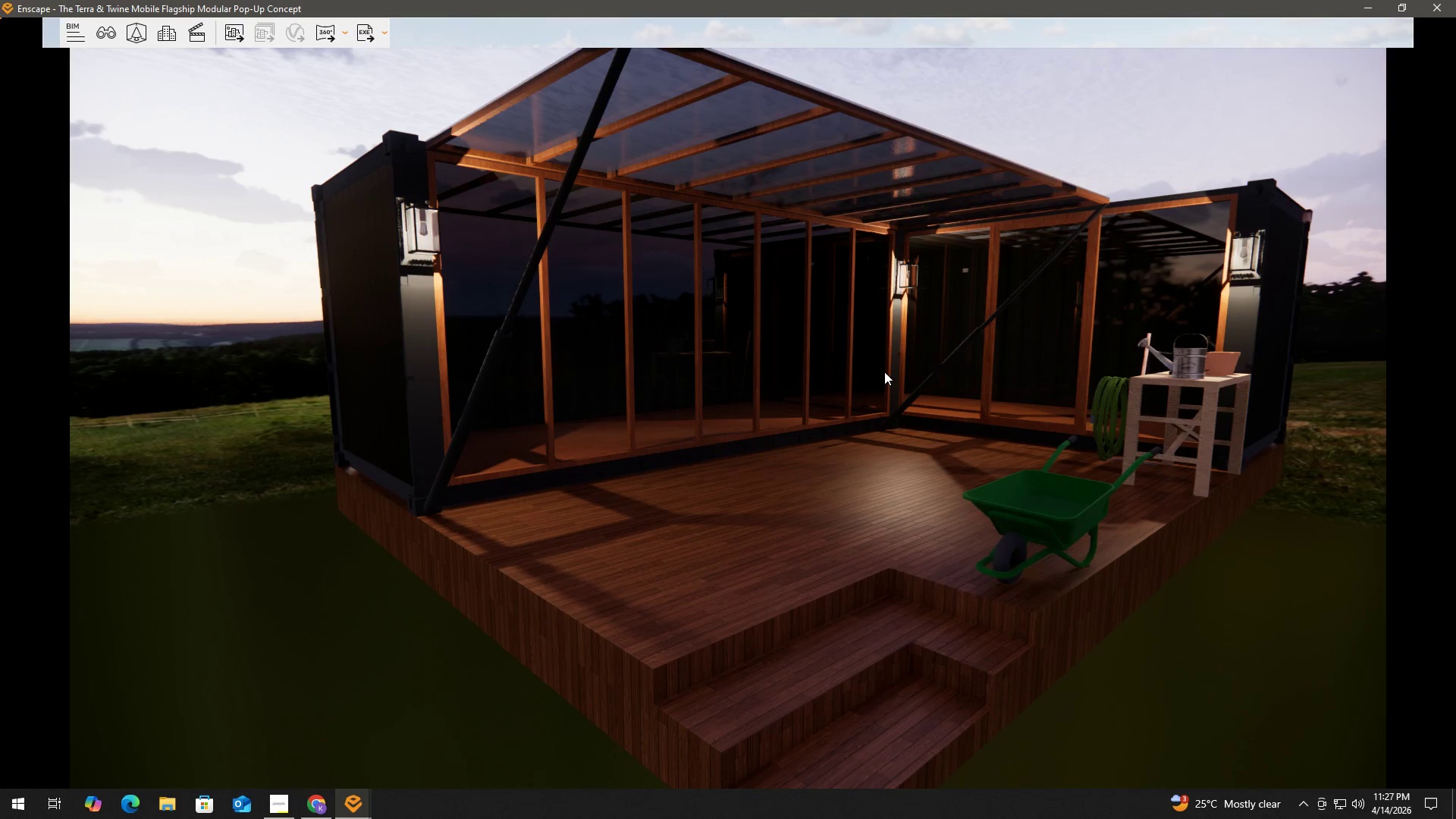 
wait(5.39)
 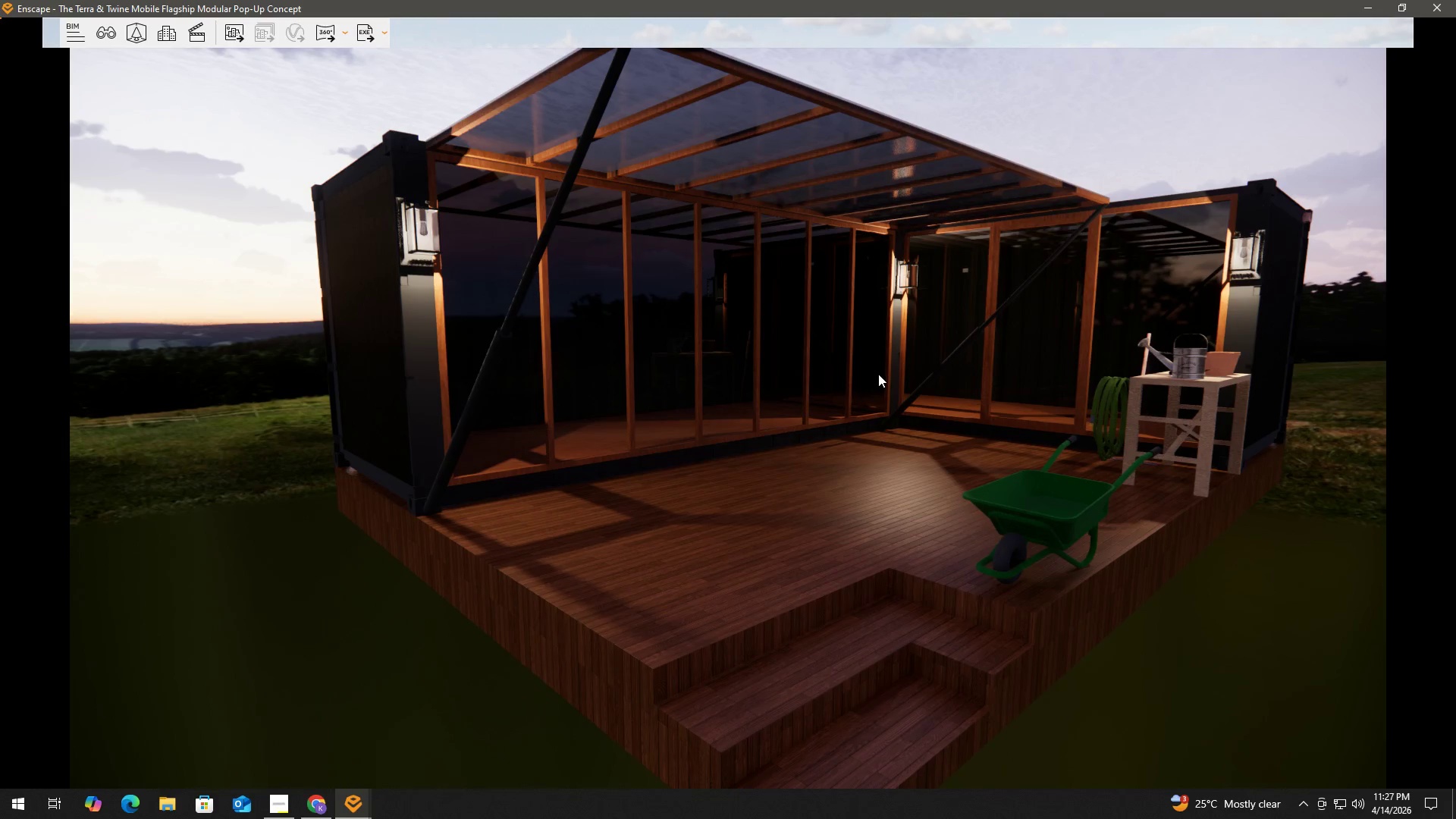 
key(Alt+Tab)
 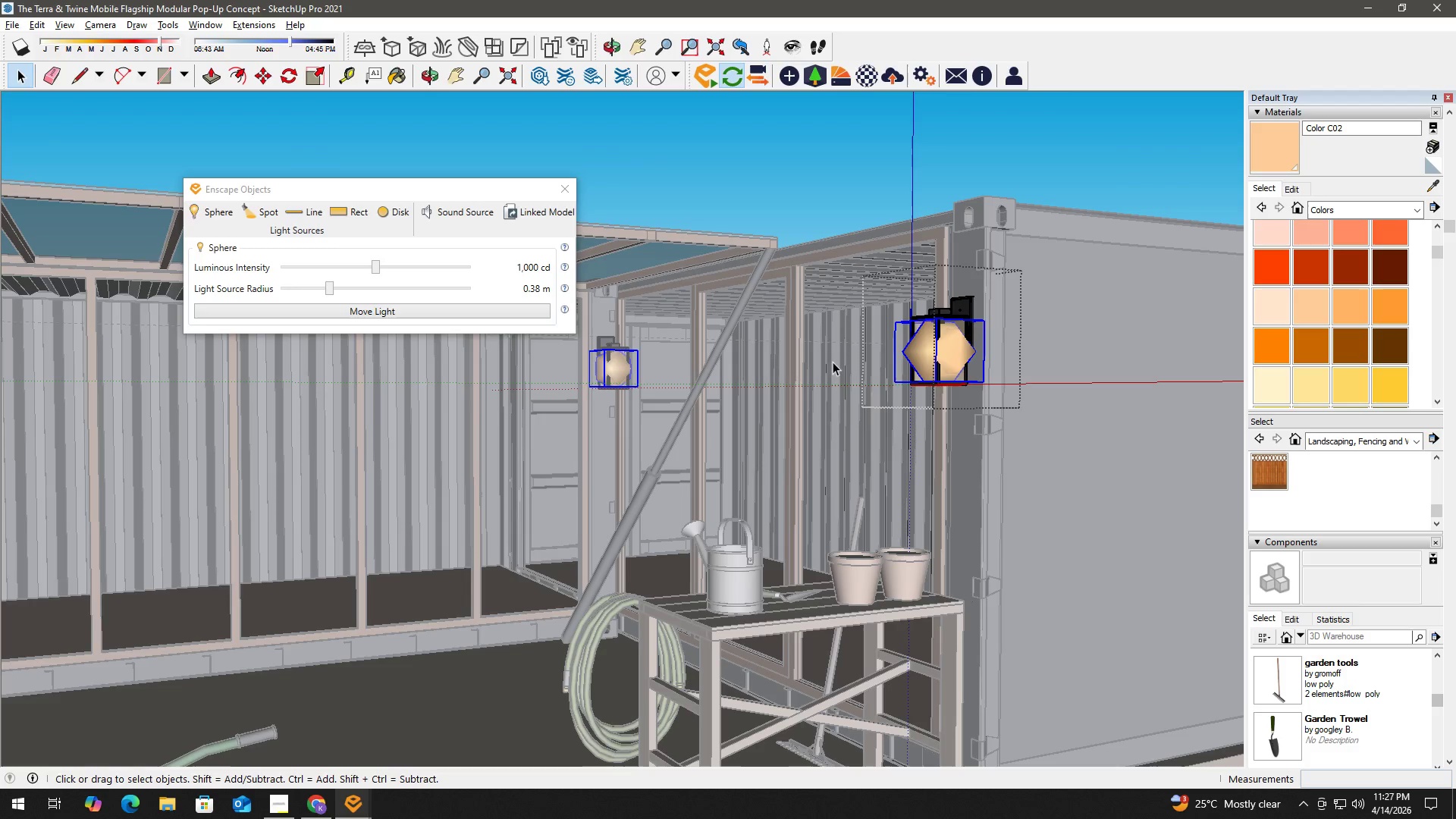 
scroll: coordinate [897, 329], scroll_direction: up, amount: 62.0
 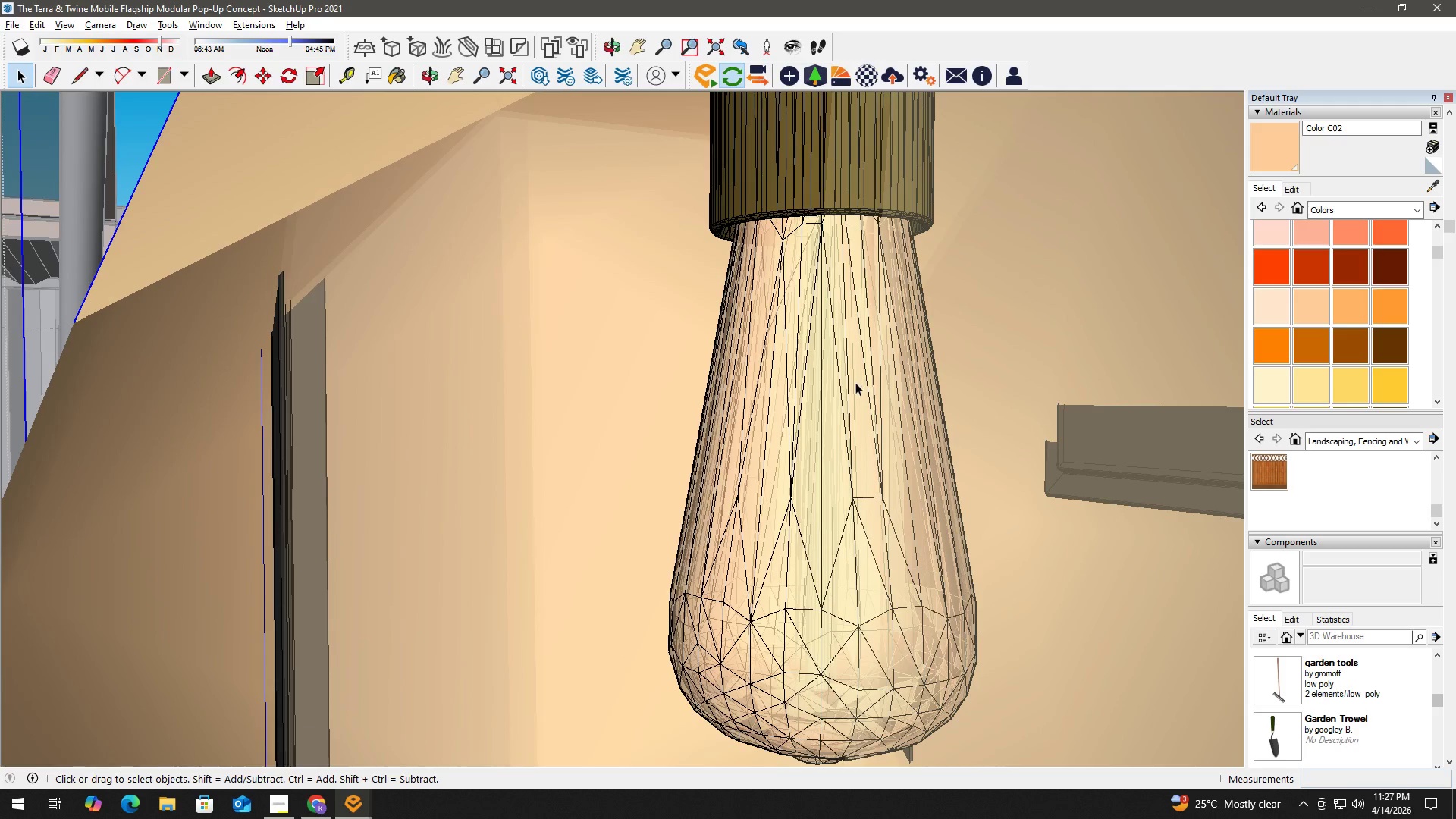 
left_click([858, 391])
 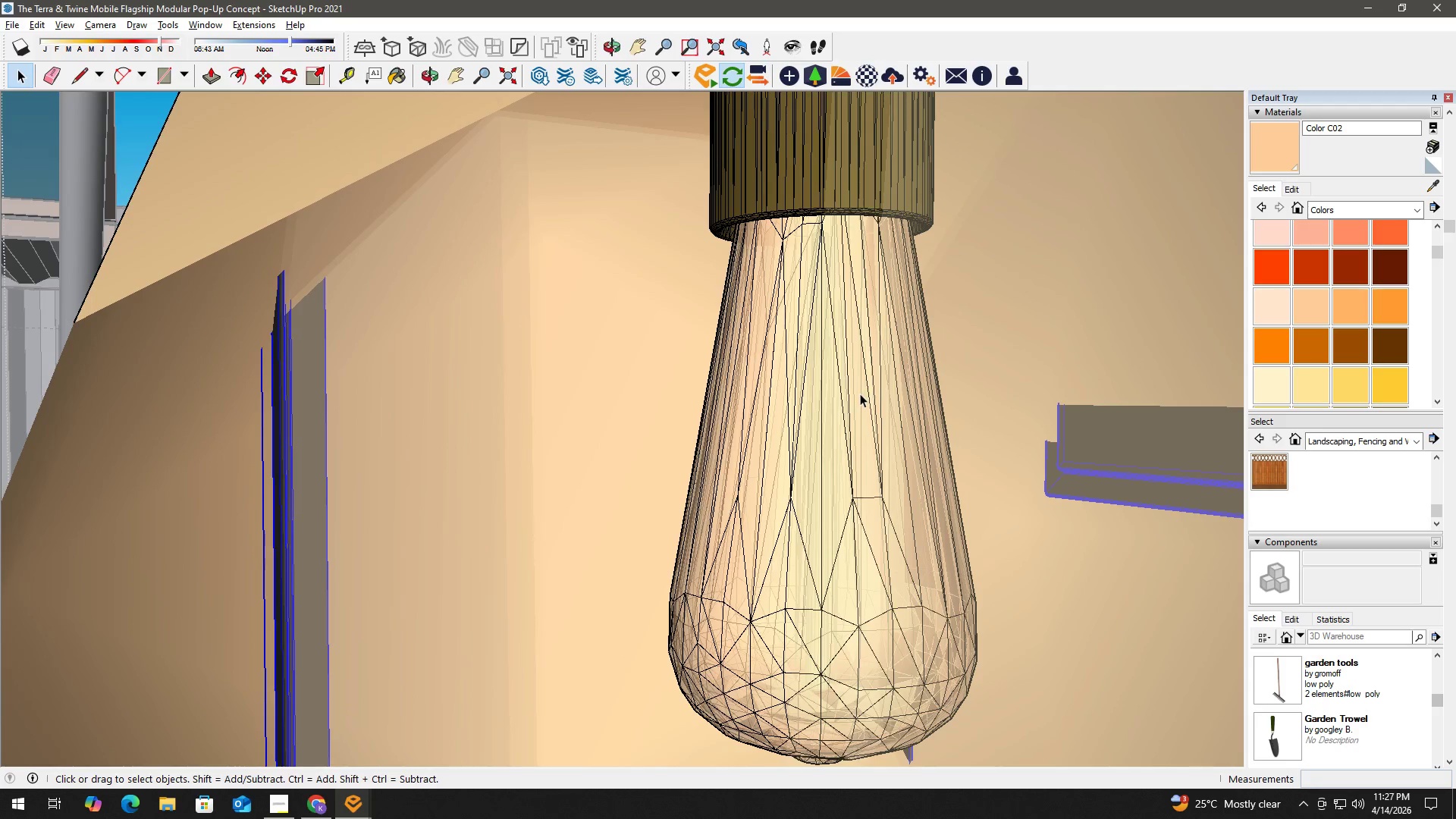 
double_click([856, 438])
 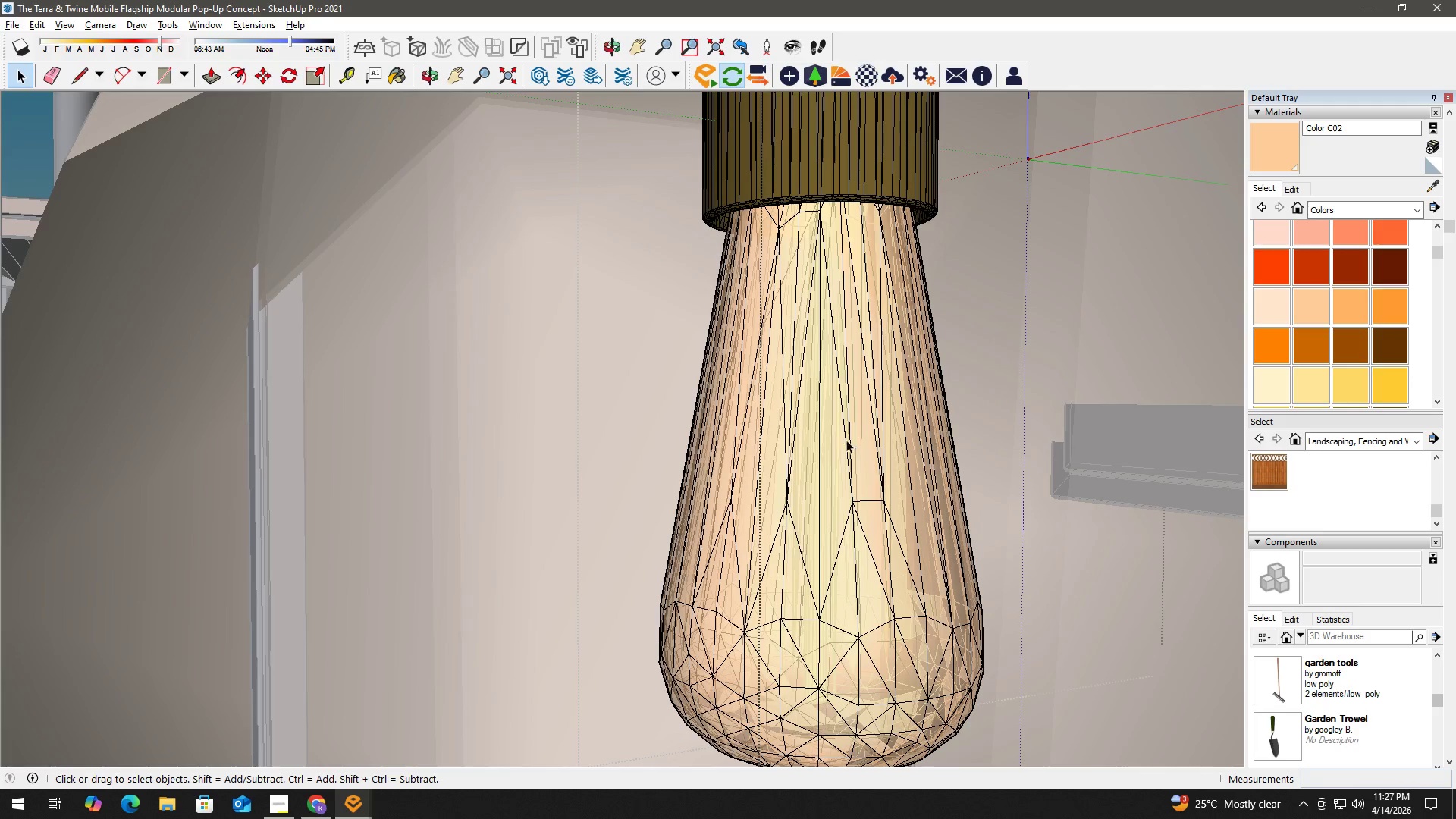 
scroll: coordinate [856, 438], scroll_direction: up, amount: 1.0
 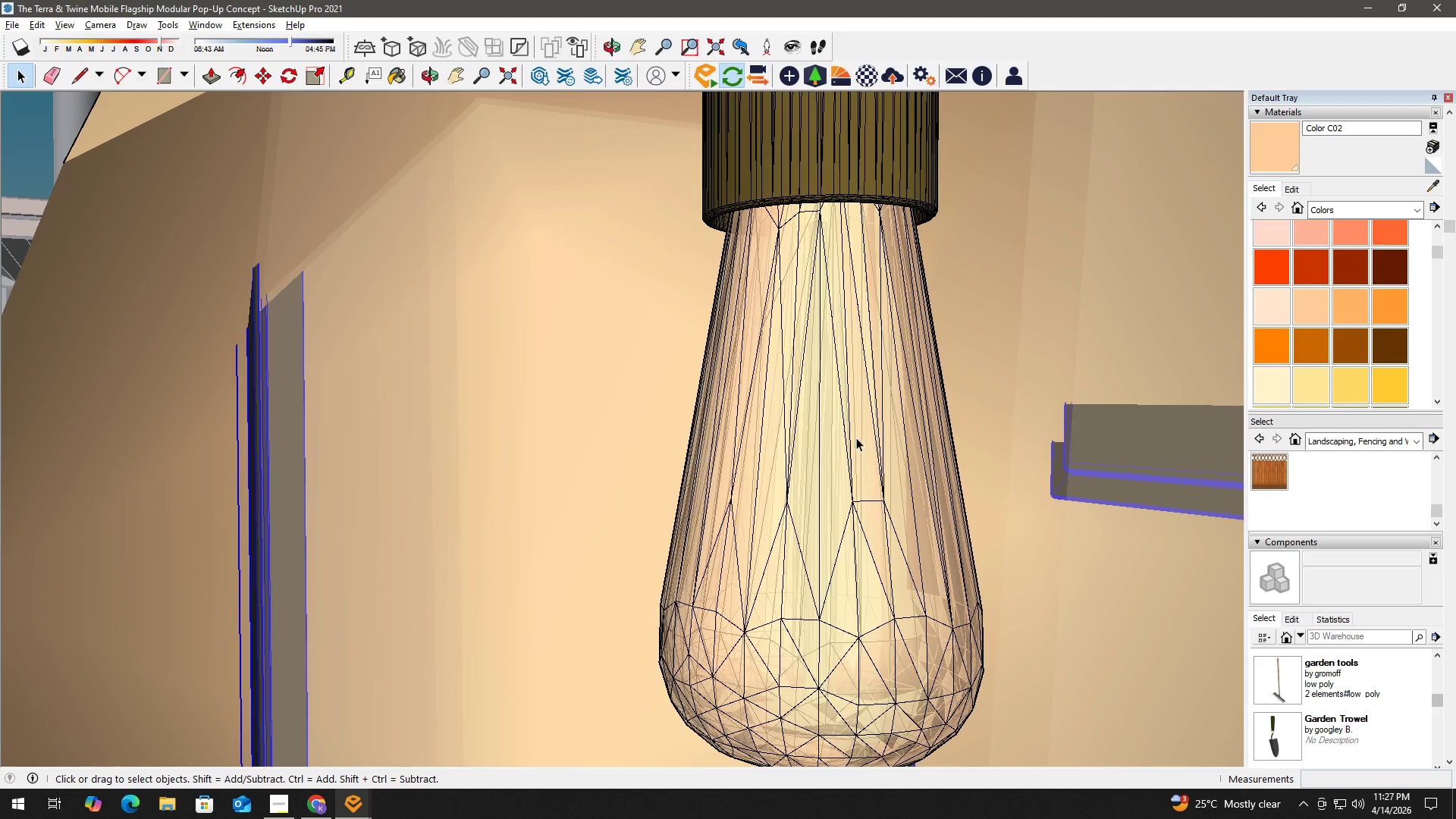 
left_click([840, 436])
 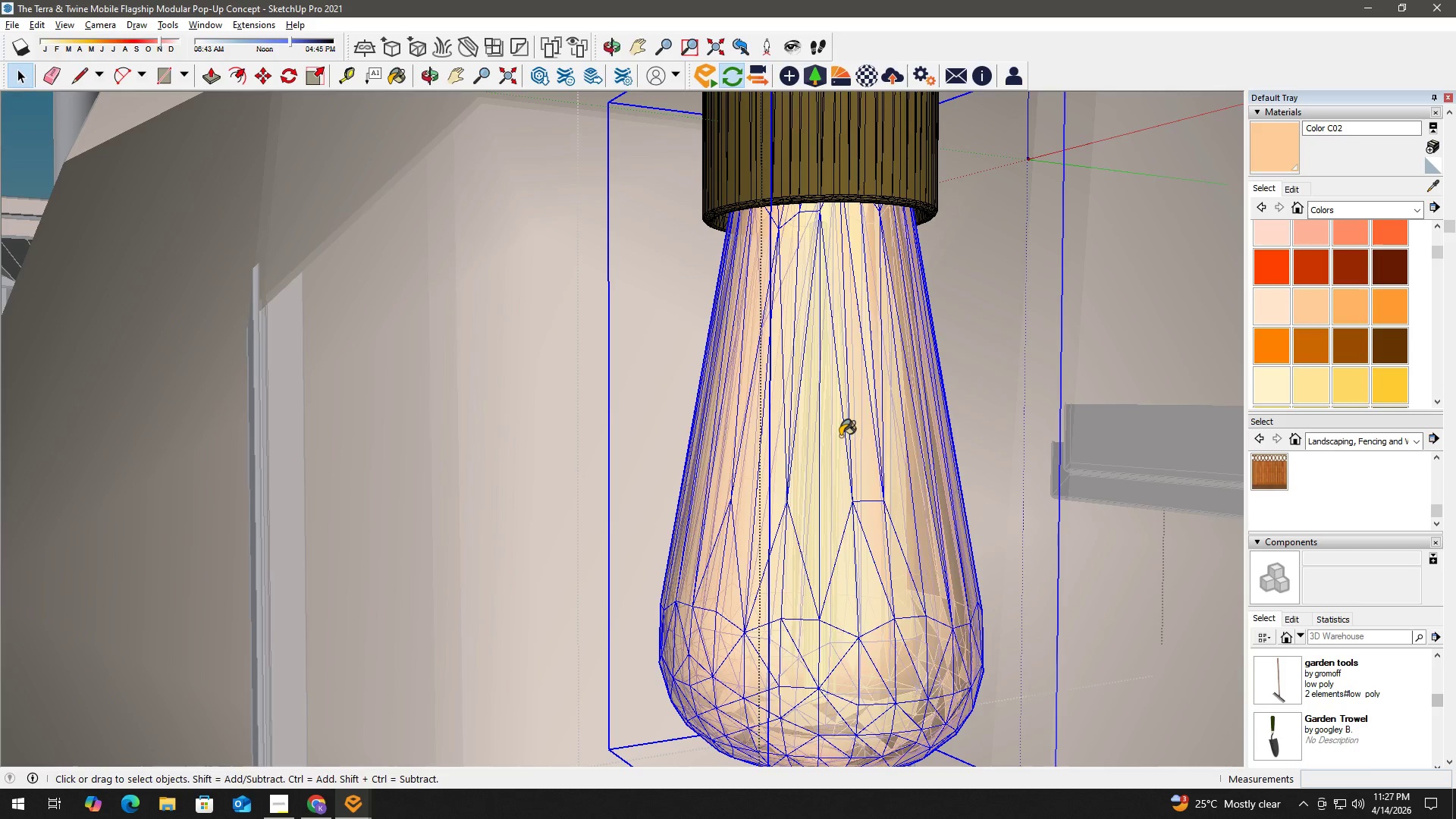 
key(B)
 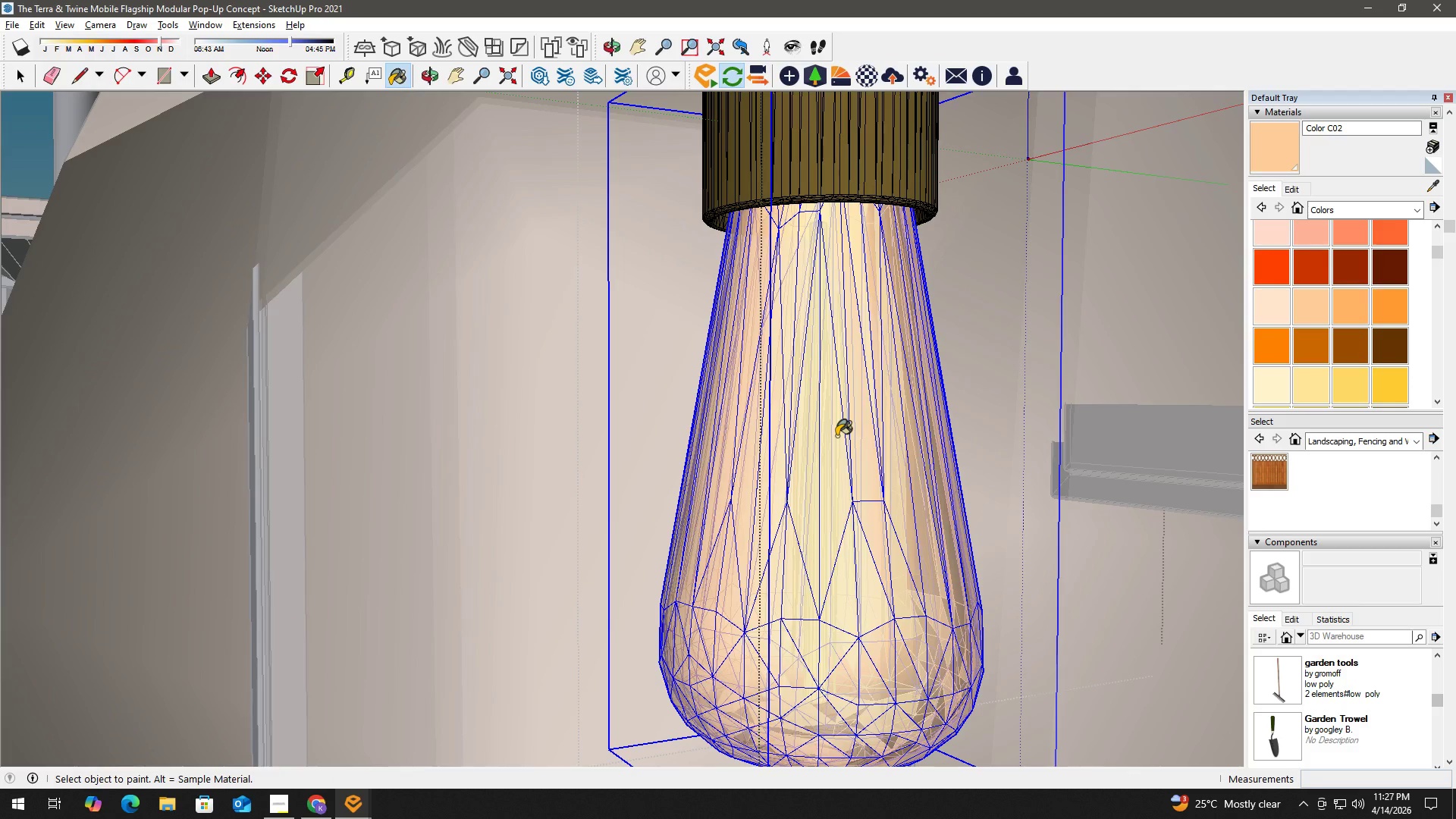 
key(Space)
 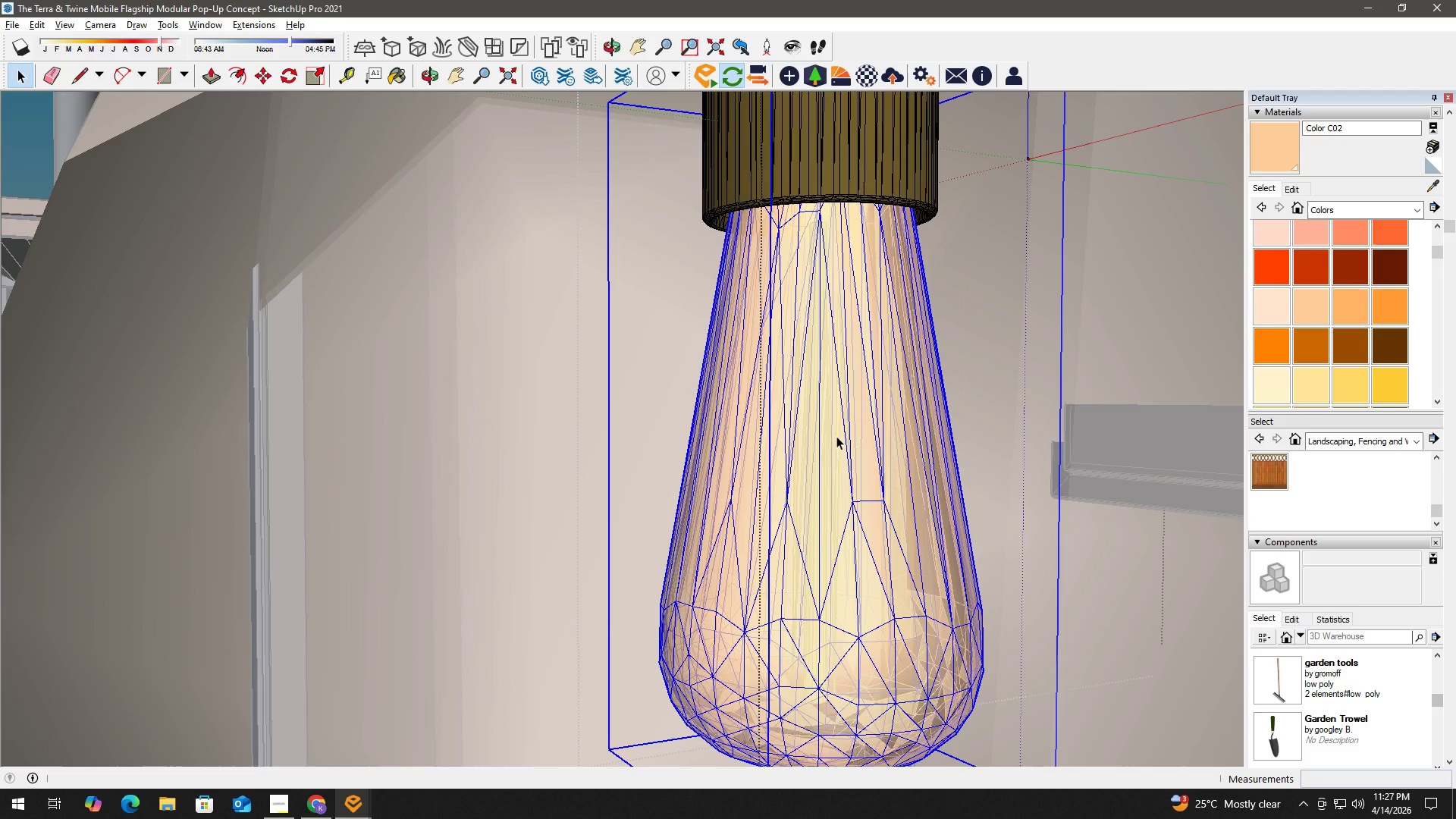 
left_click([836, 436])
 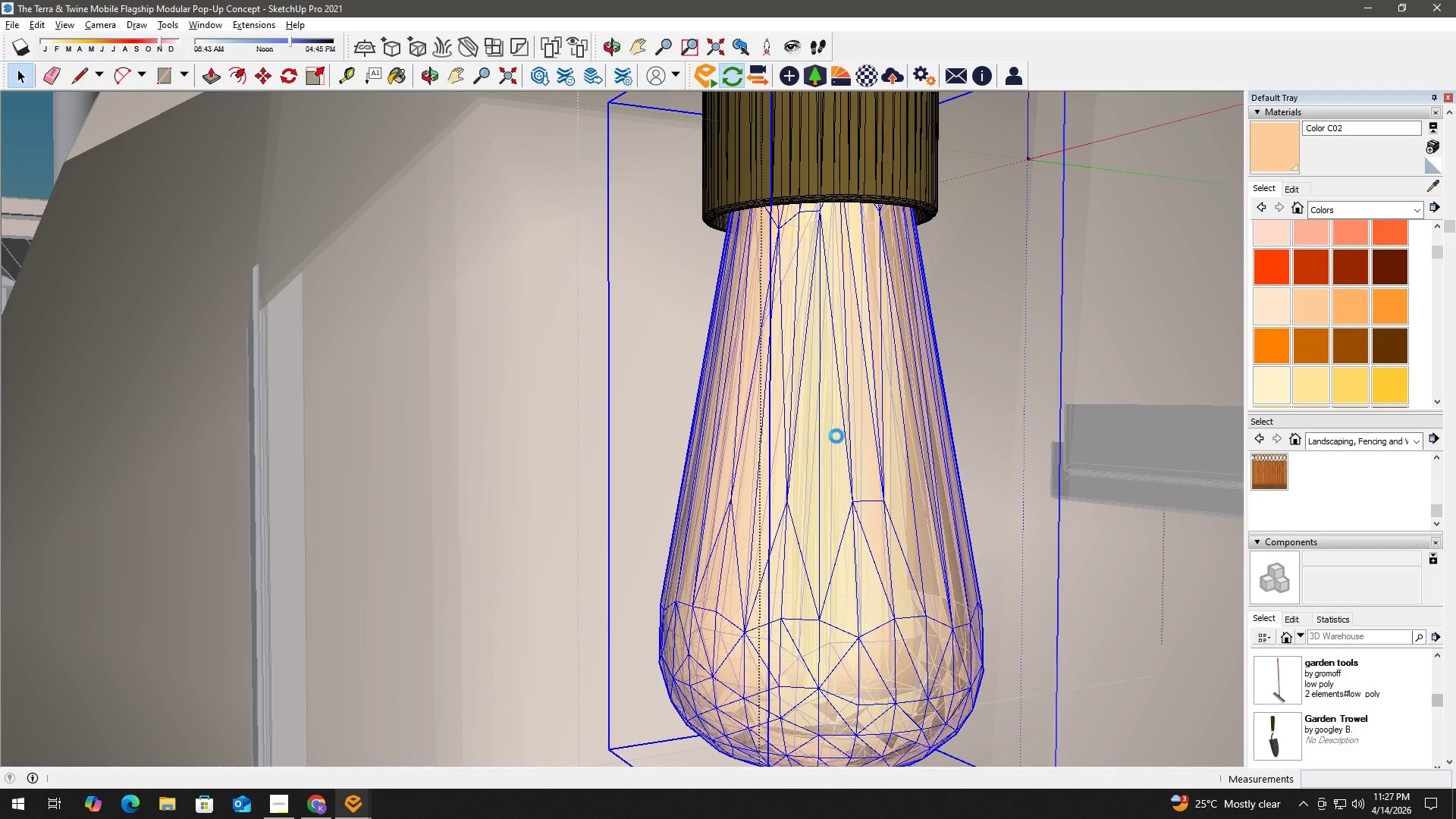 
double_click([836, 436])
 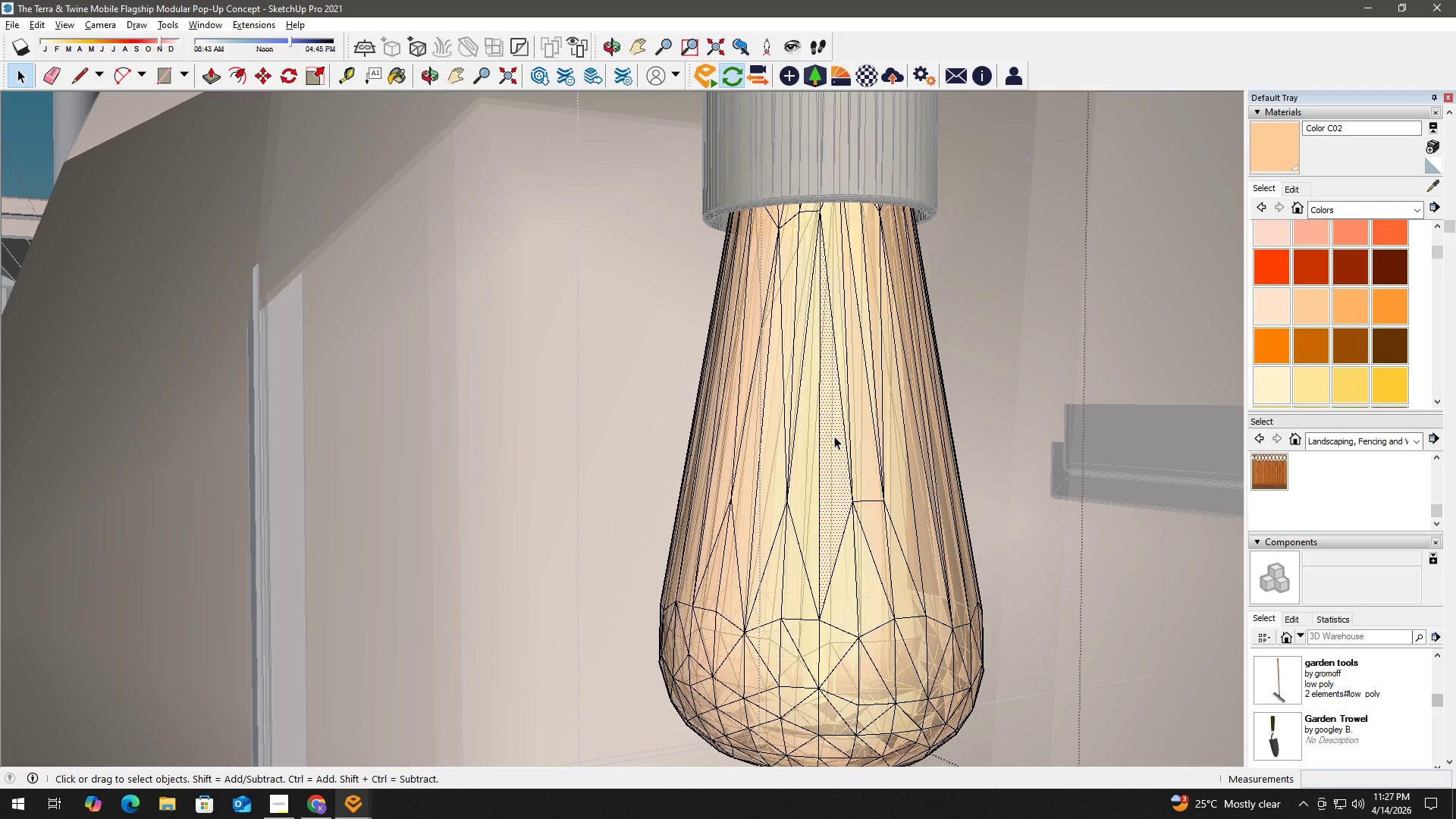 
double_click([834, 436])
 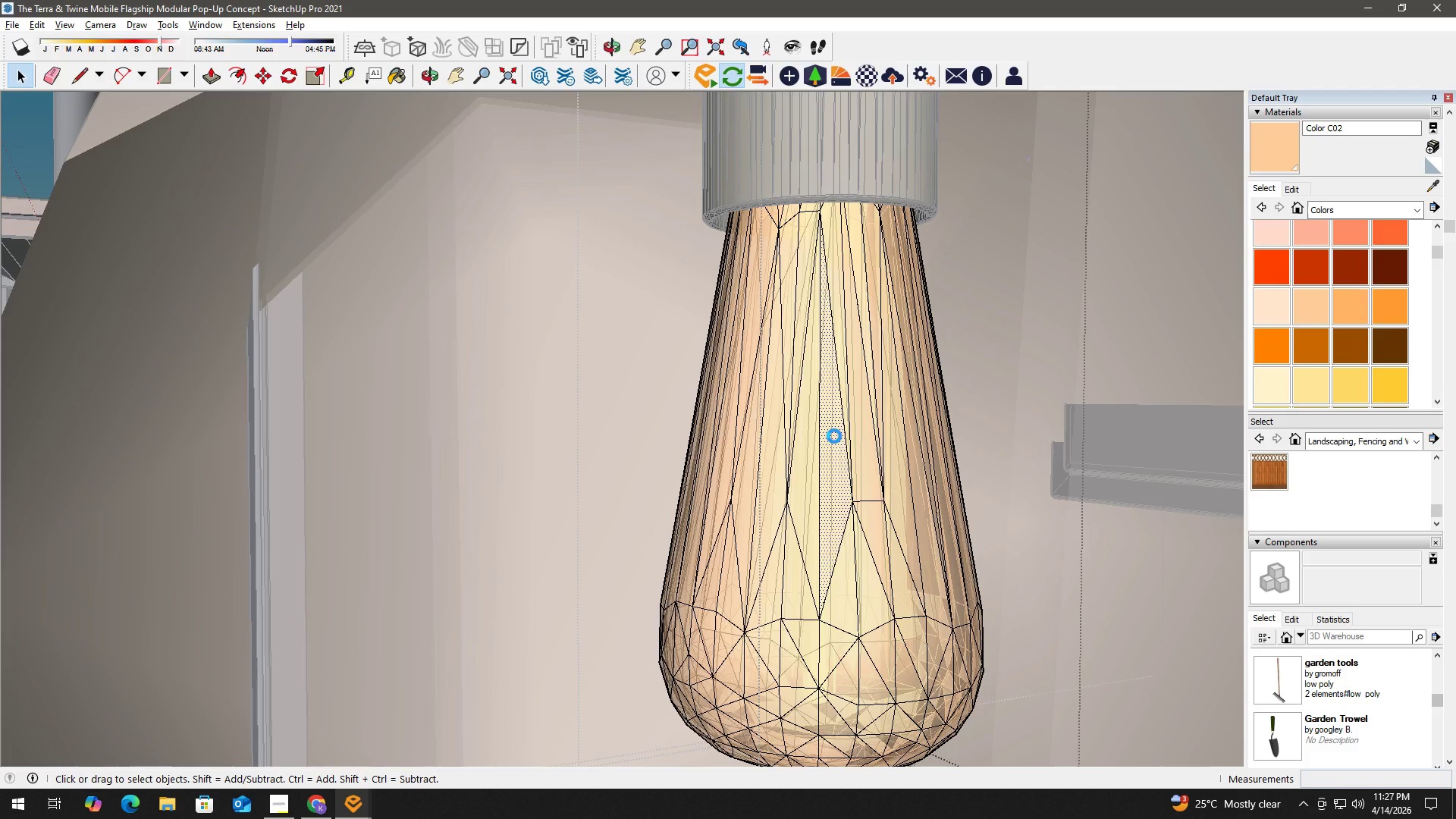 
triple_click([834, 436])
 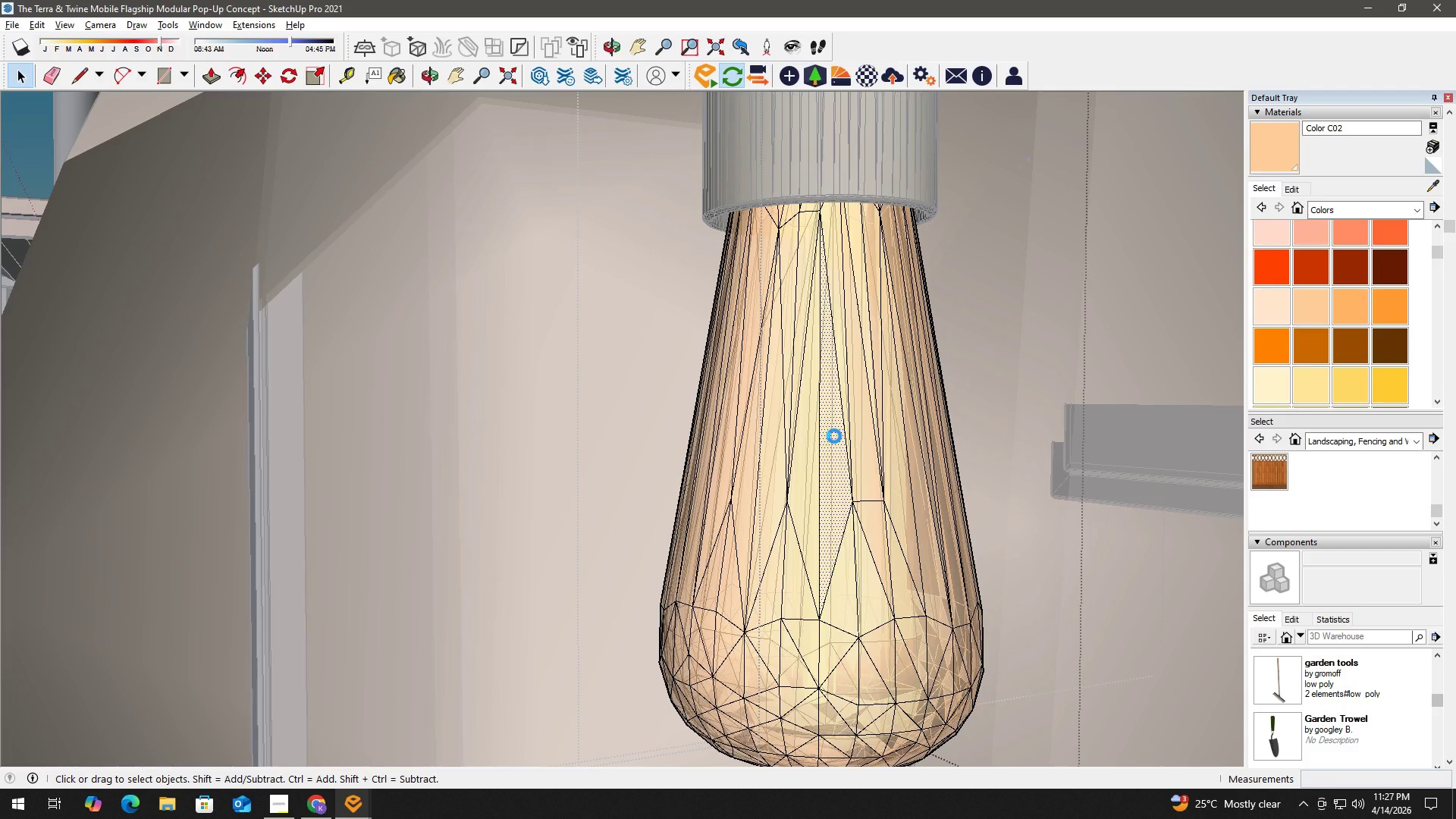 
triple_click([834, 436])
 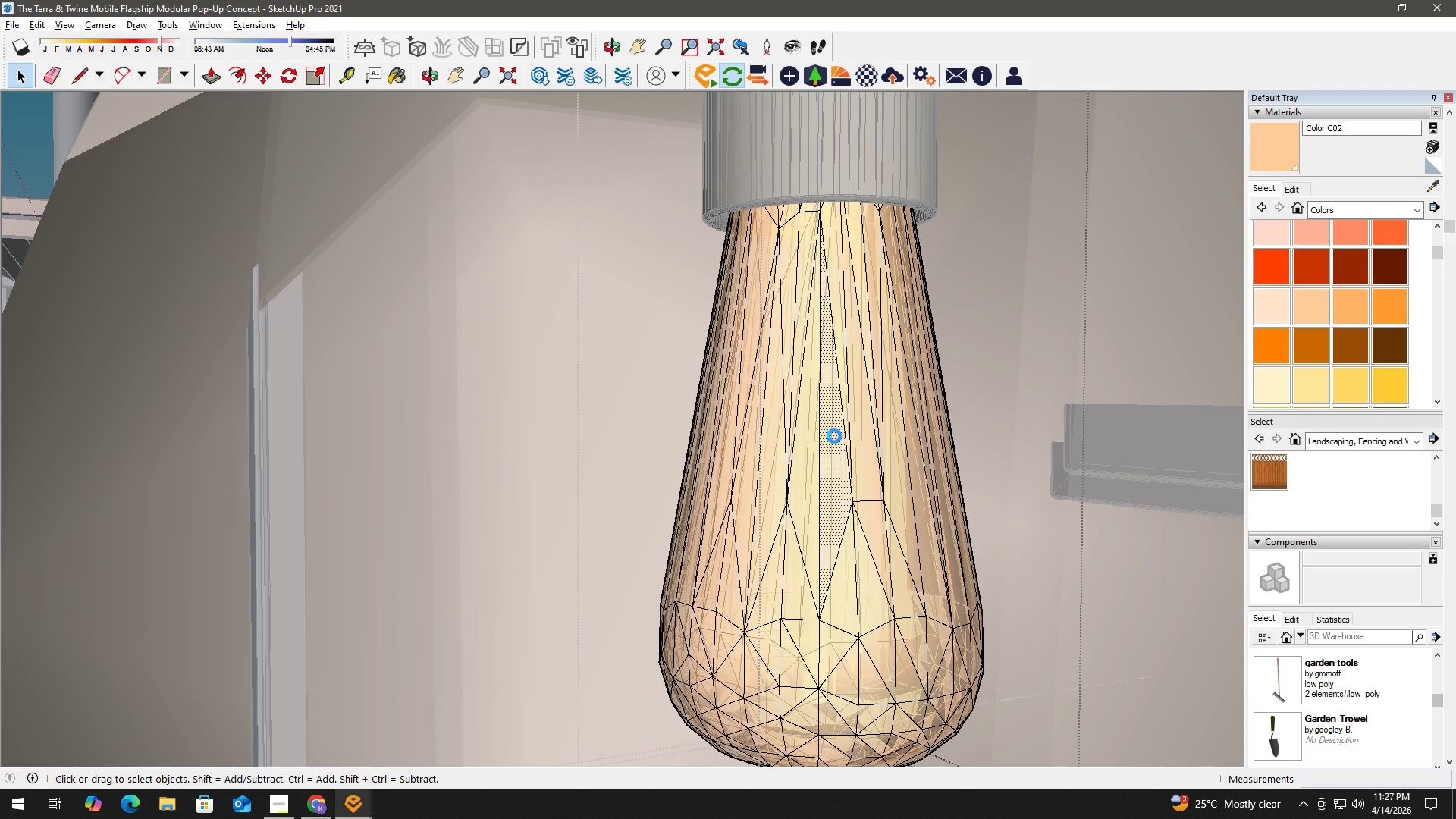 
triple_click([834, 436])
 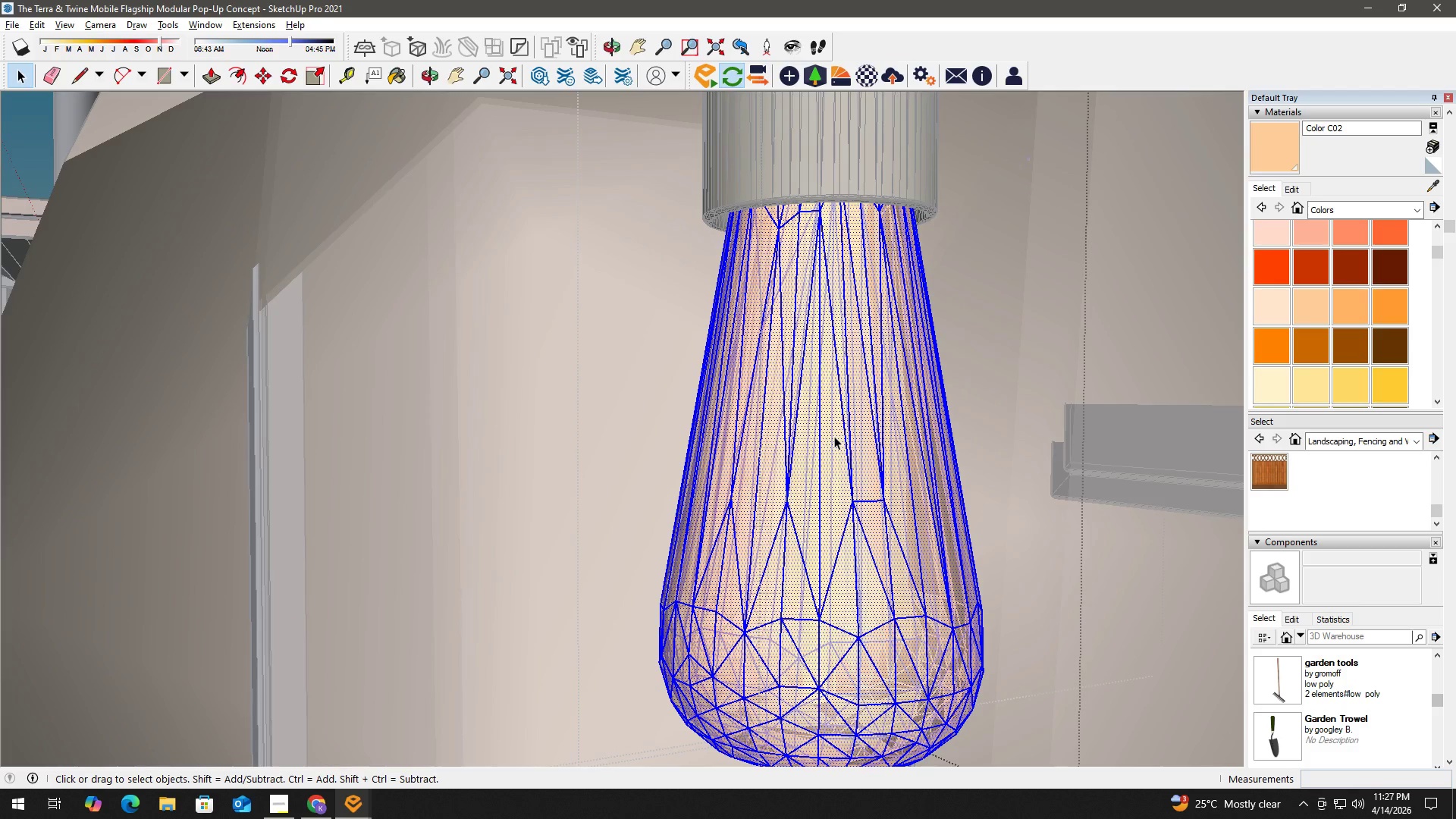 
right_click([834, 436])
 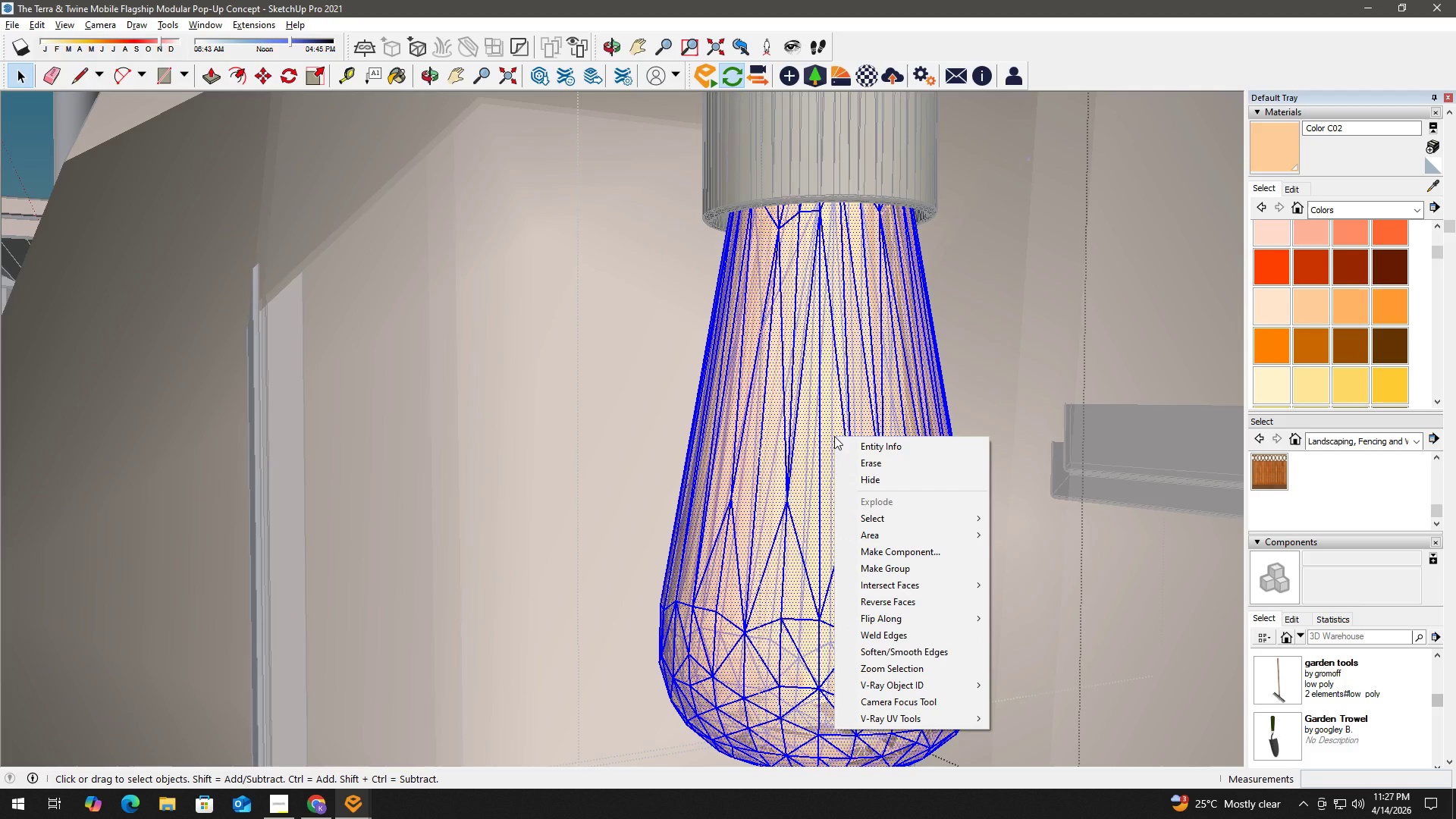 
left_click([834, 436])
 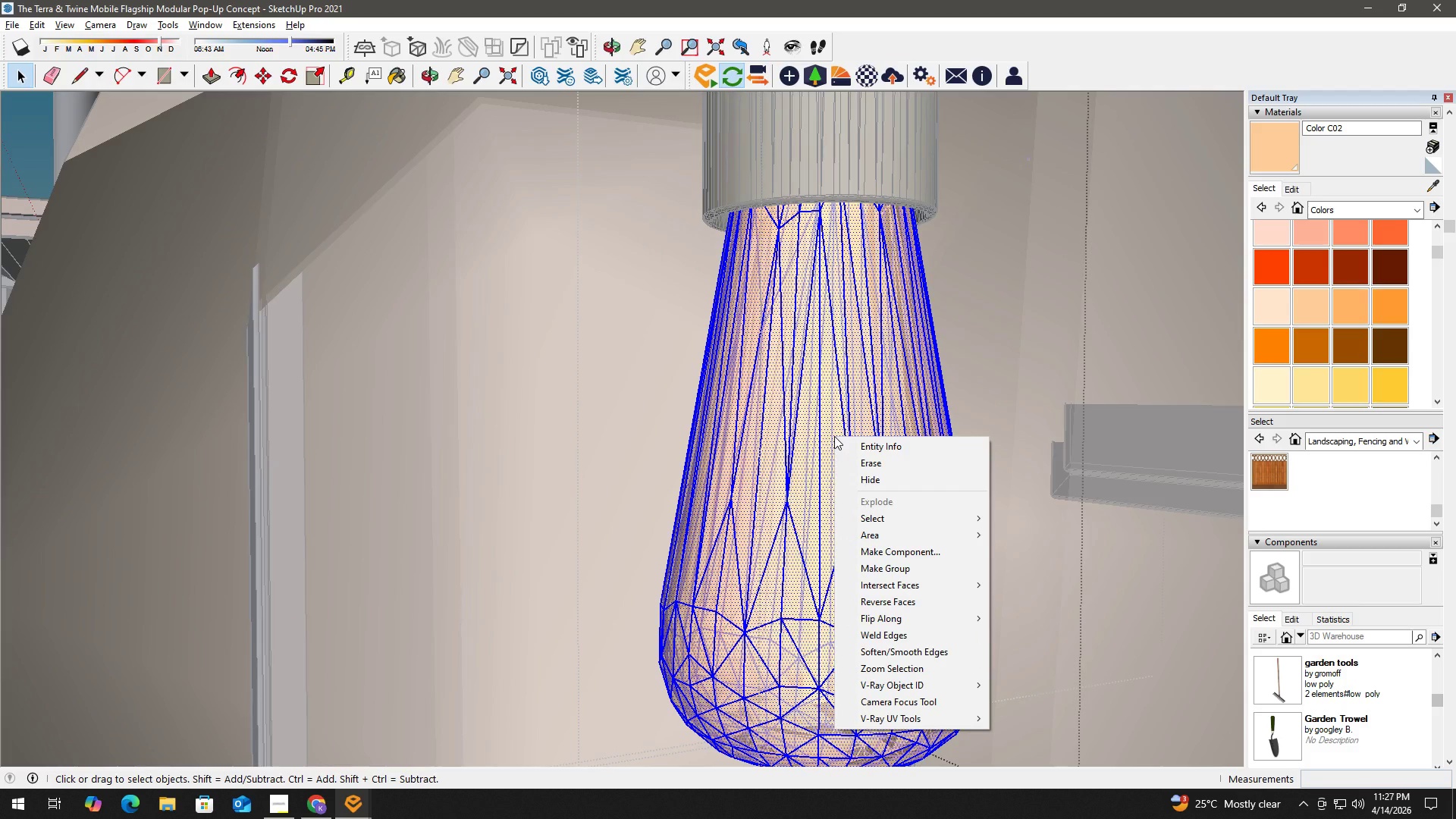 
key(B)
 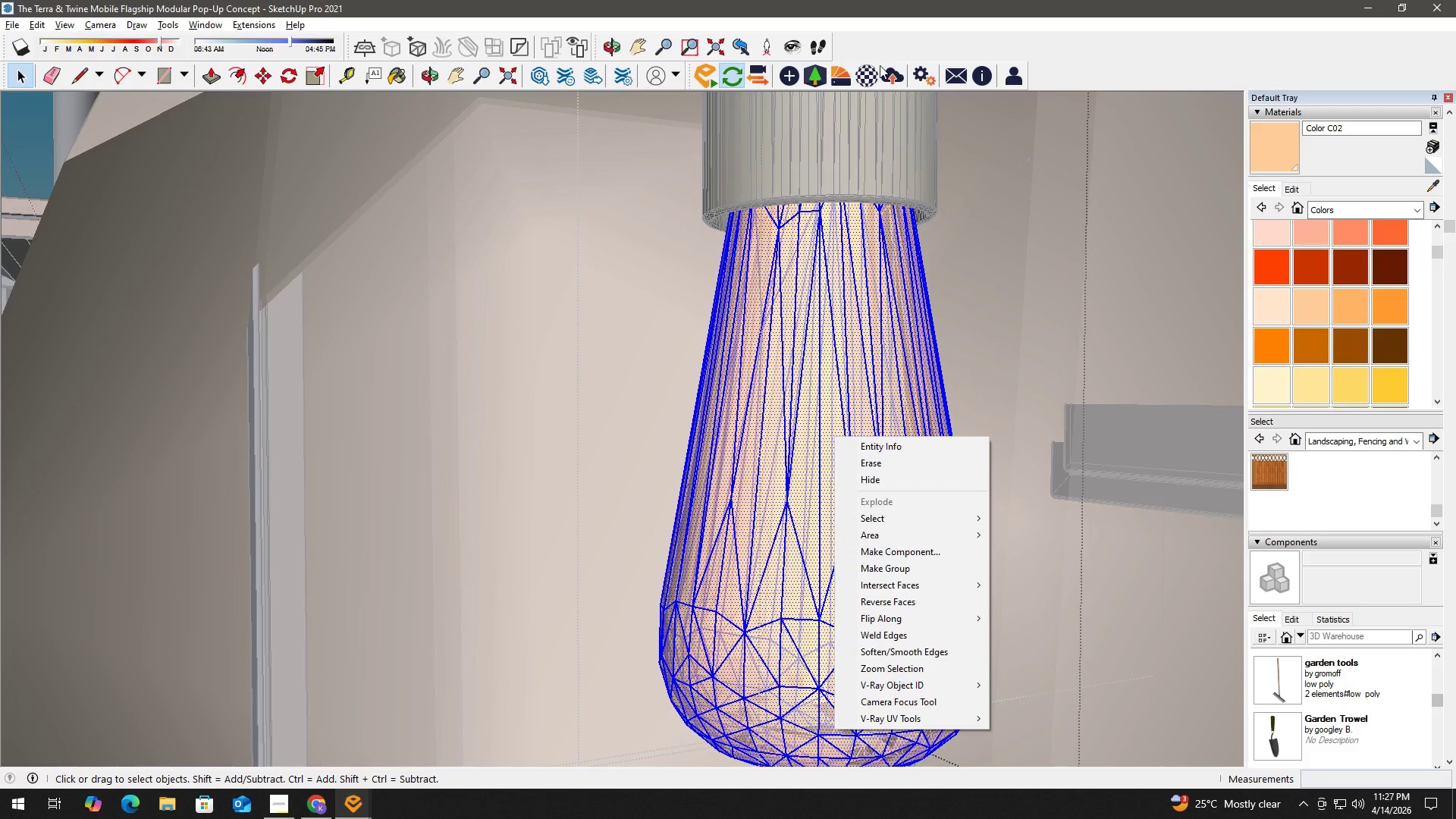 
left_click([864, 75])
 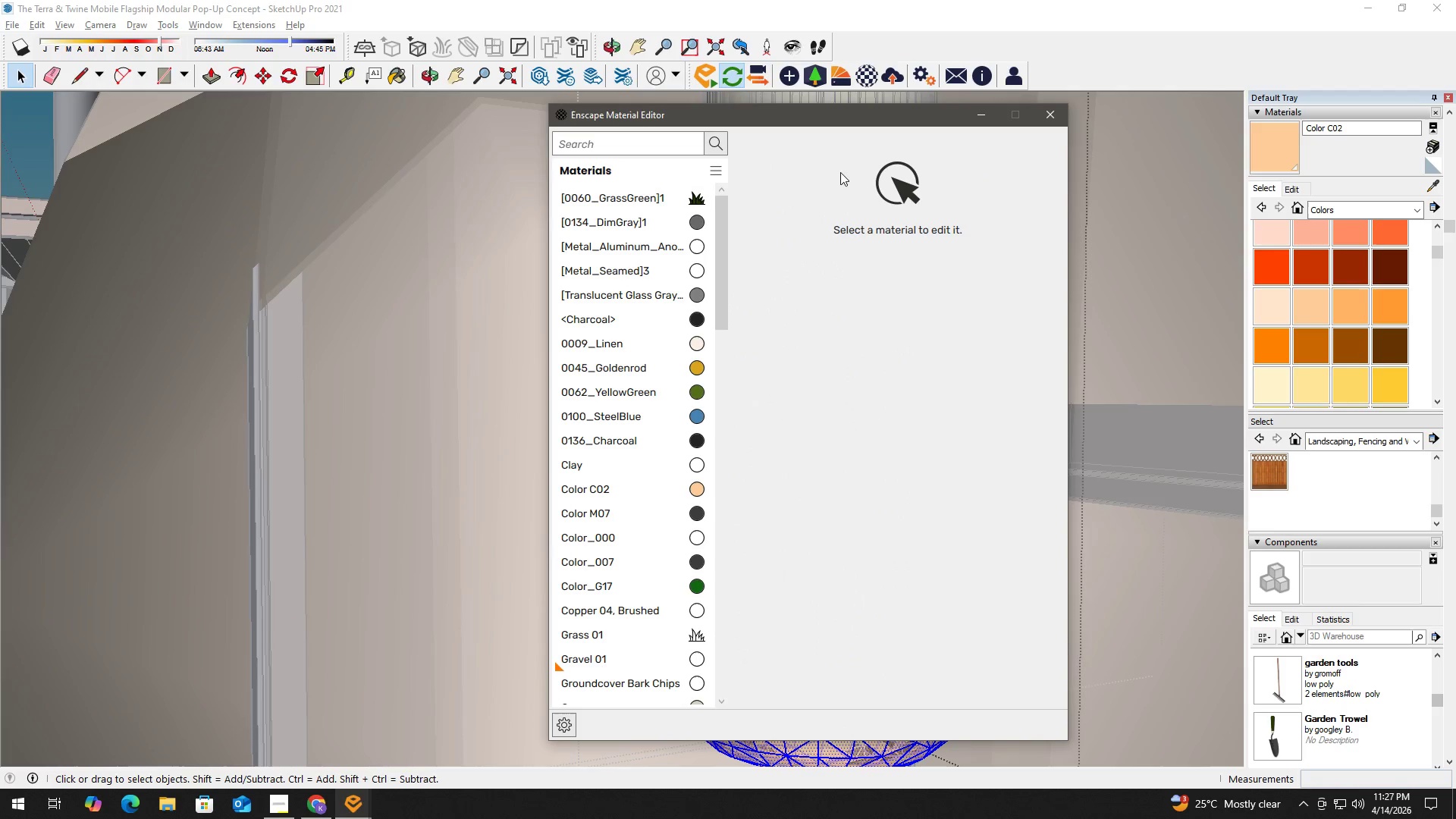 
left_click_drag(start_coordinate=[871, 120], to_coordinate=[493, 112])
 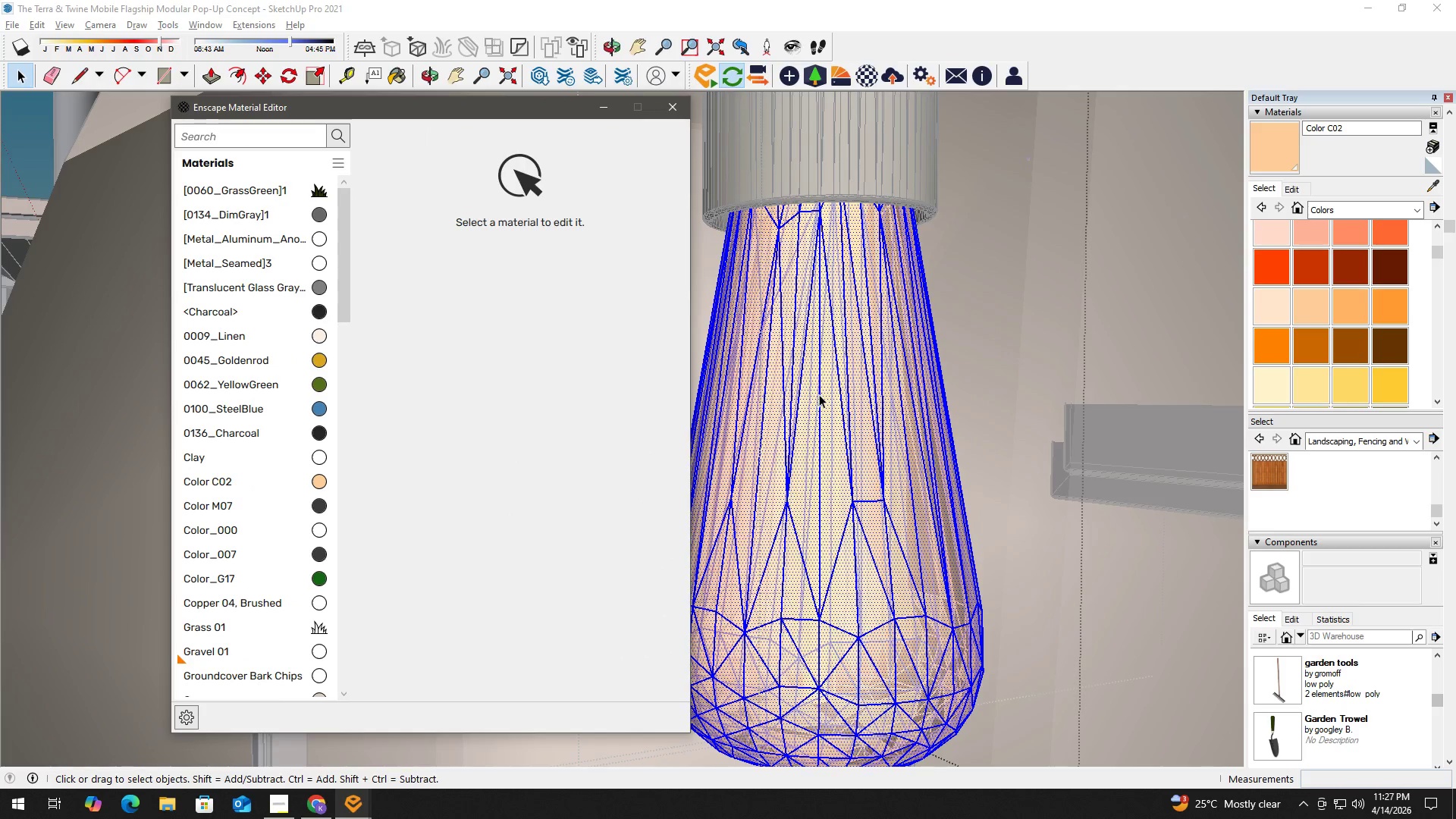 
left_click([820, 395])
 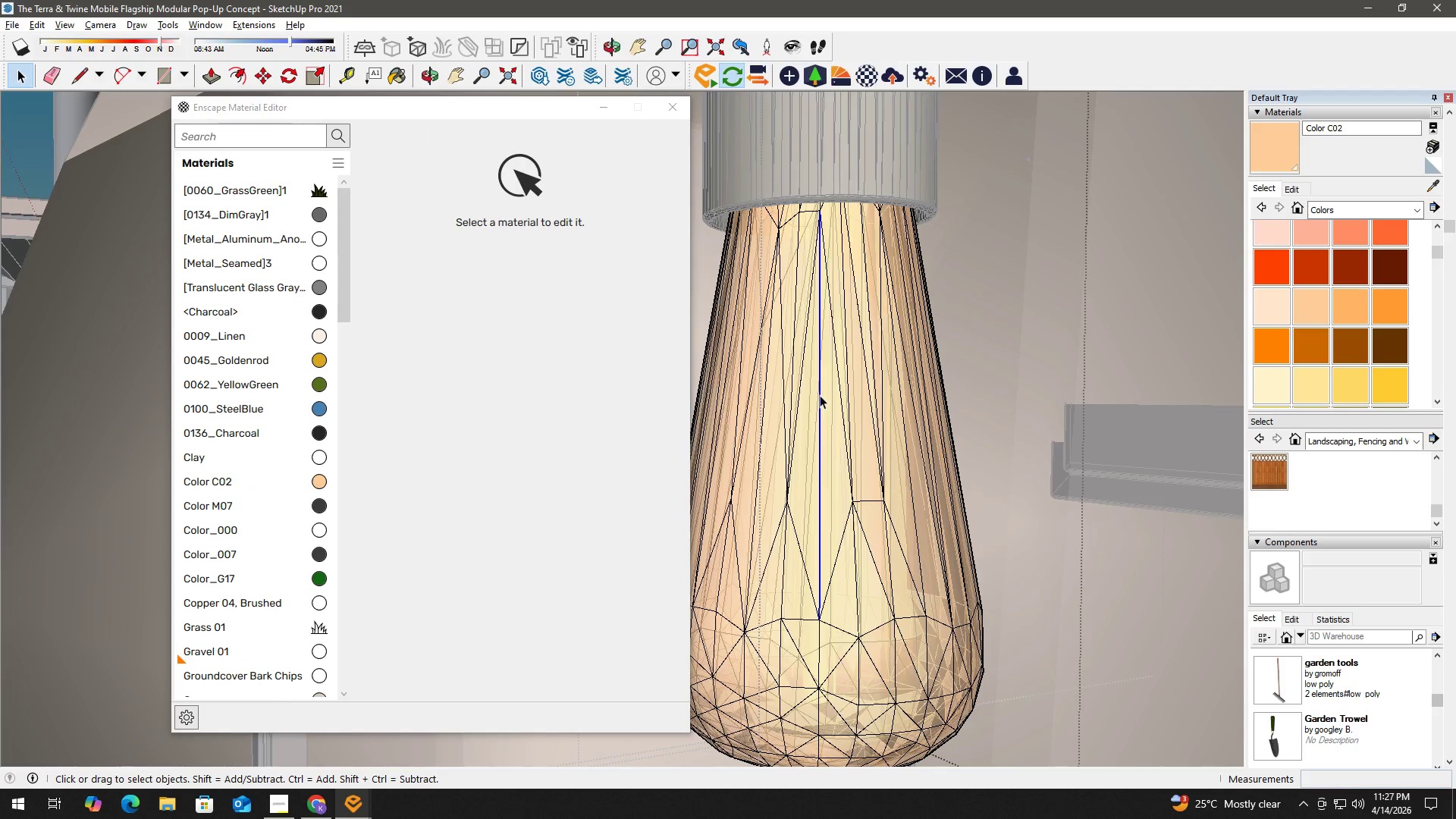 
double_click([820, 395])
 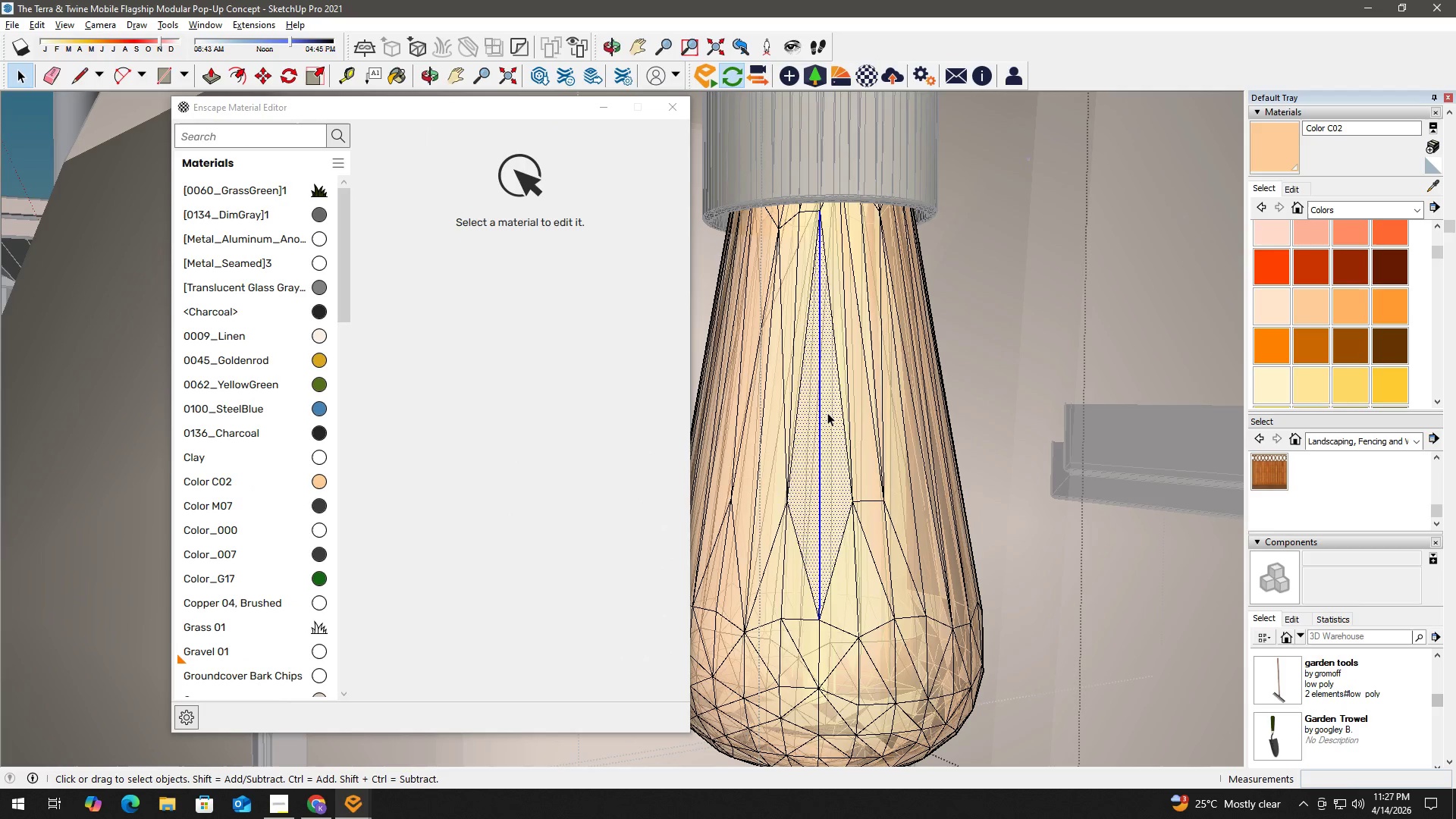 
double_click([827, 413])
 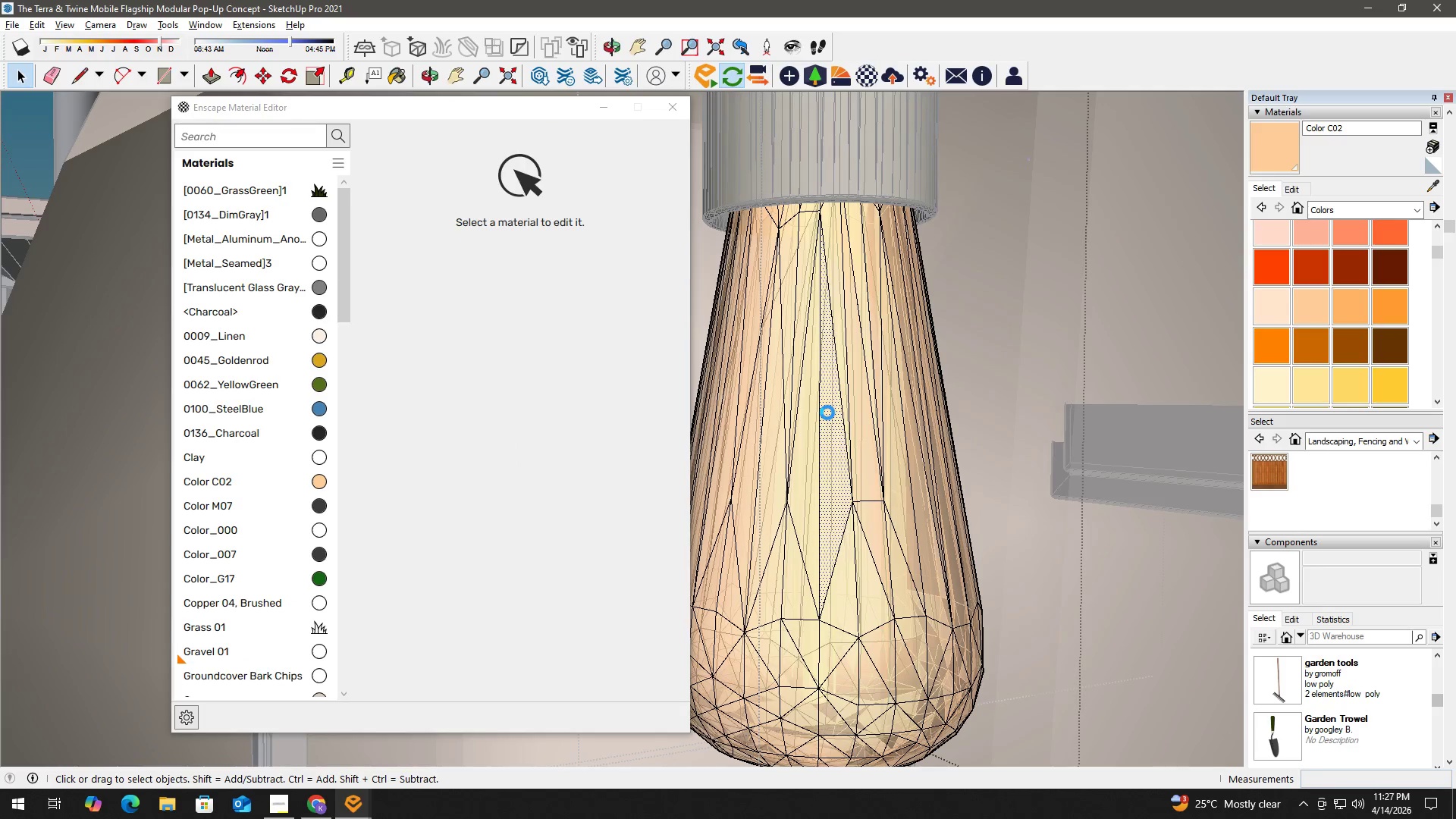 
triple_click([827, 413])
 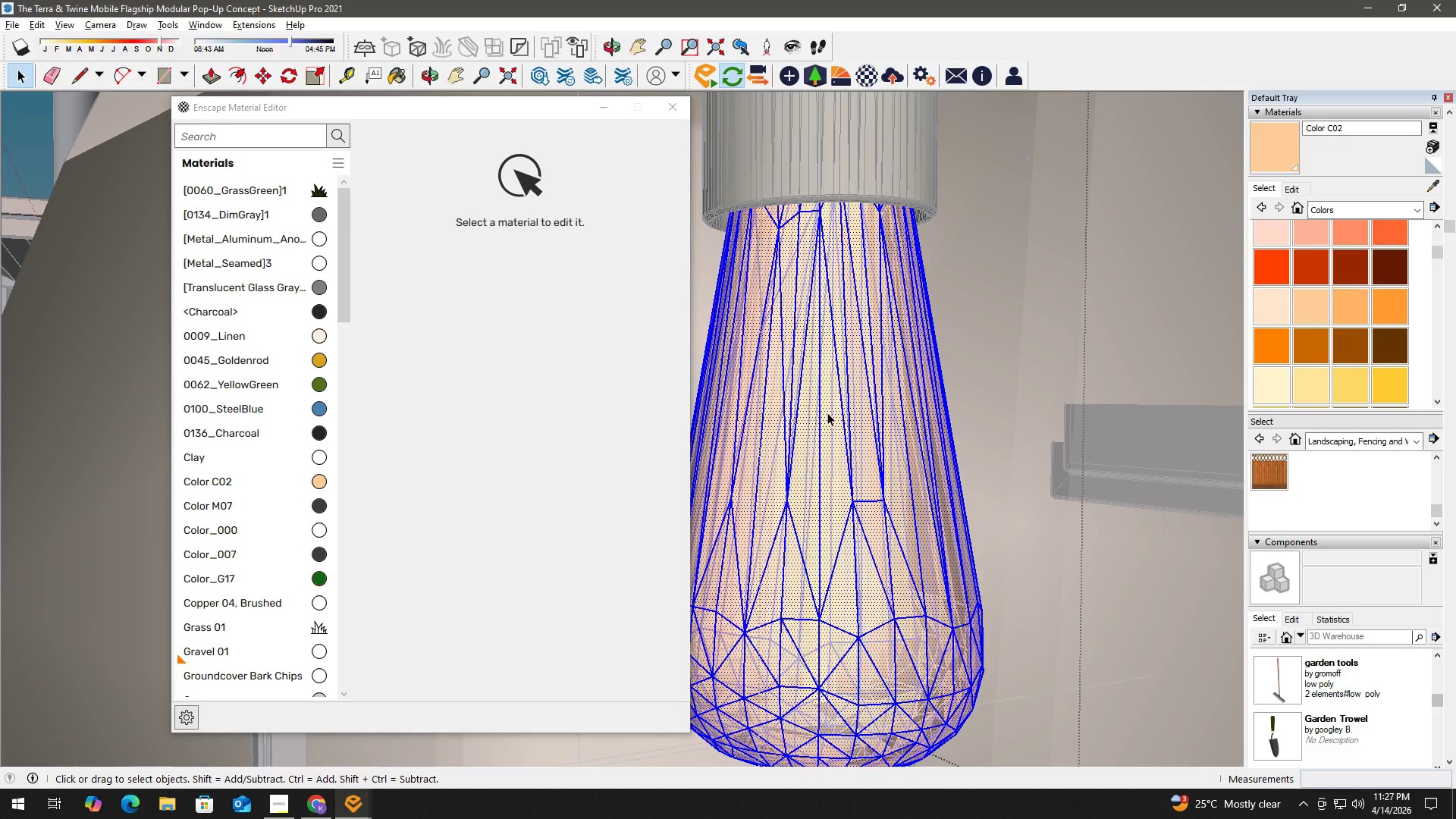 
triple_click([827, 413])
 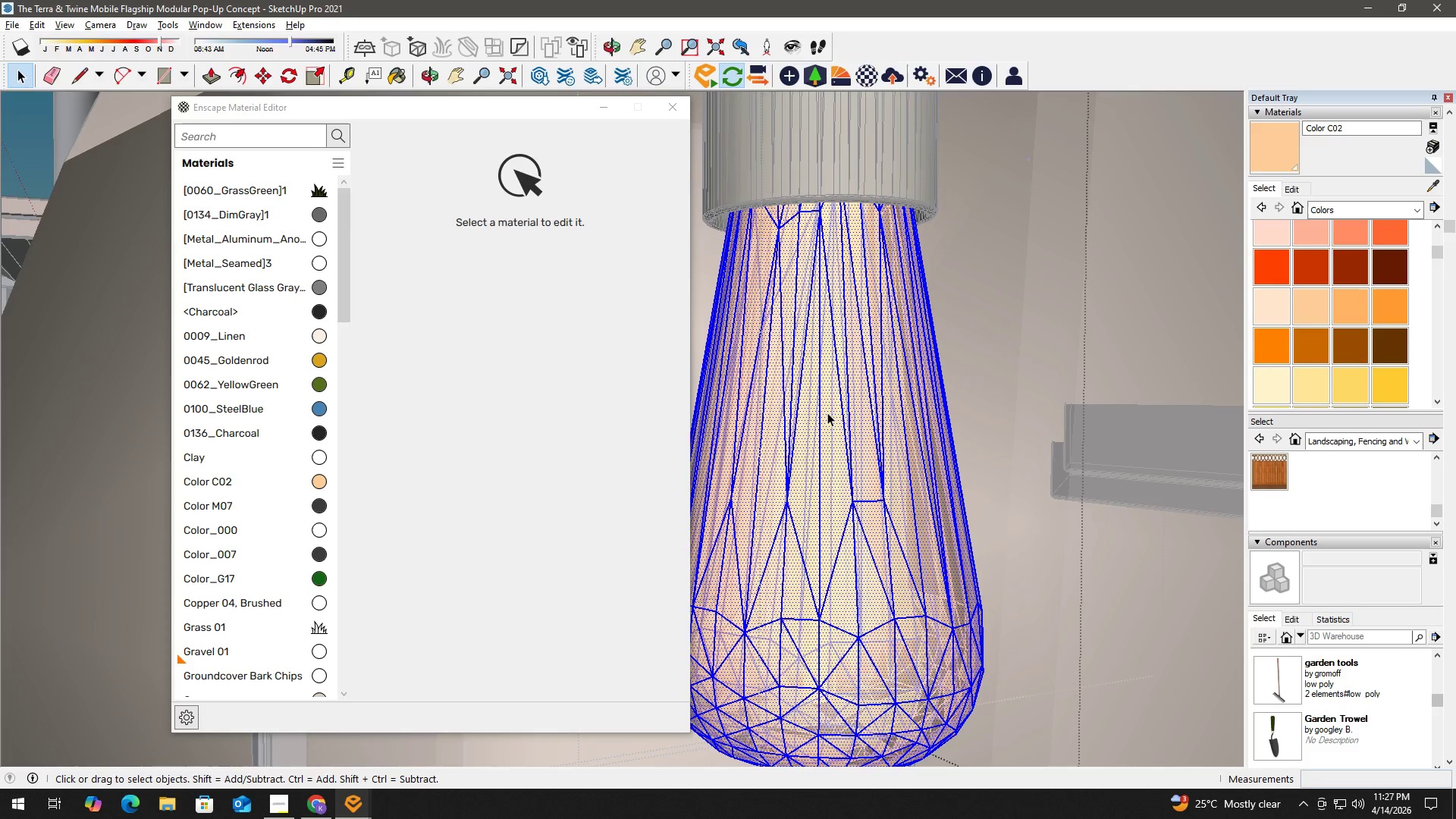 
key(B)
 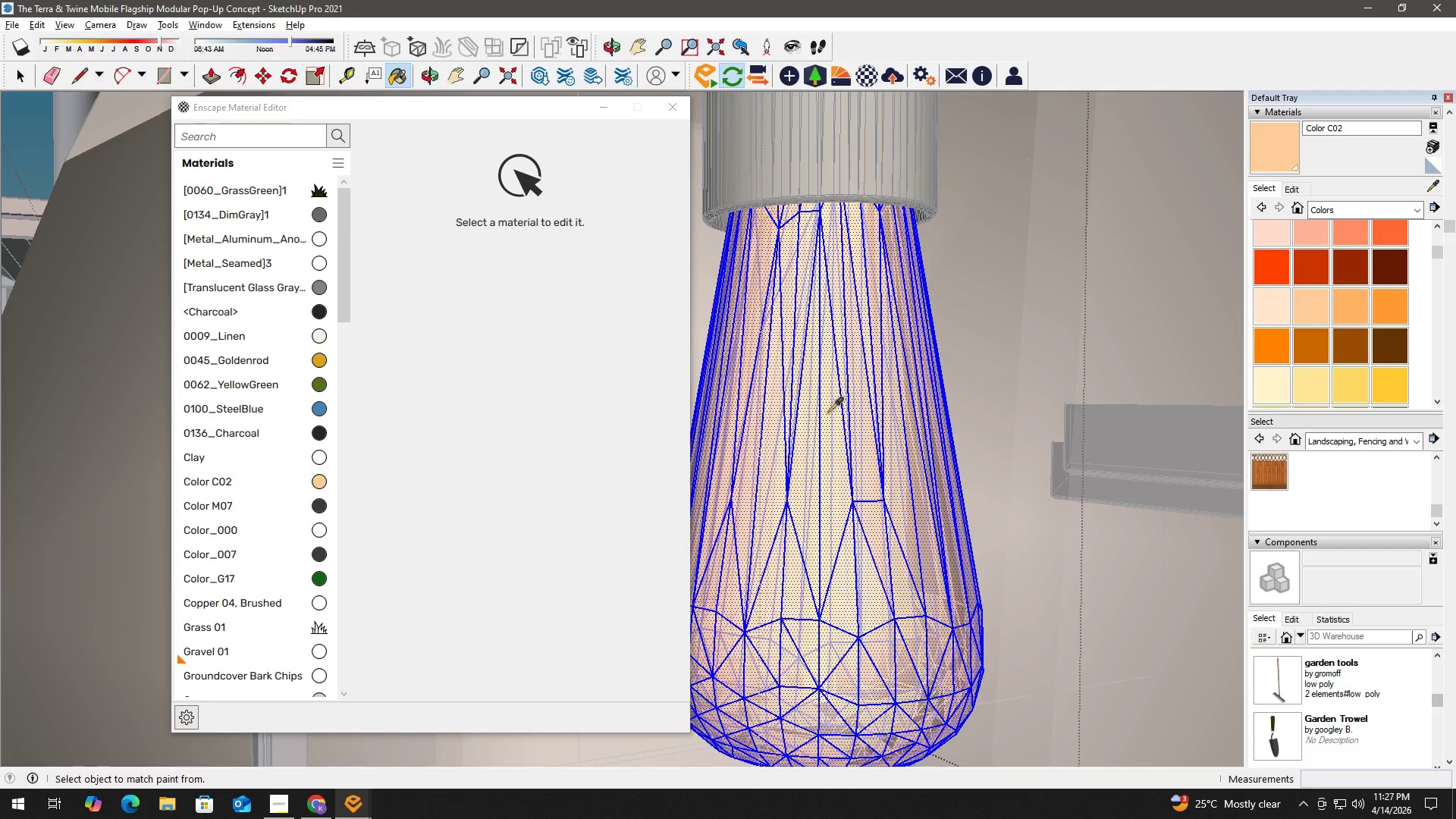 
hold_key(key=AltLeft, duration=0.48)
left_click([830, 413])
 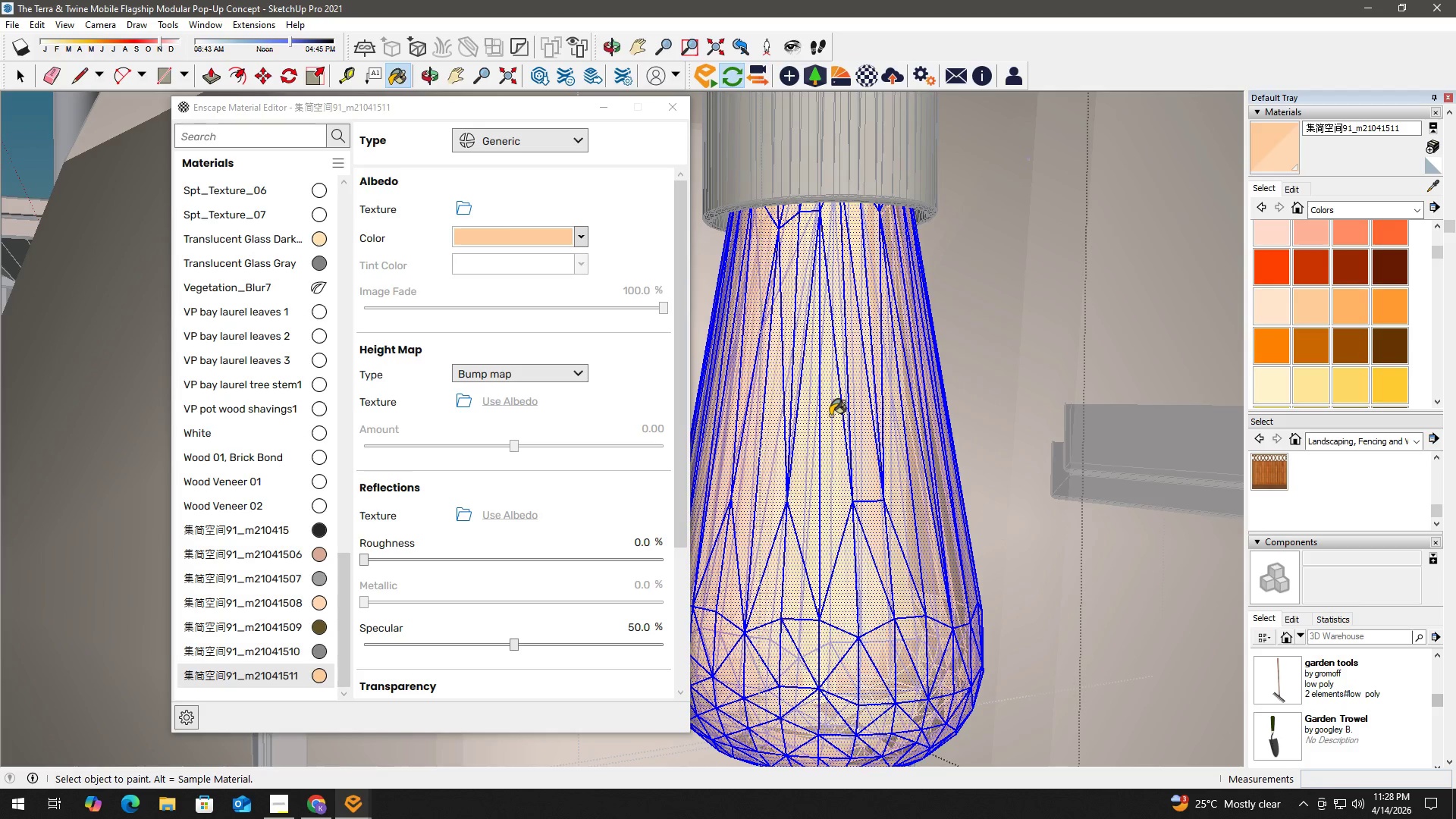 
left_click([830, 413])
 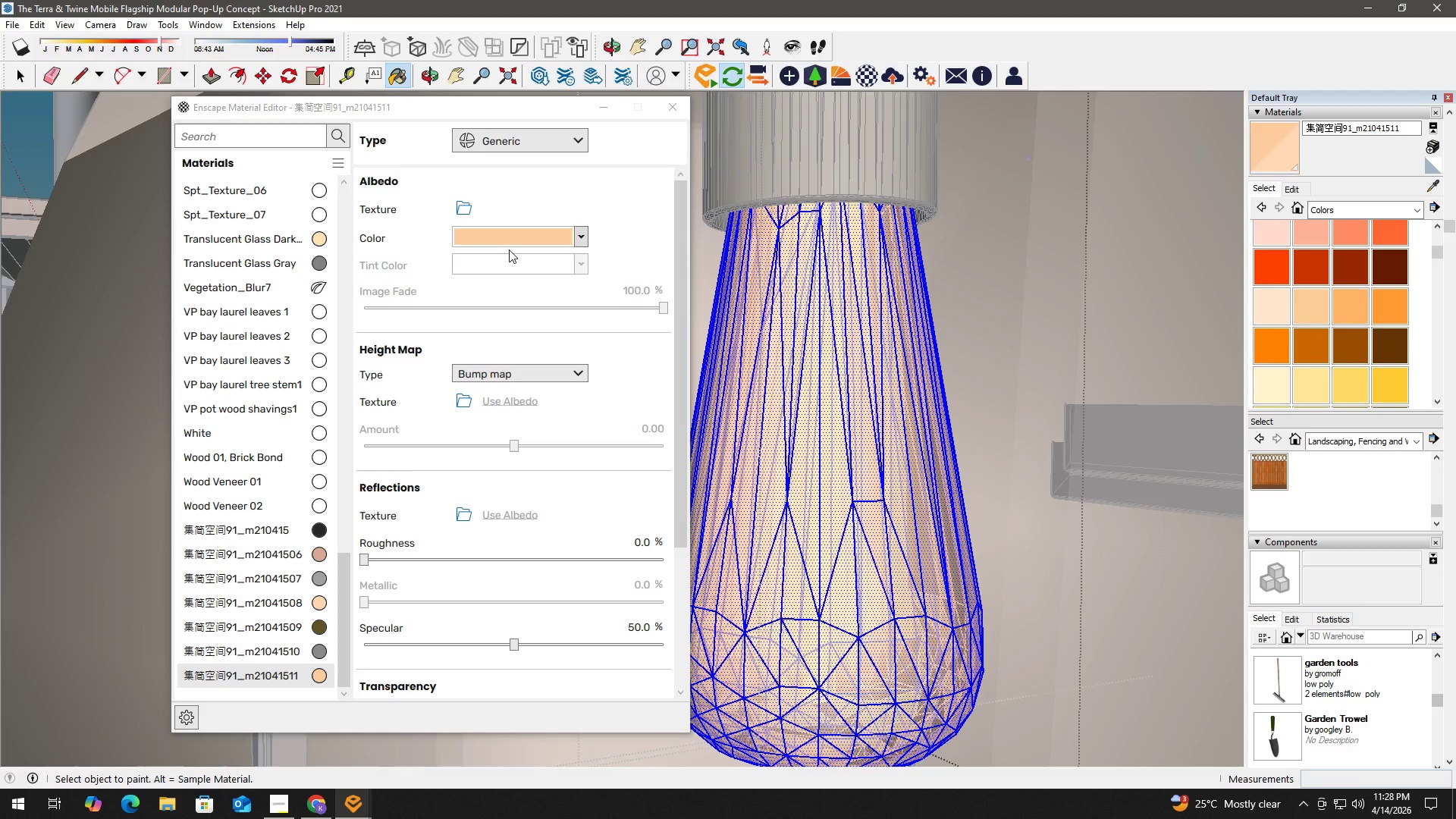 
left_click([535, 140])
 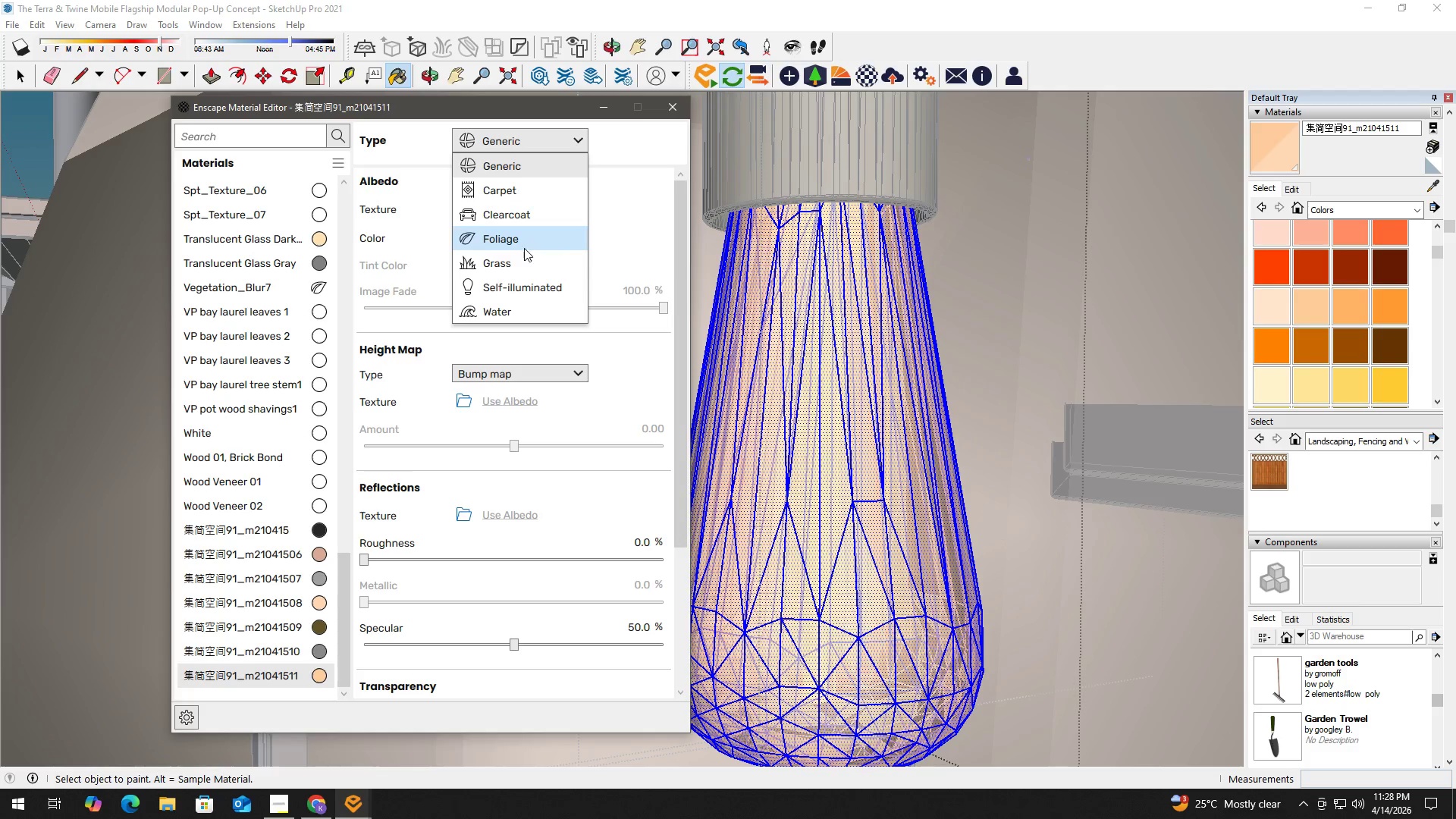 
left_click([529, 284])
 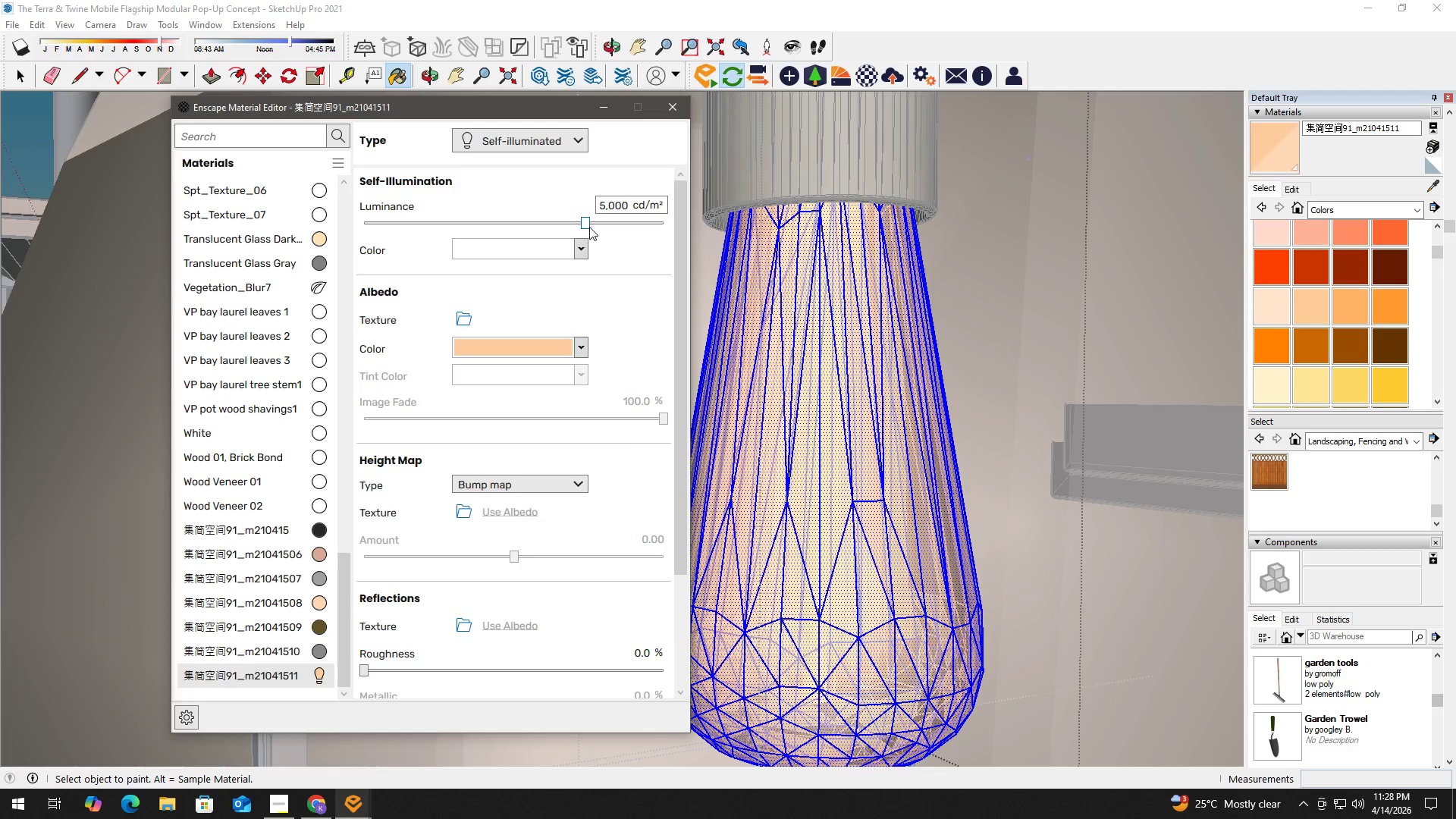 
left_click([623, 206])
 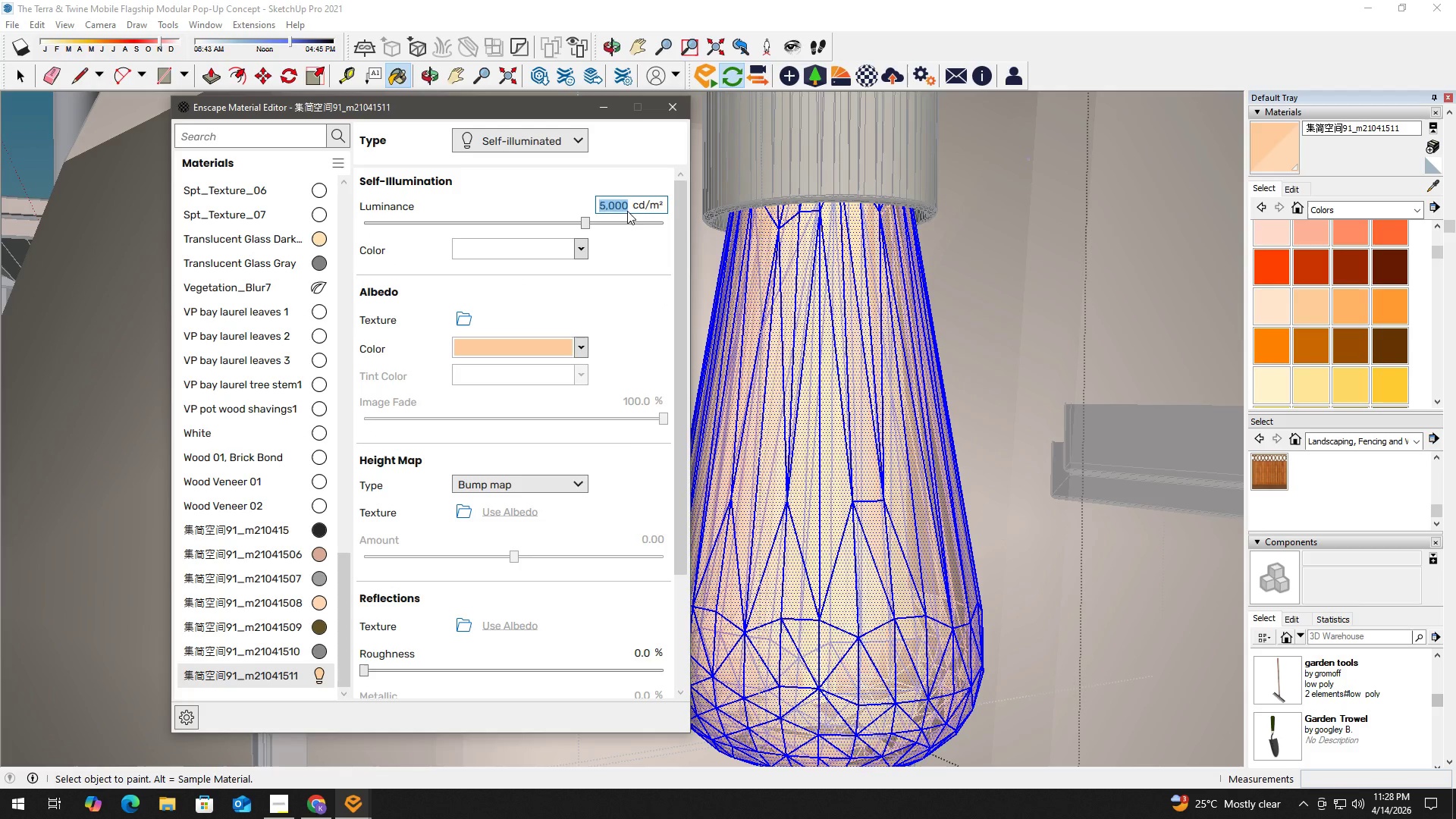 
key(Numpad1)
 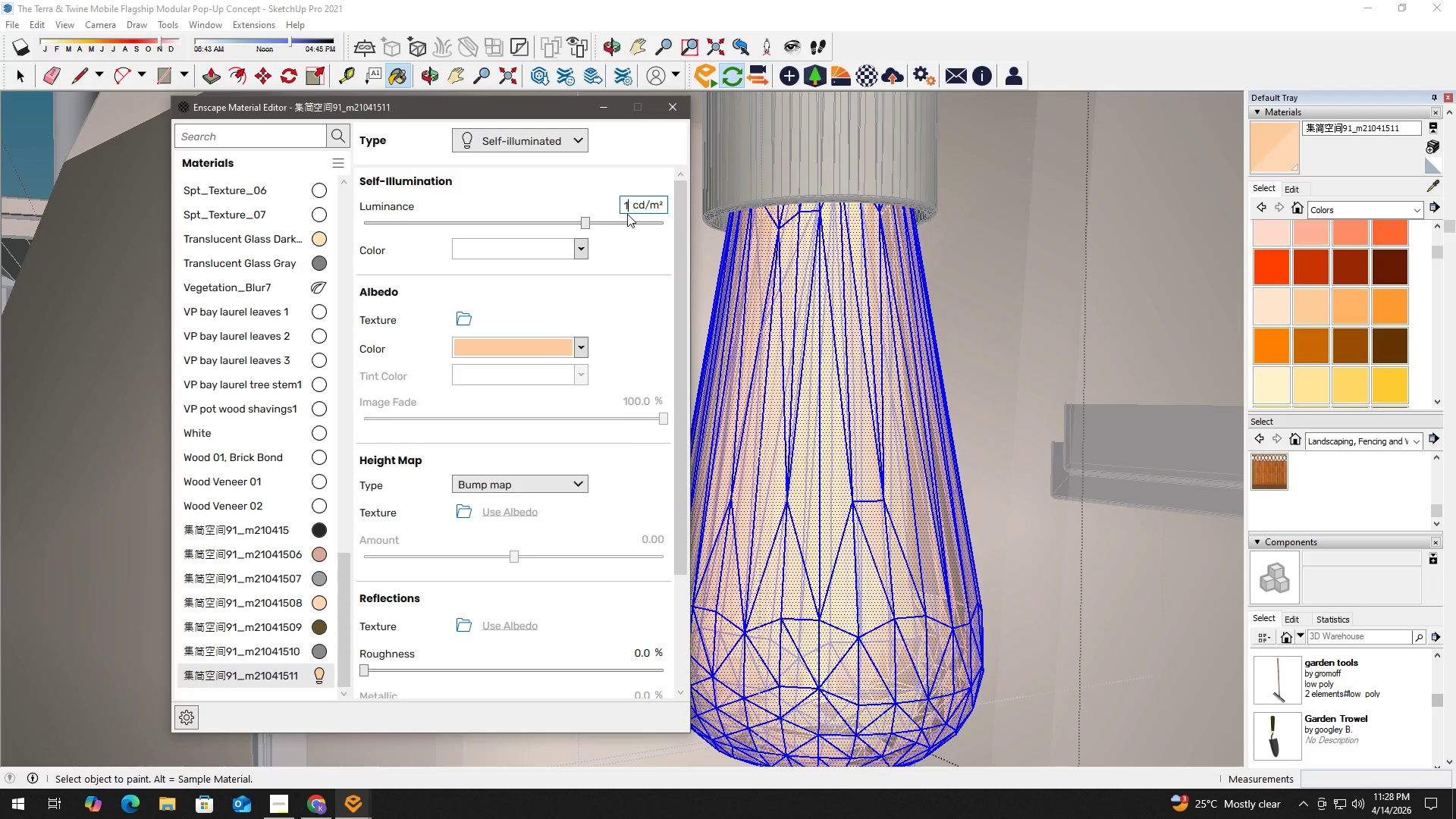 
key(Numpad0)
 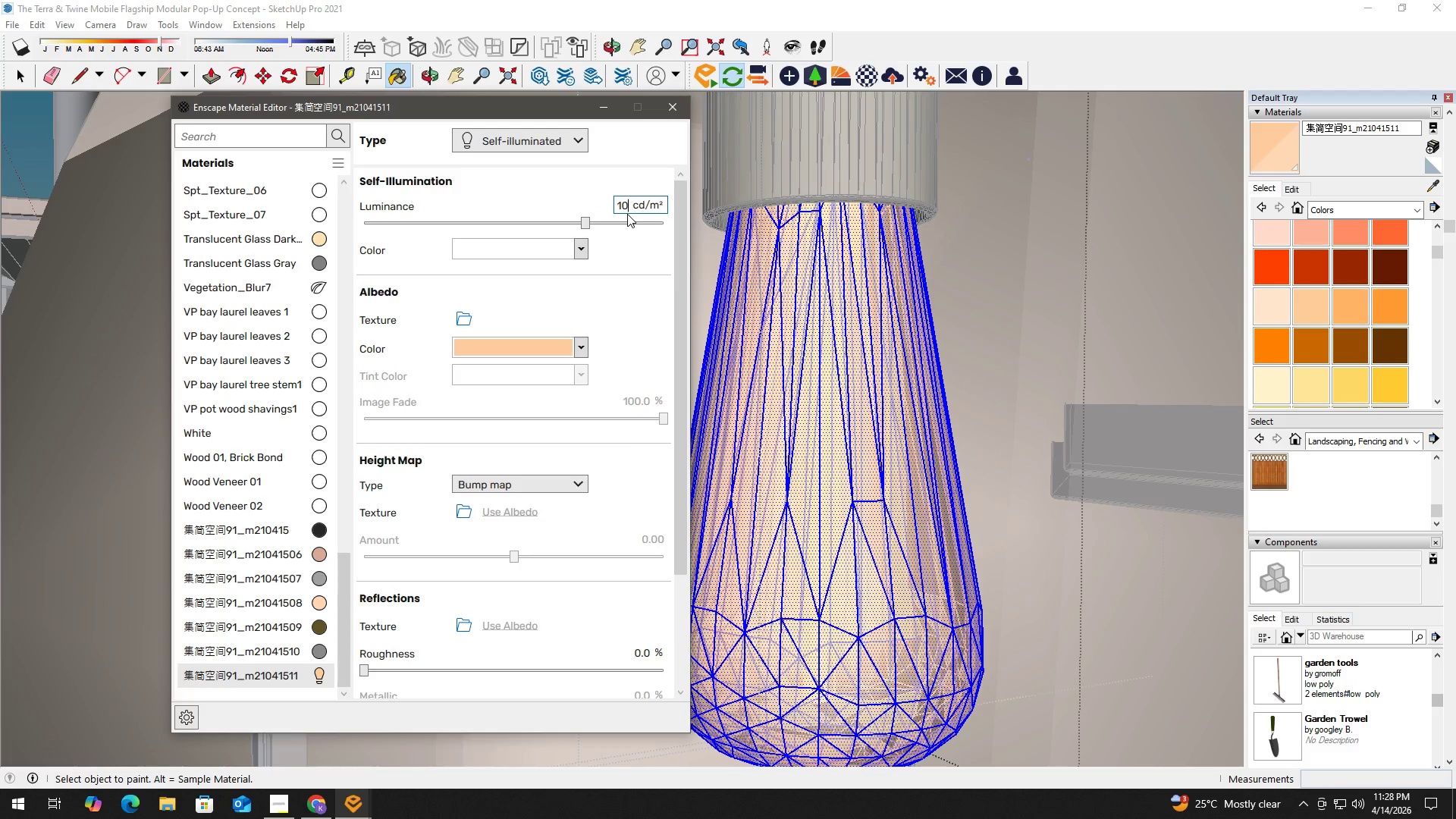 
key(Numpad0)
 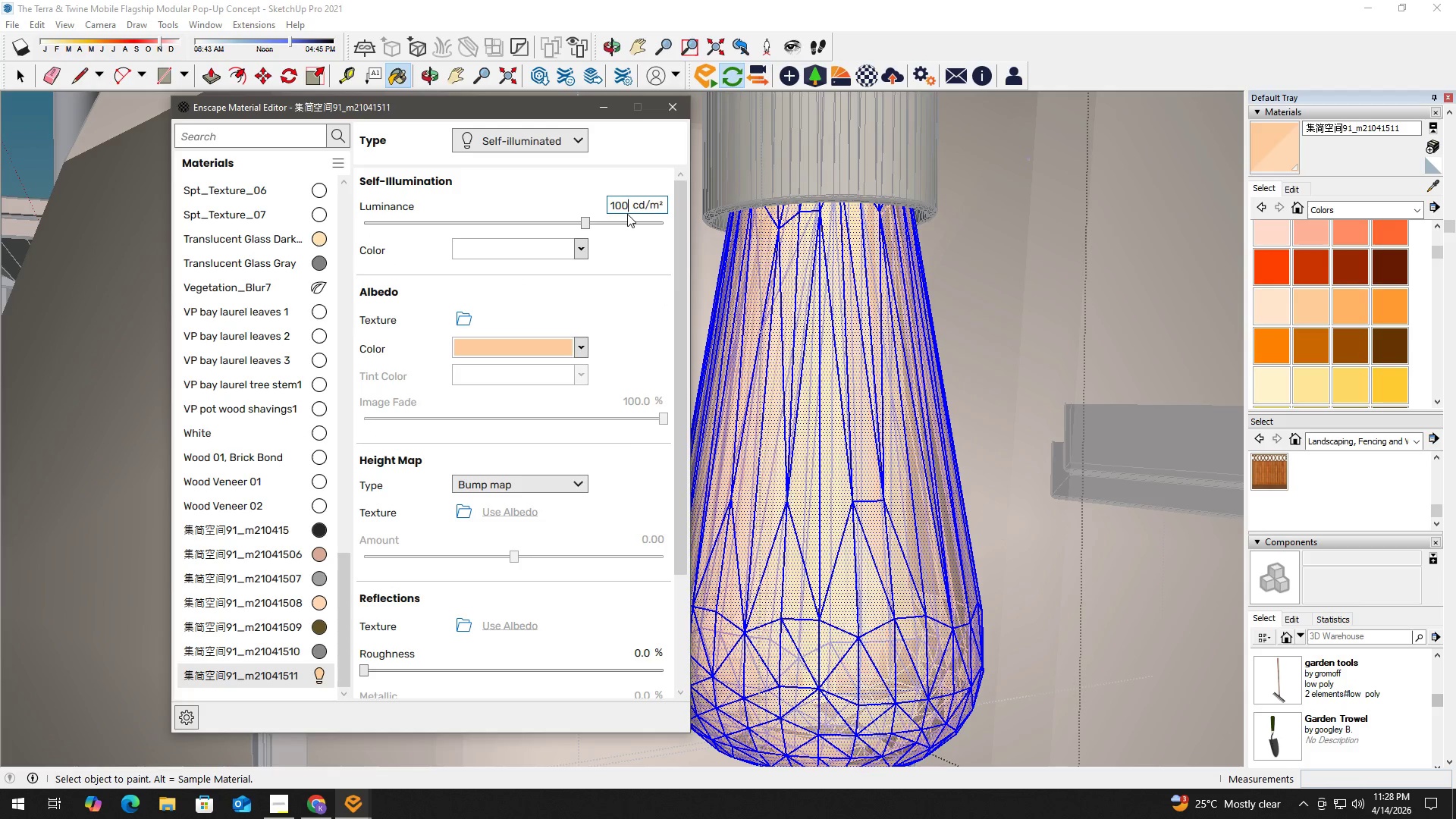 
key(Numpad0)
 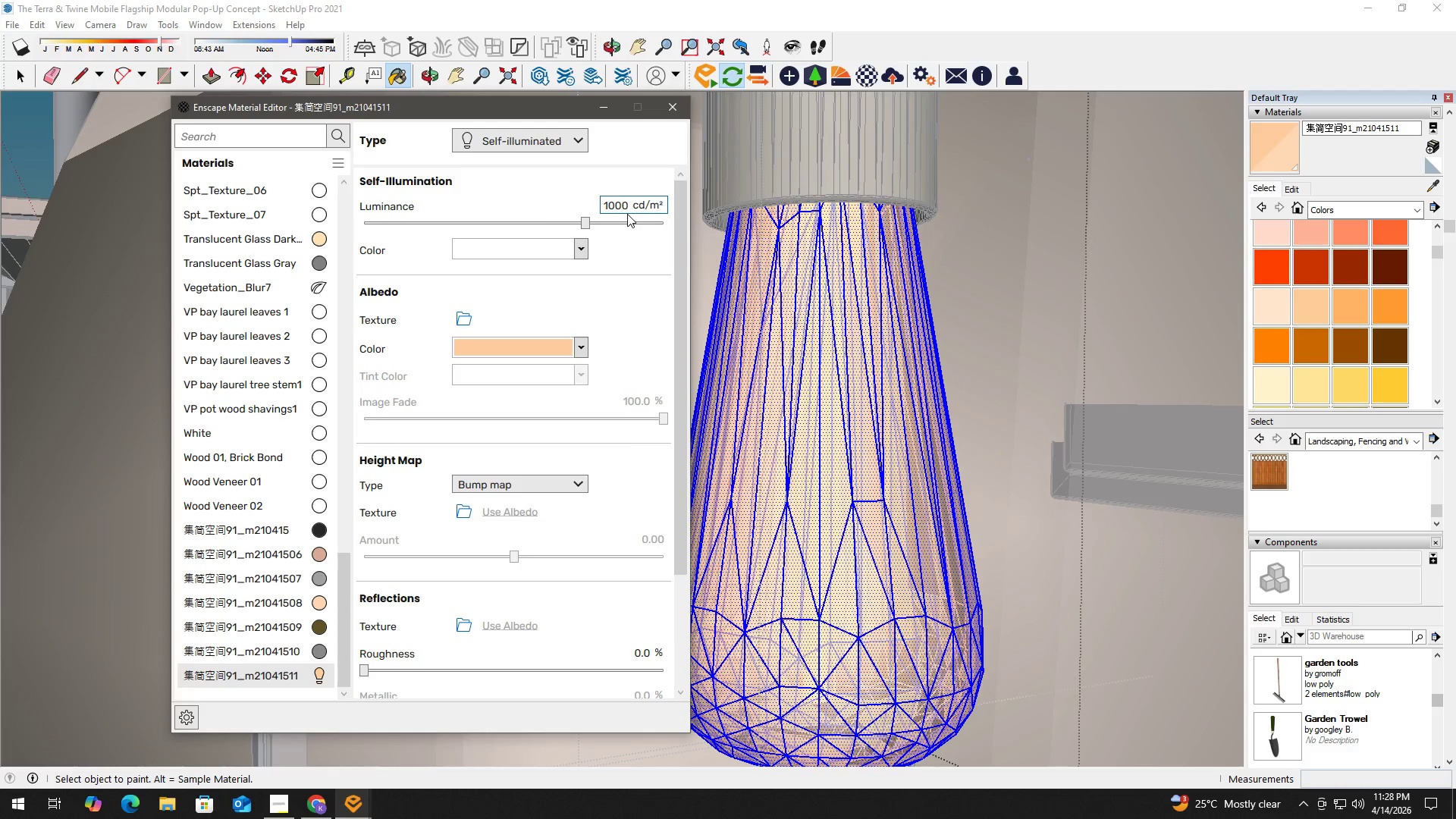 
key(Enter)
 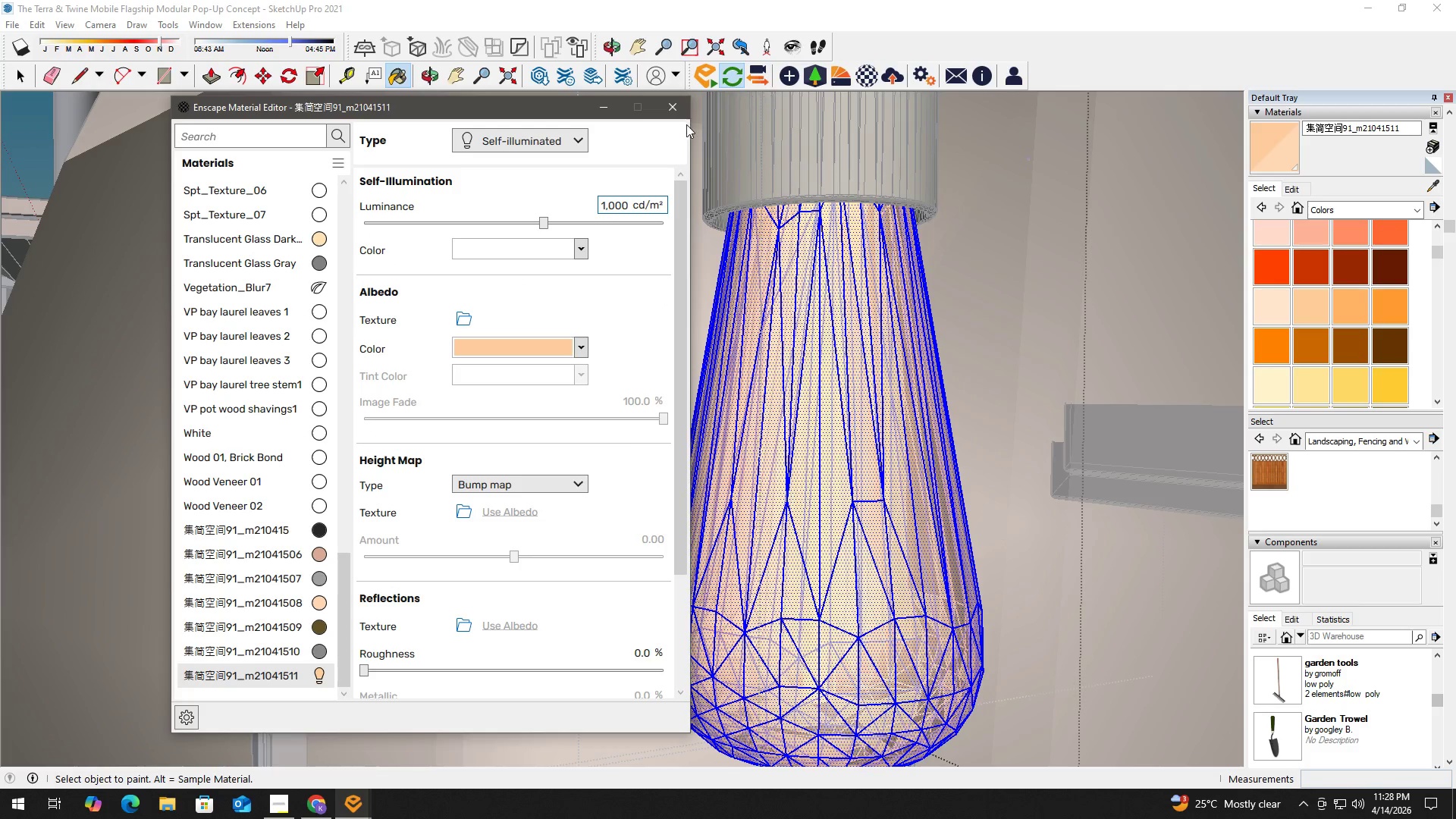 
left_click([680, 111])
 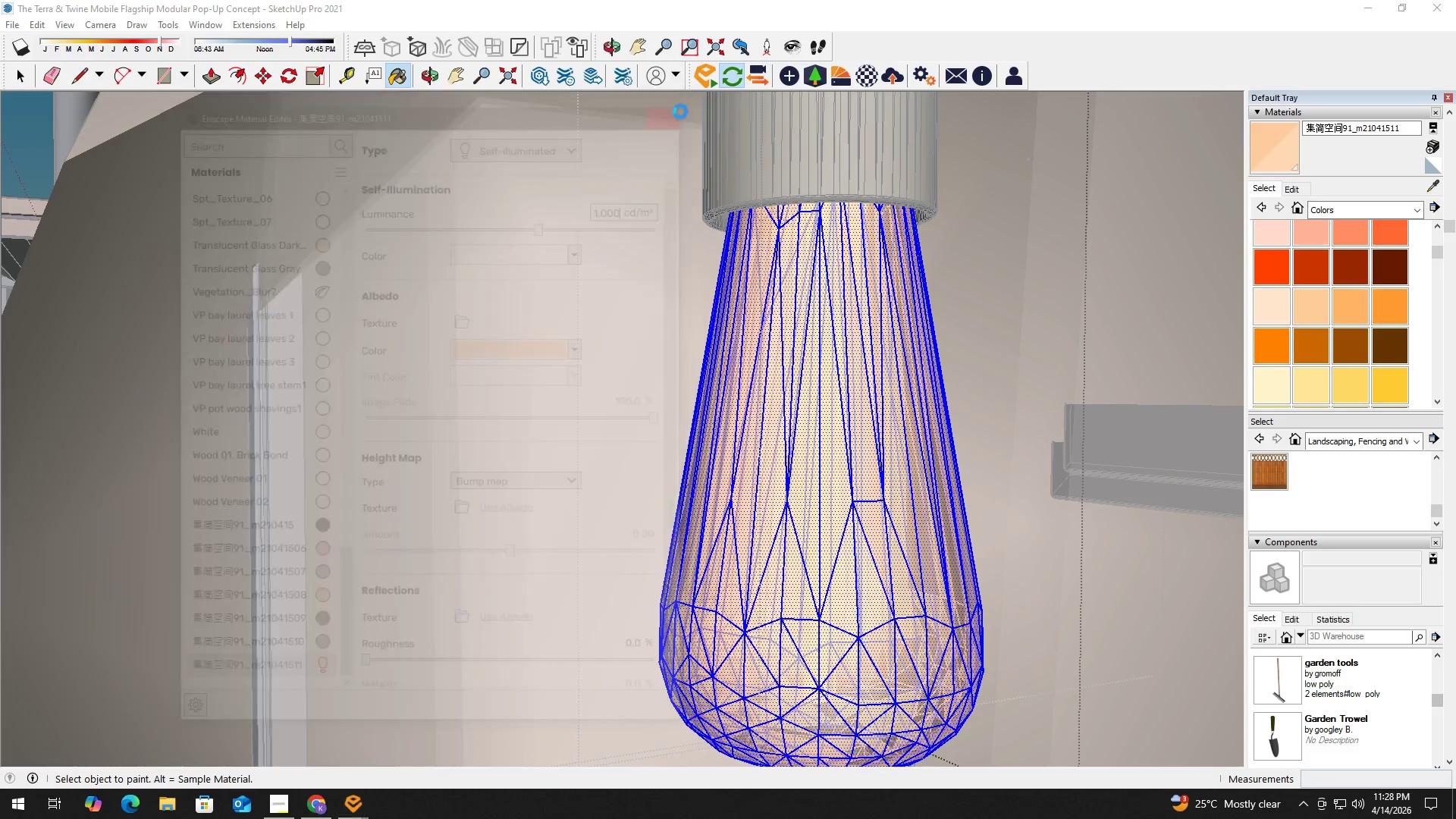 
key(Alt+Tab)
 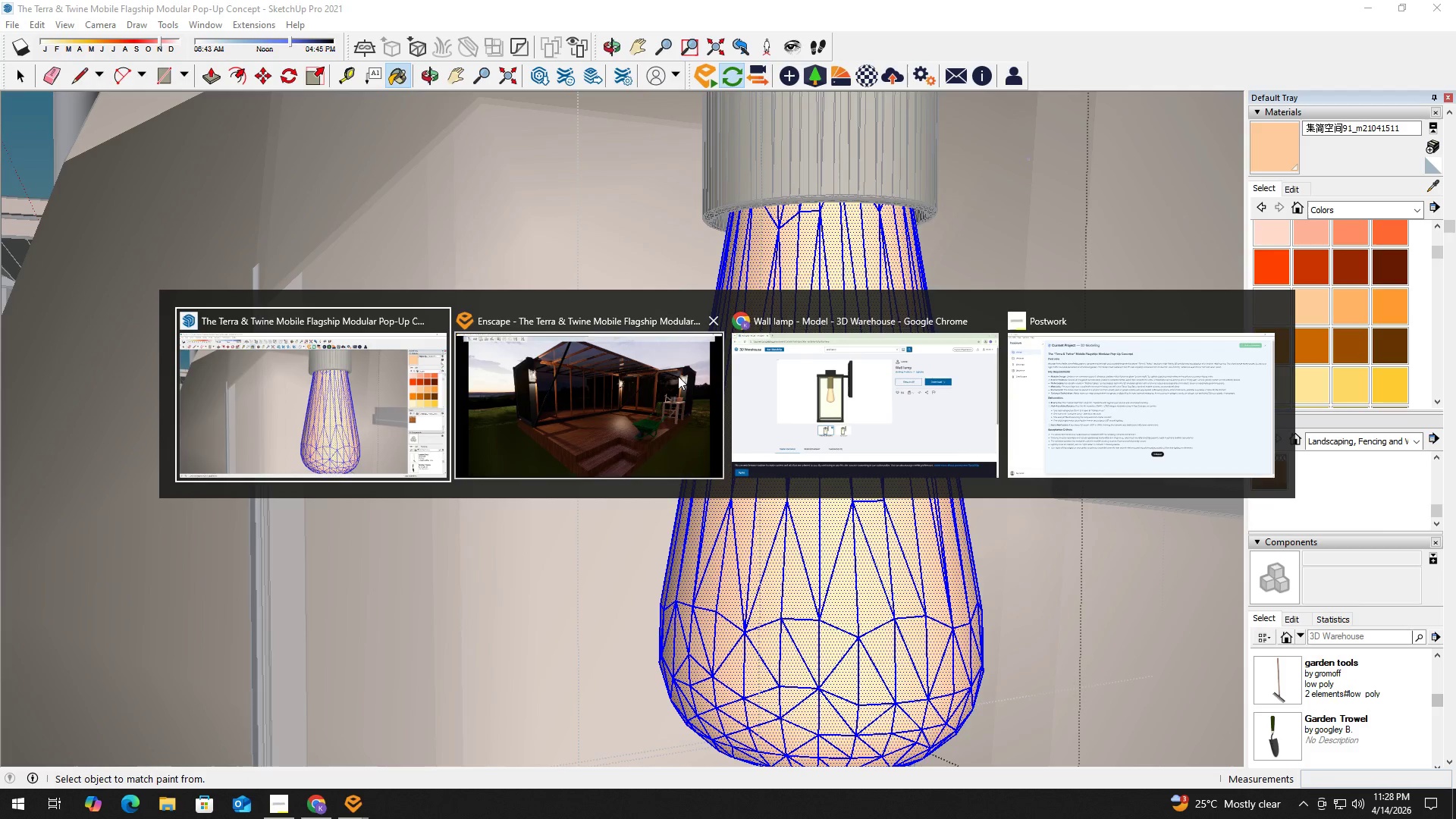 
left_click([620, 381])
 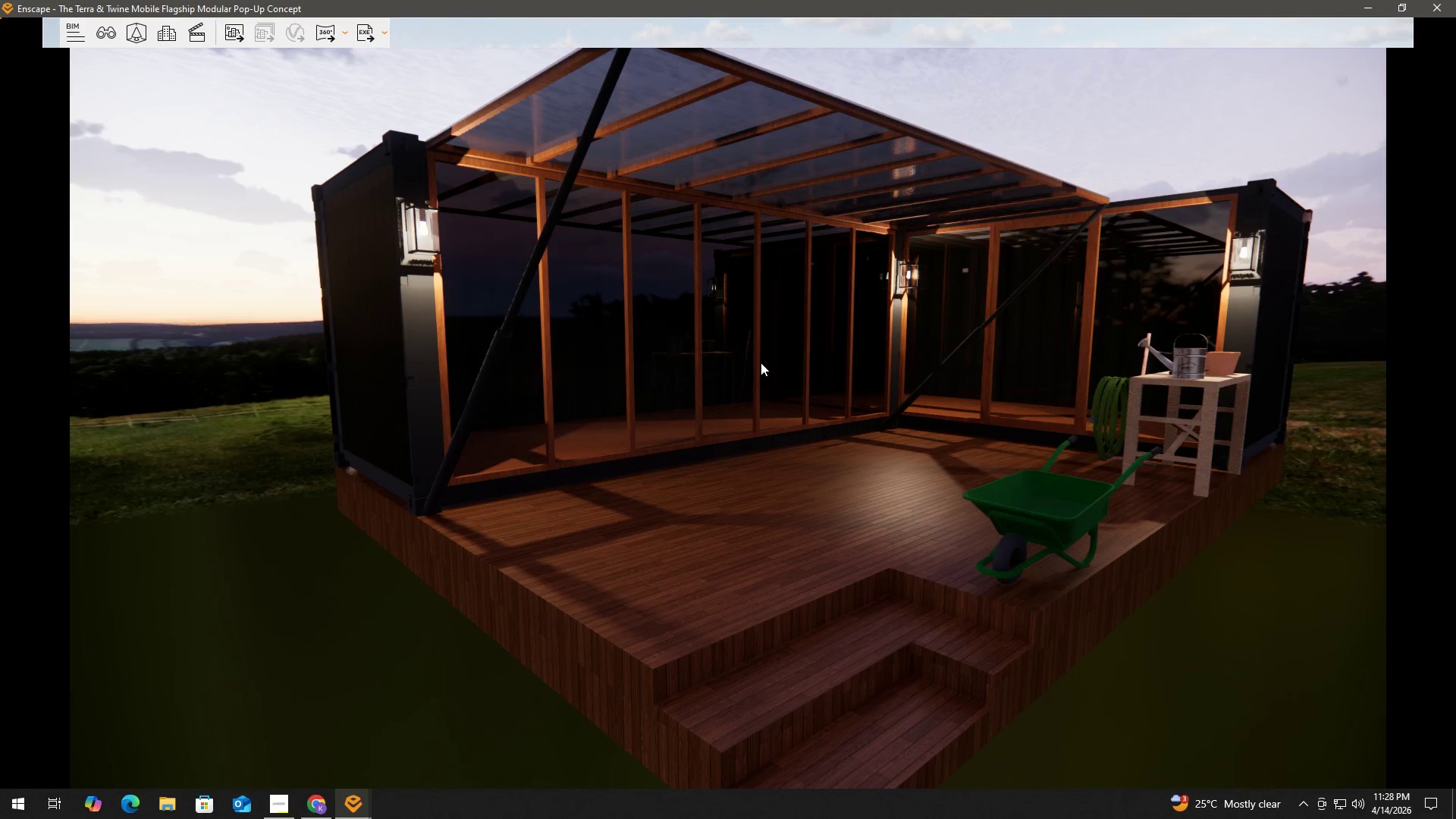 
wait(10.72)
 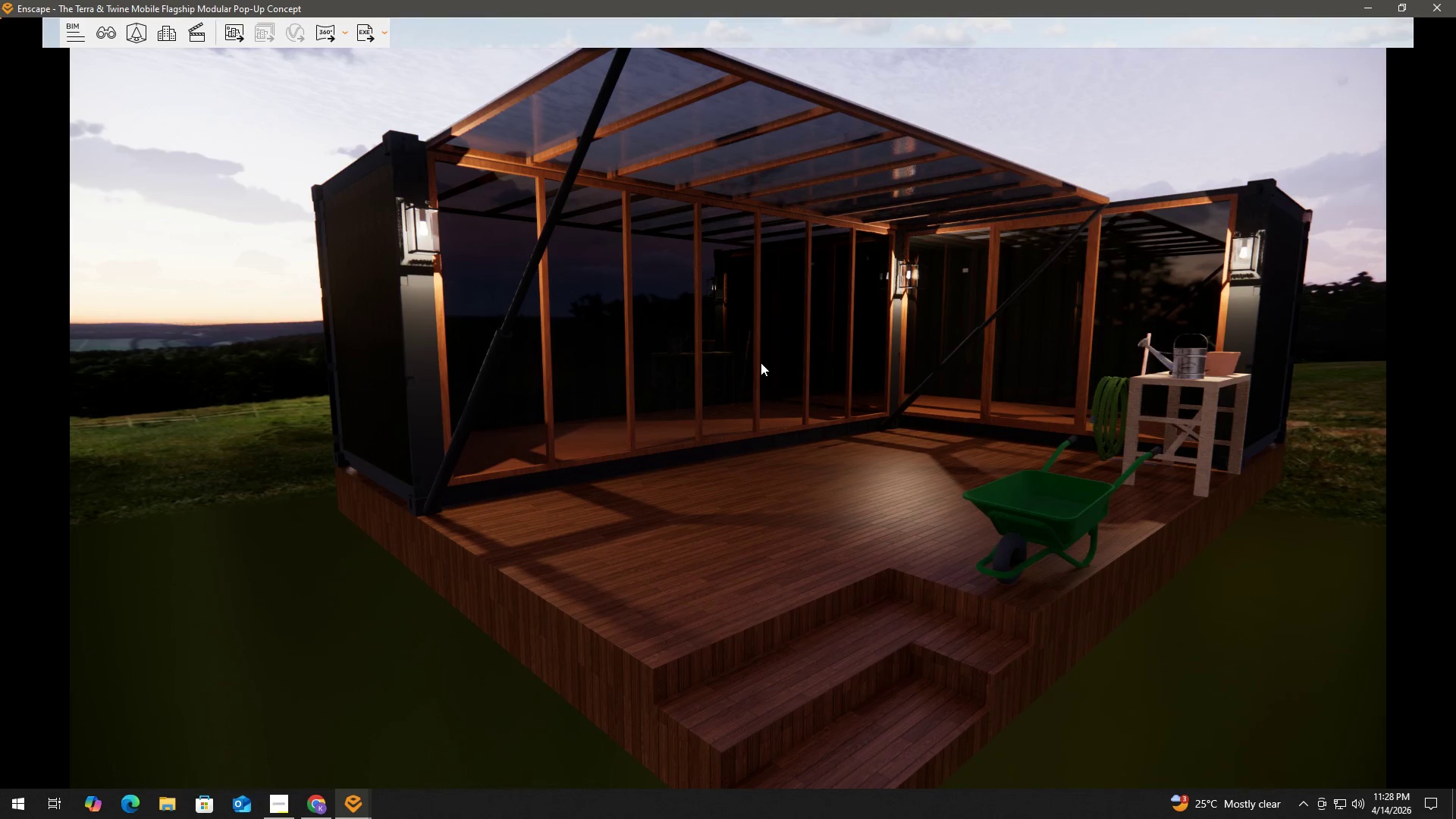 
hold_key(key=ShiftLeft, duration=1.44)
right_click([701, 387])
 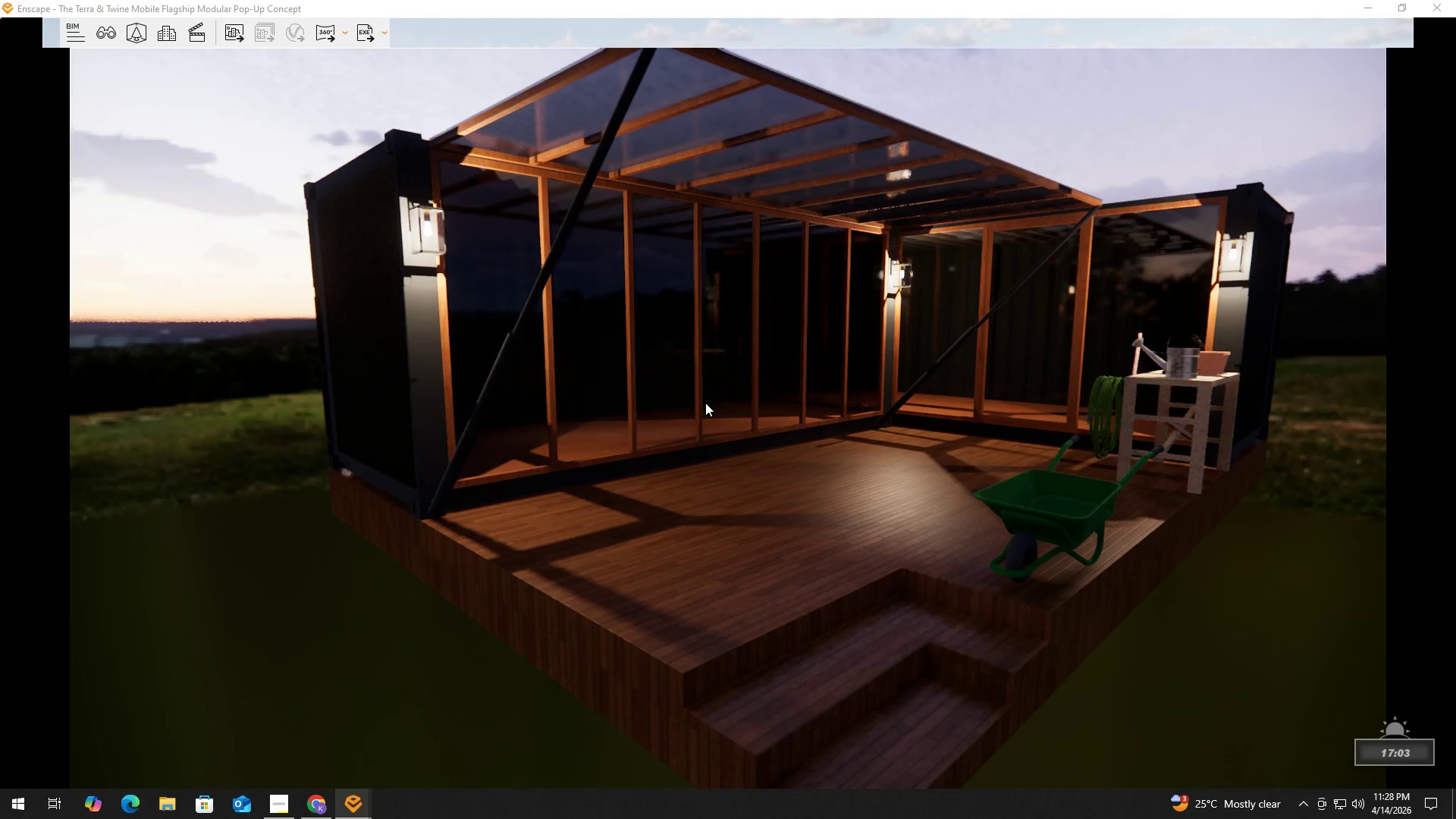 
hold_key(key=ShiftLeft, duration=1.52)
 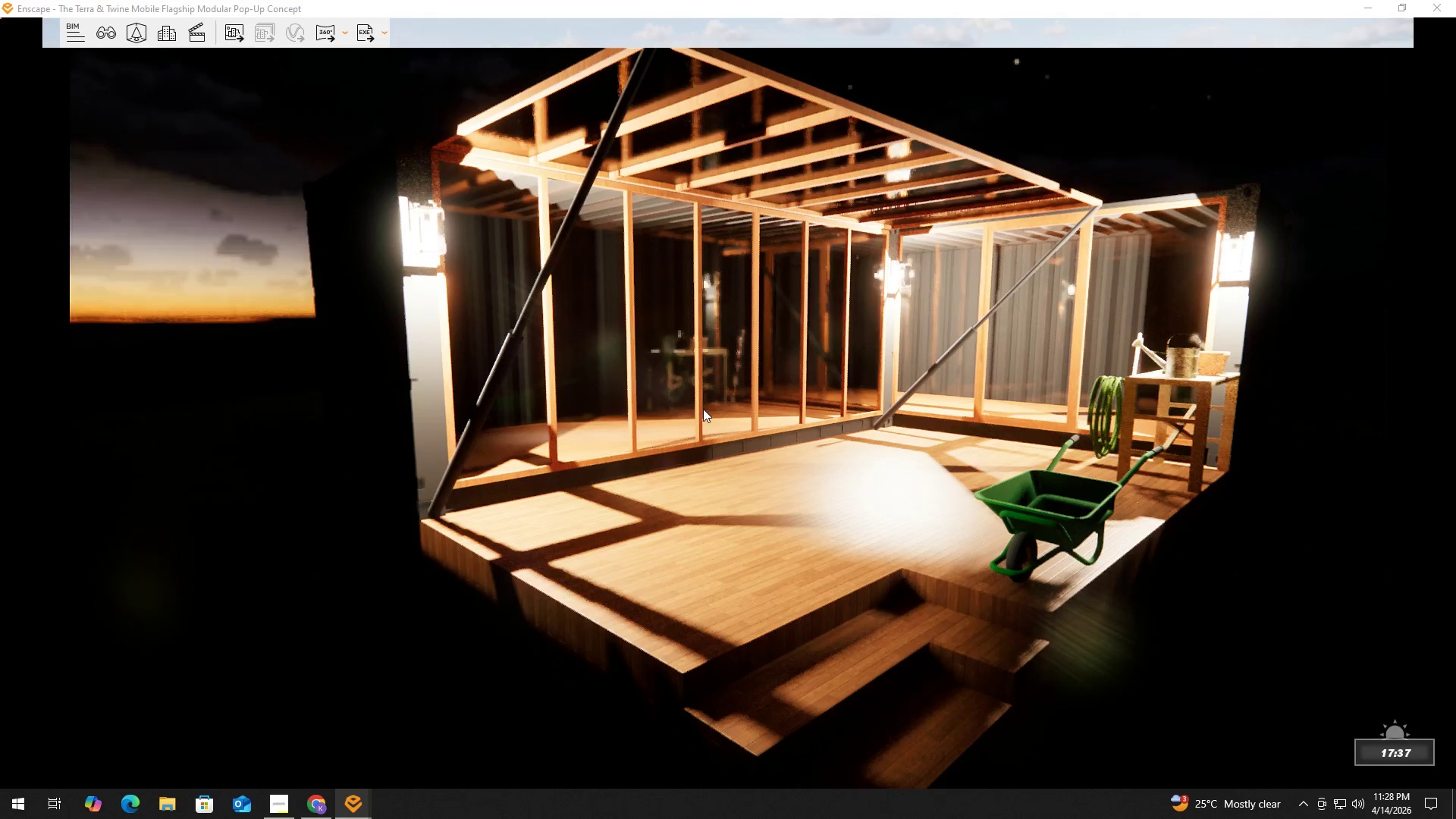 
hold_key(key=ShiftLeft, duration=1.5)
 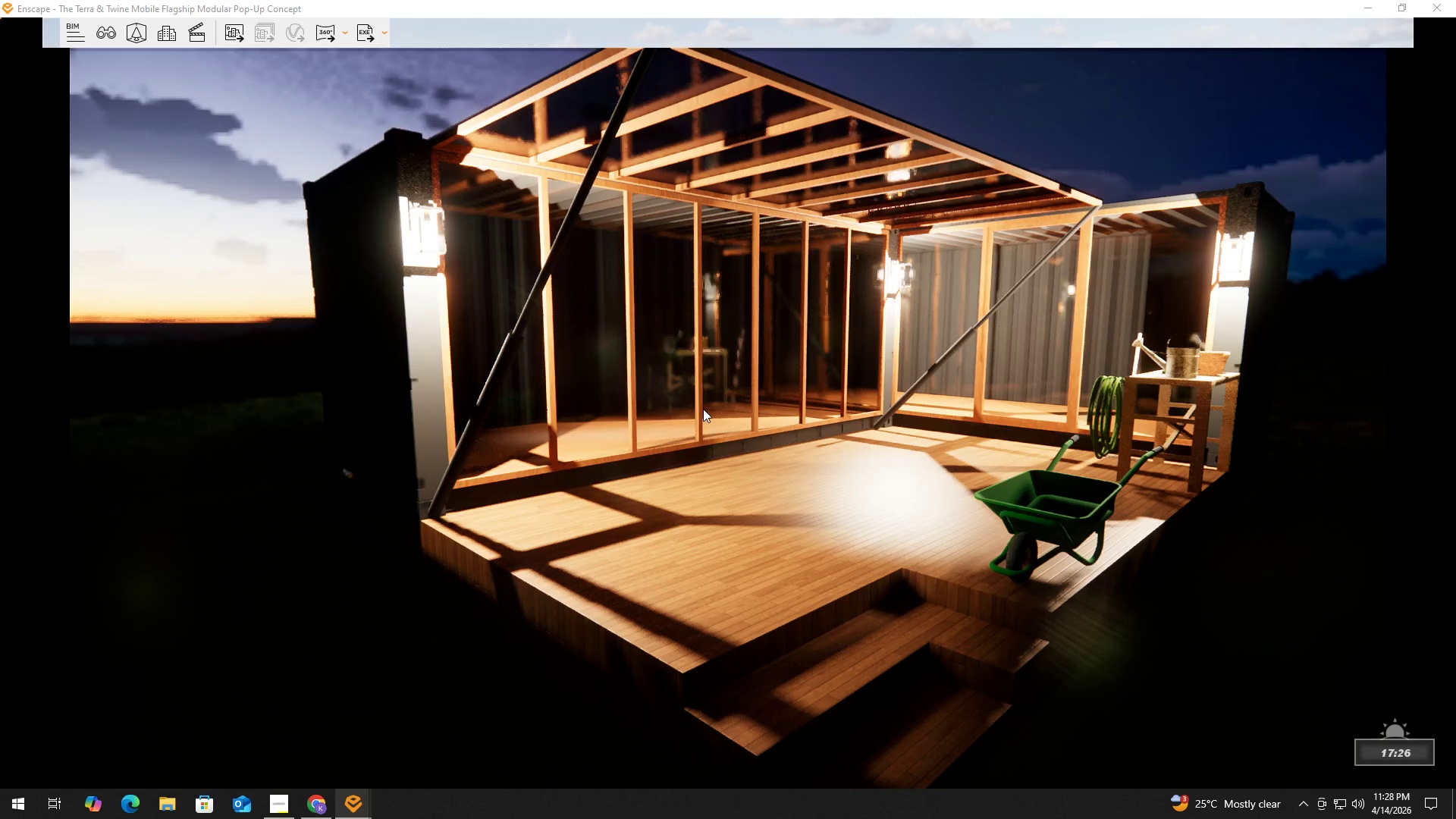 
hold_key(key=ShiftLeft, duration=1.5)
 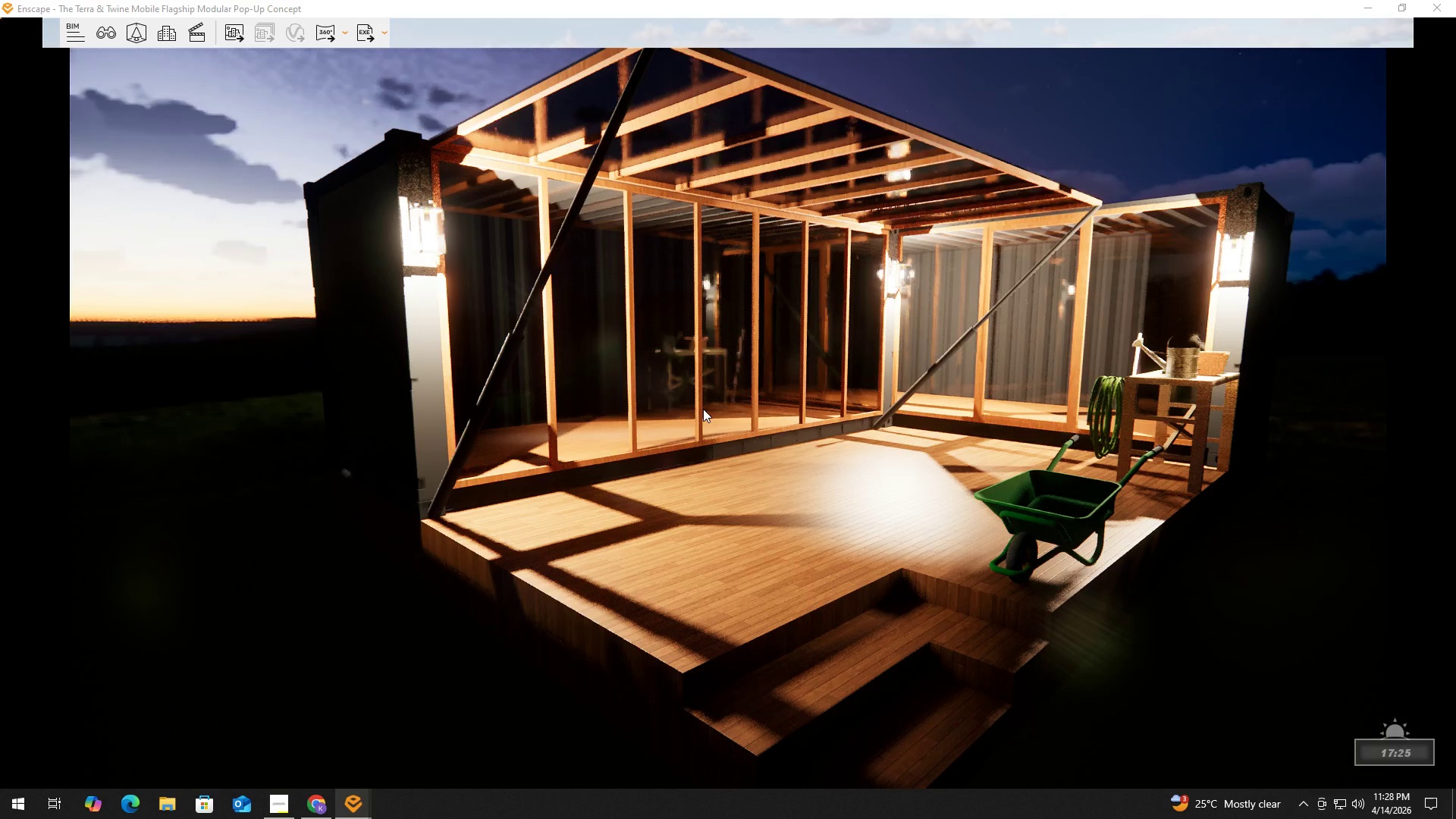 
key(Shift+ShiftLeft)
 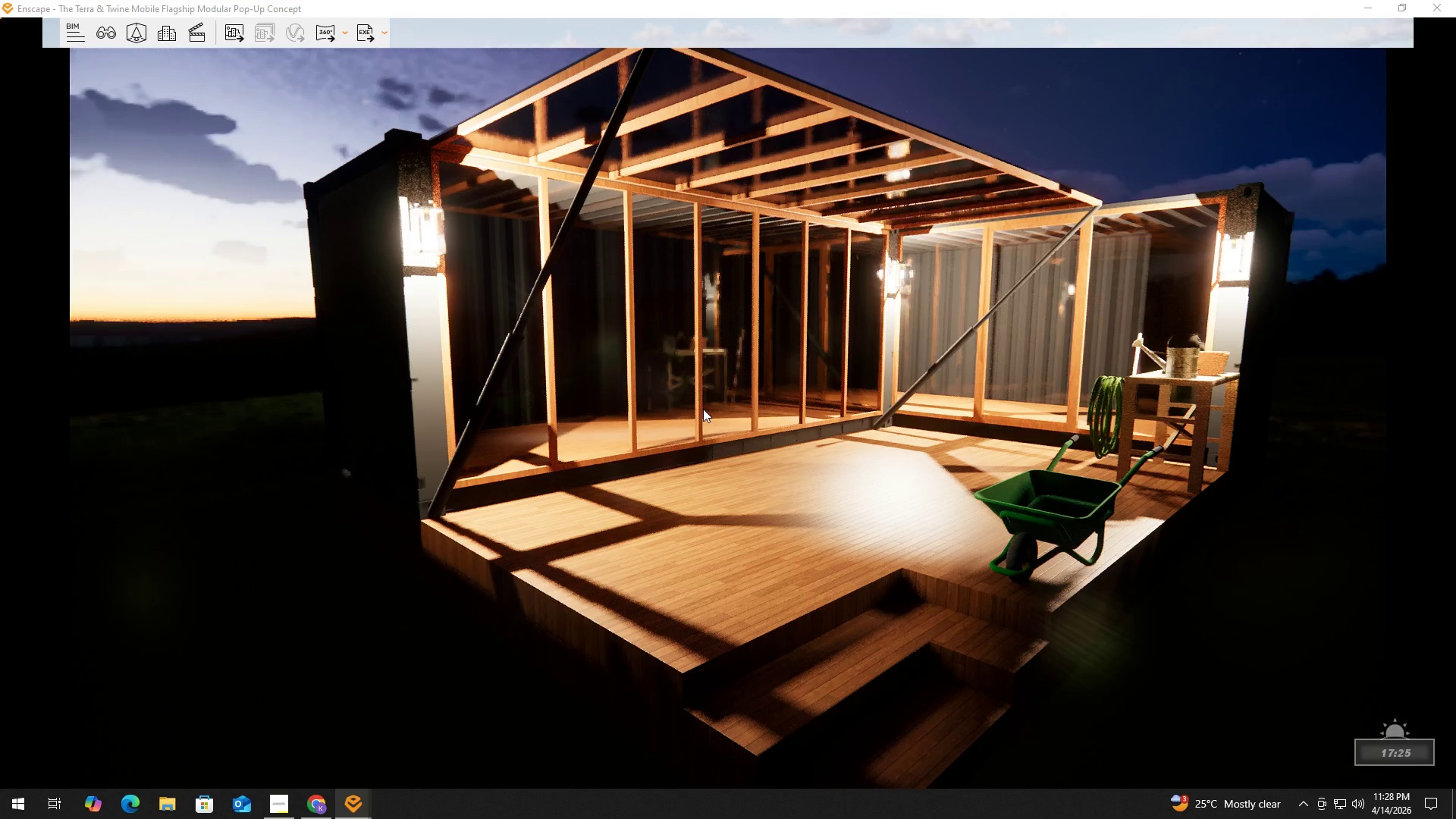 
key(Shift+ShiftLeft)
 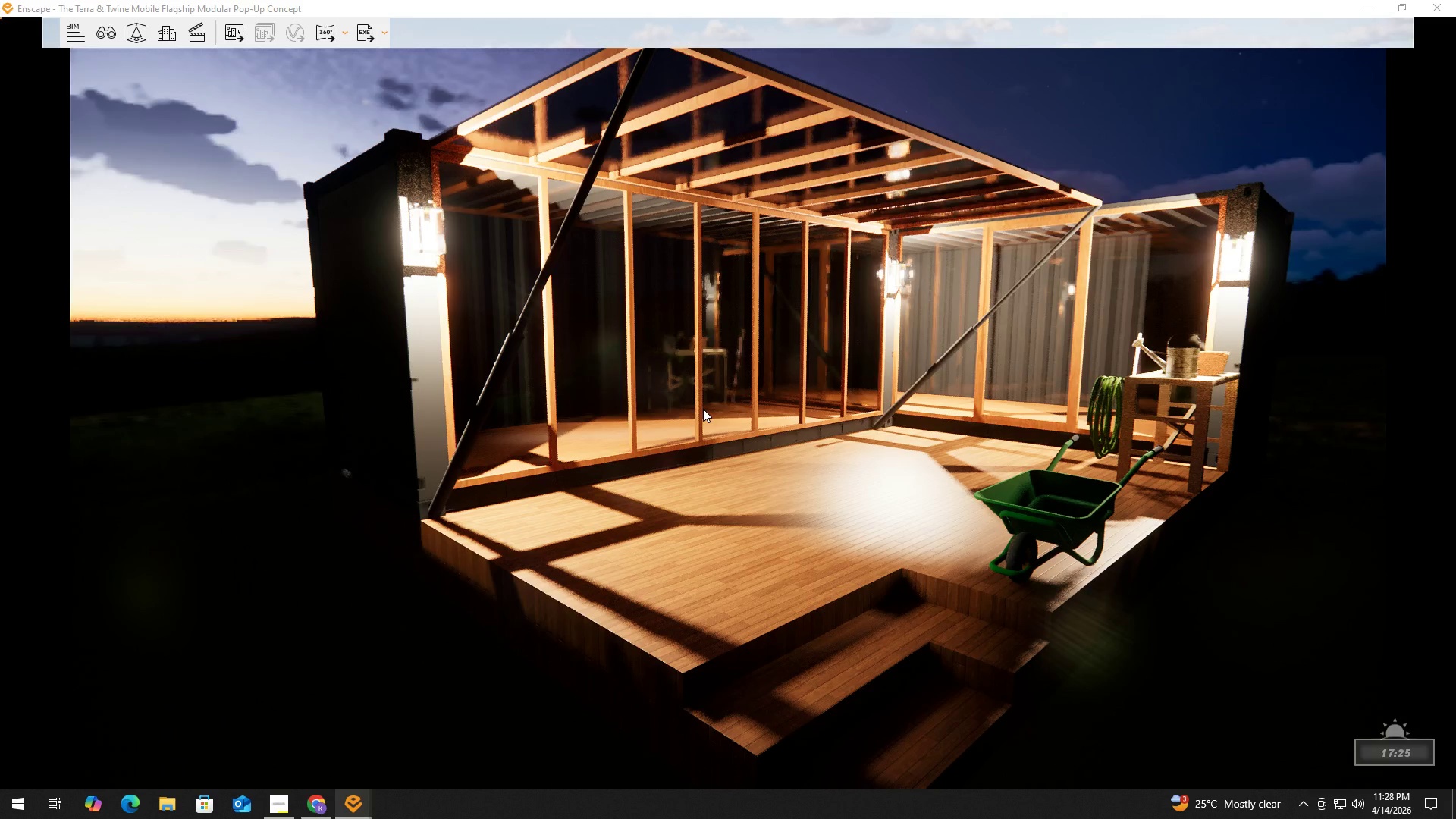 
key(Shift+ShiftLeft)
 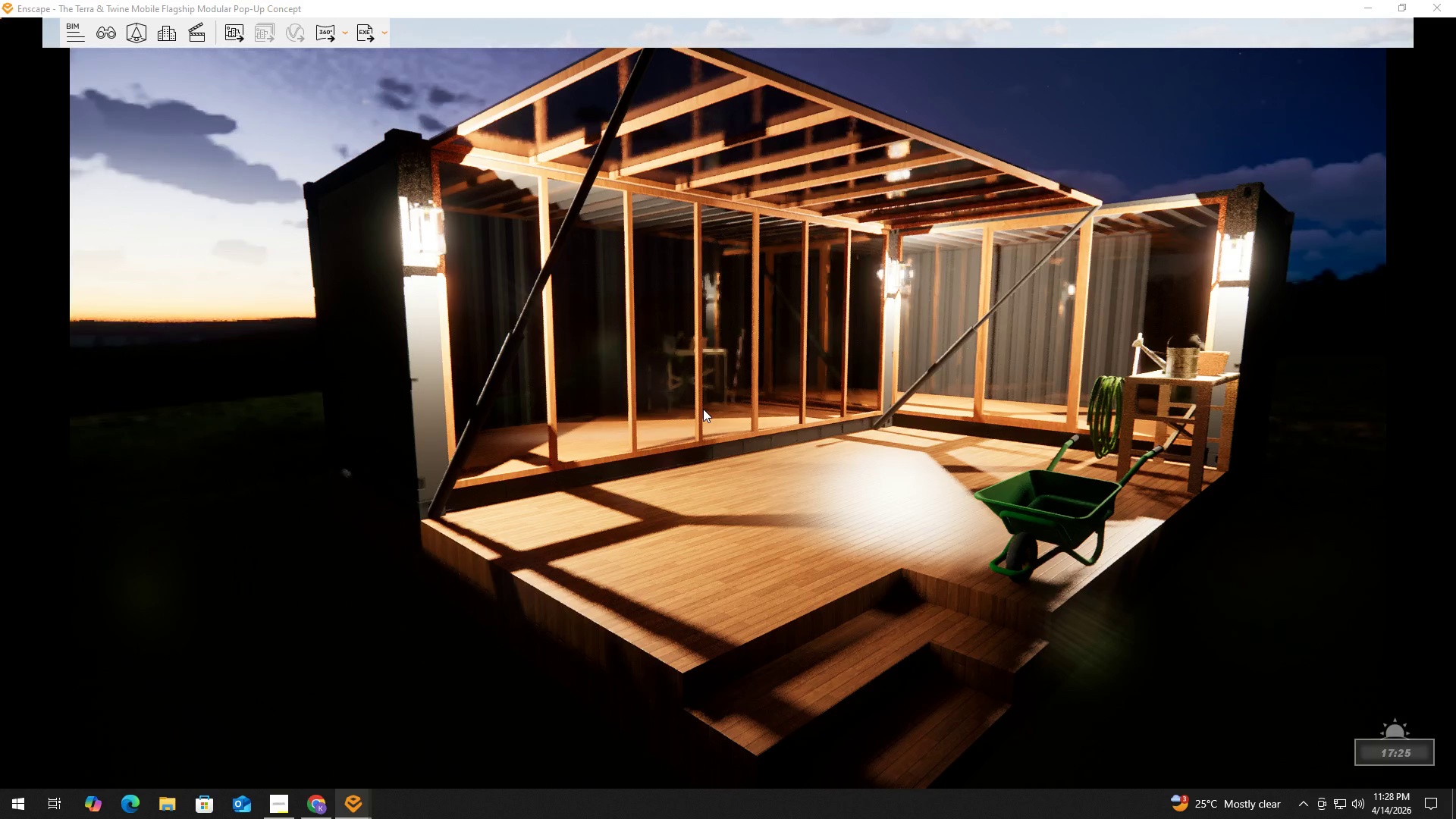 
key(Shift+ShiftLeft)
 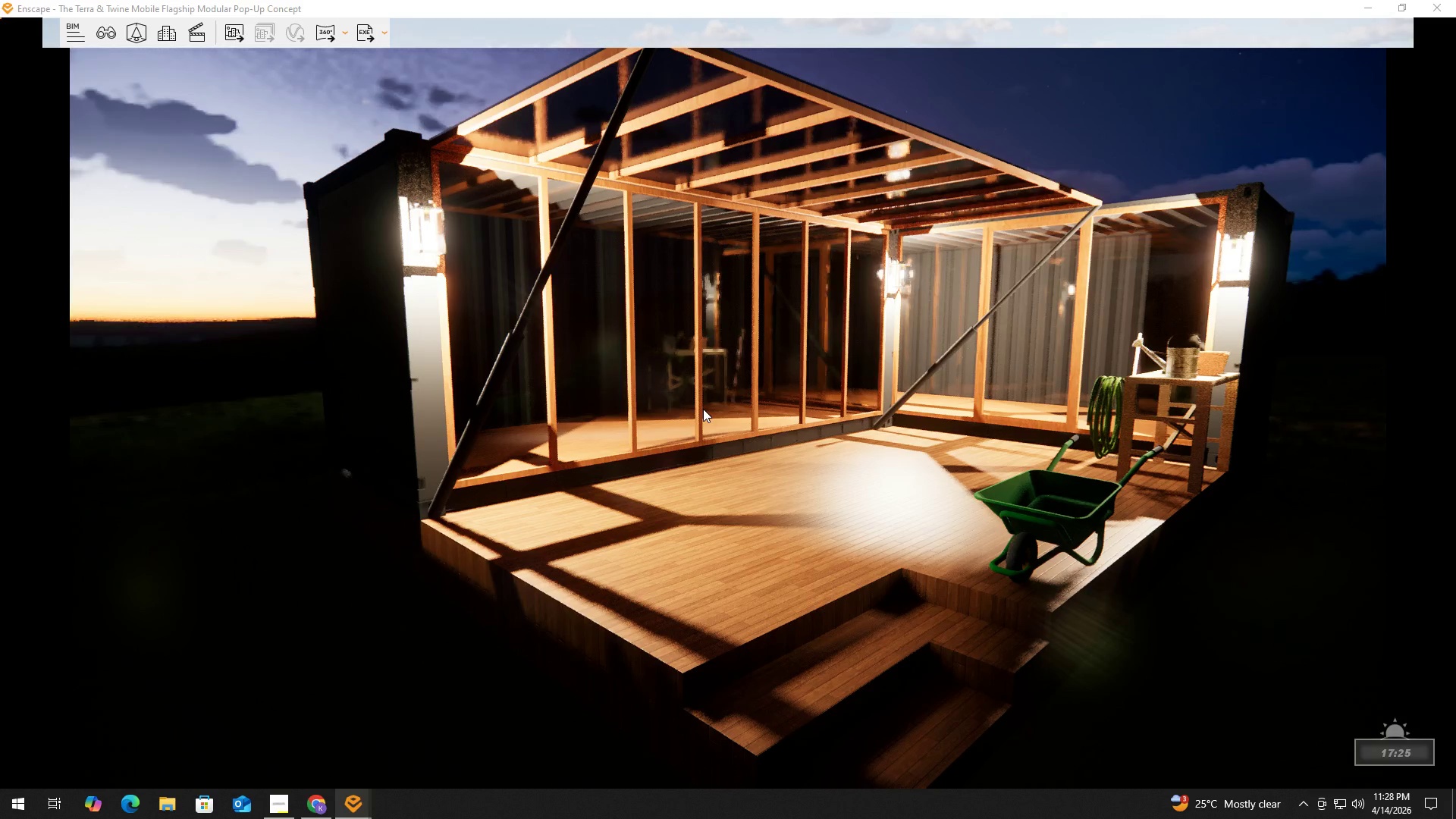 
key(Shift+ShiftLeft)
 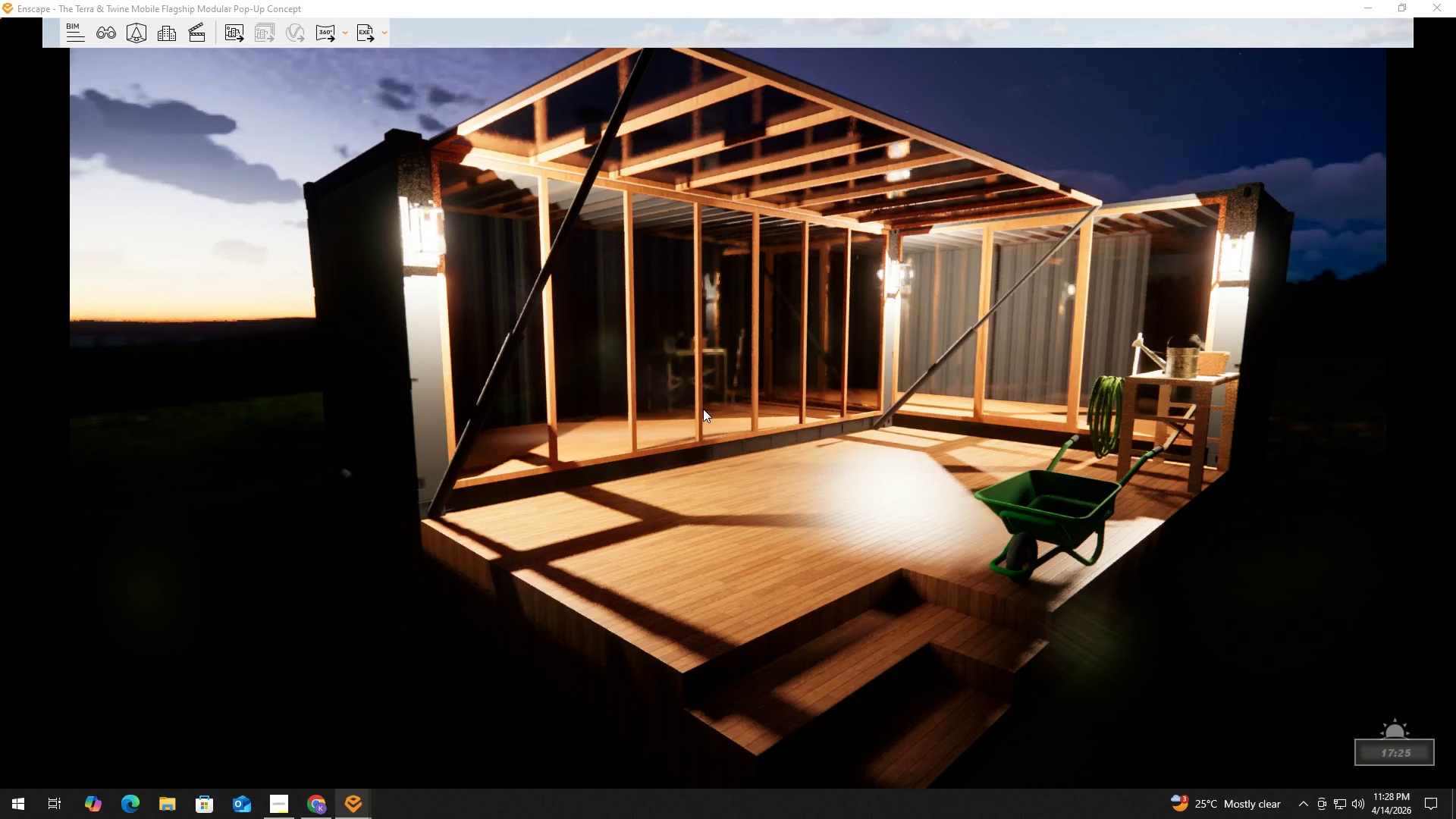 
right_click([703, 409])
 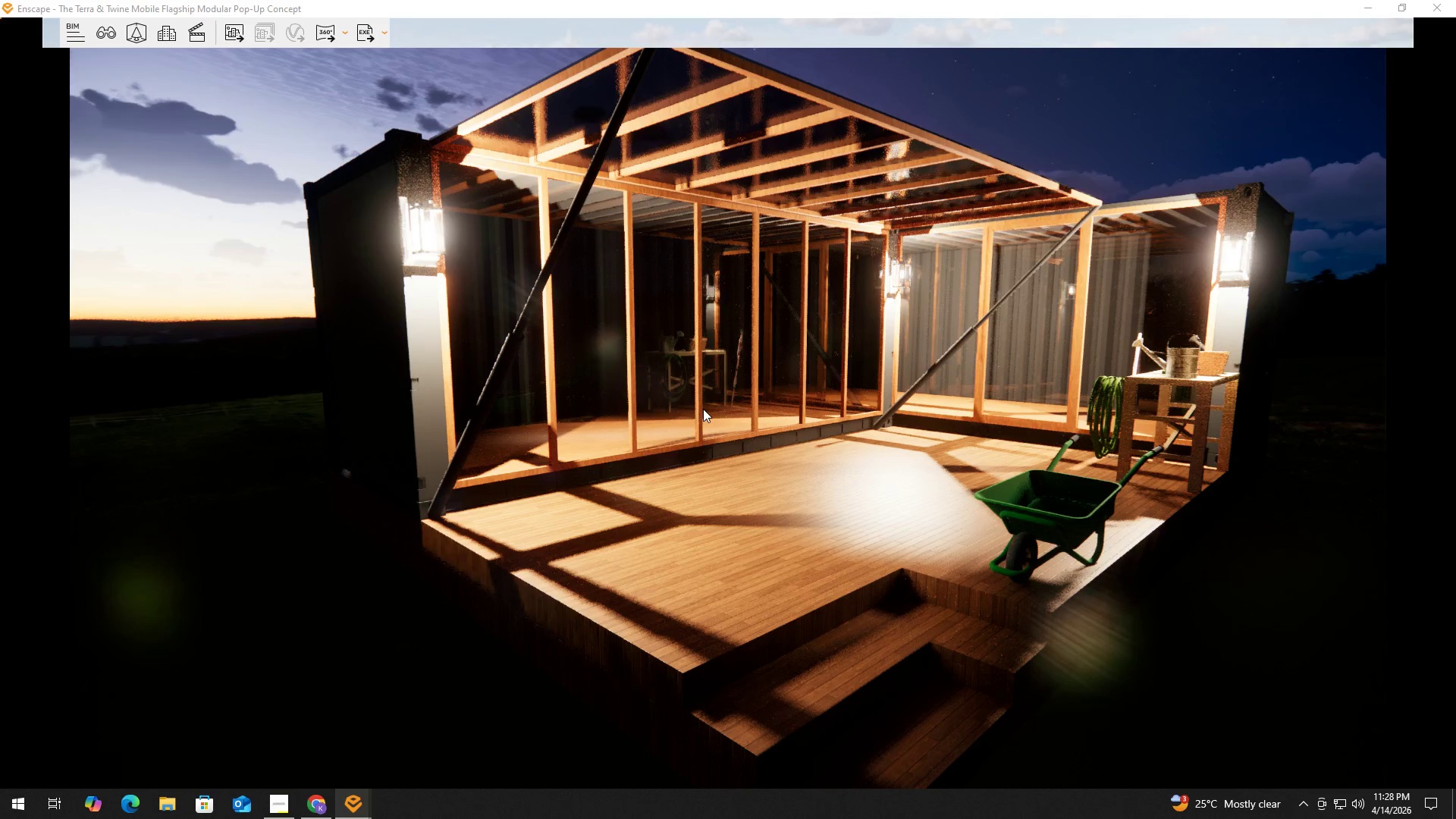 
key(Alt+Tab)
 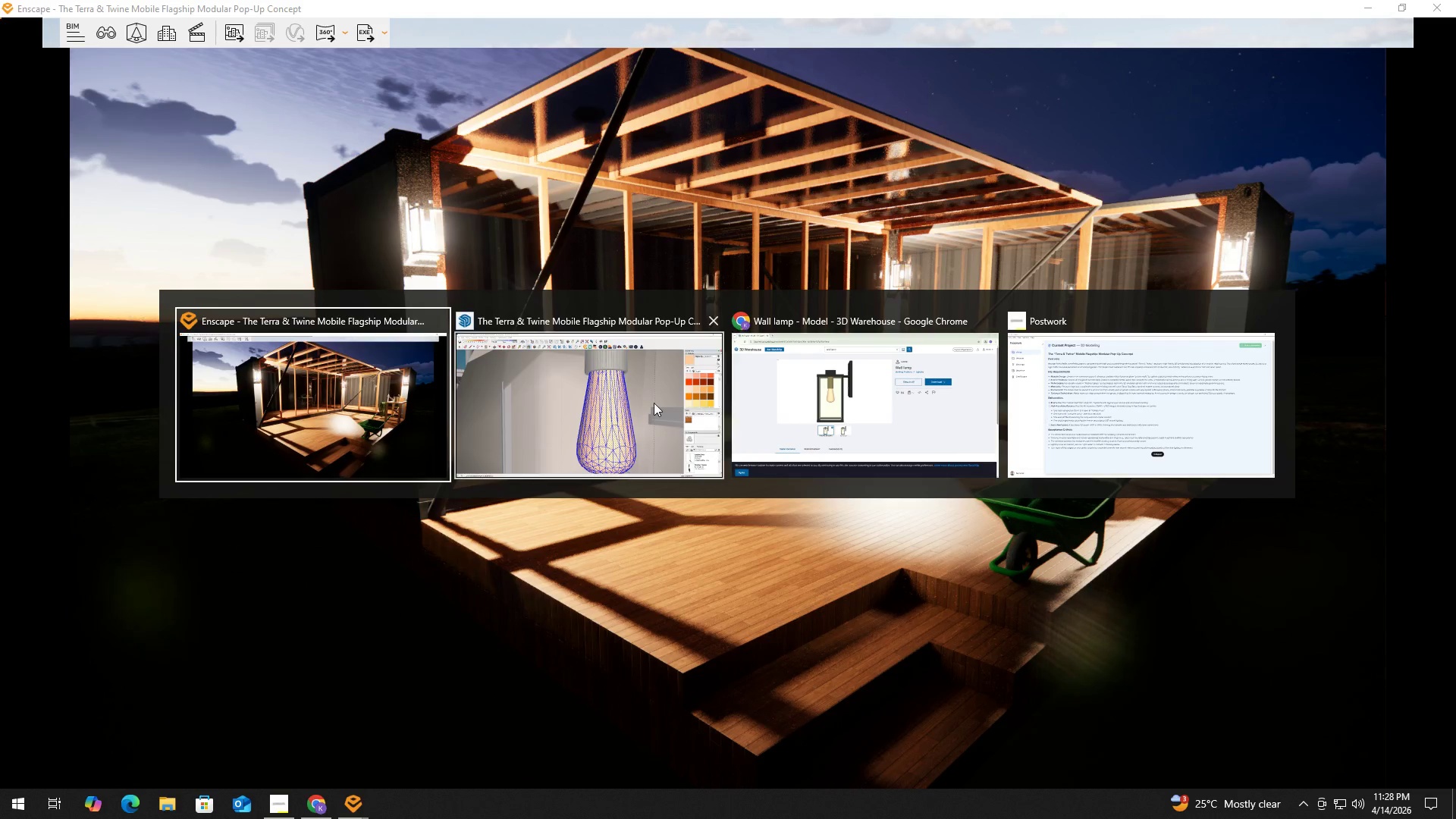 
left_click([649, 401])
 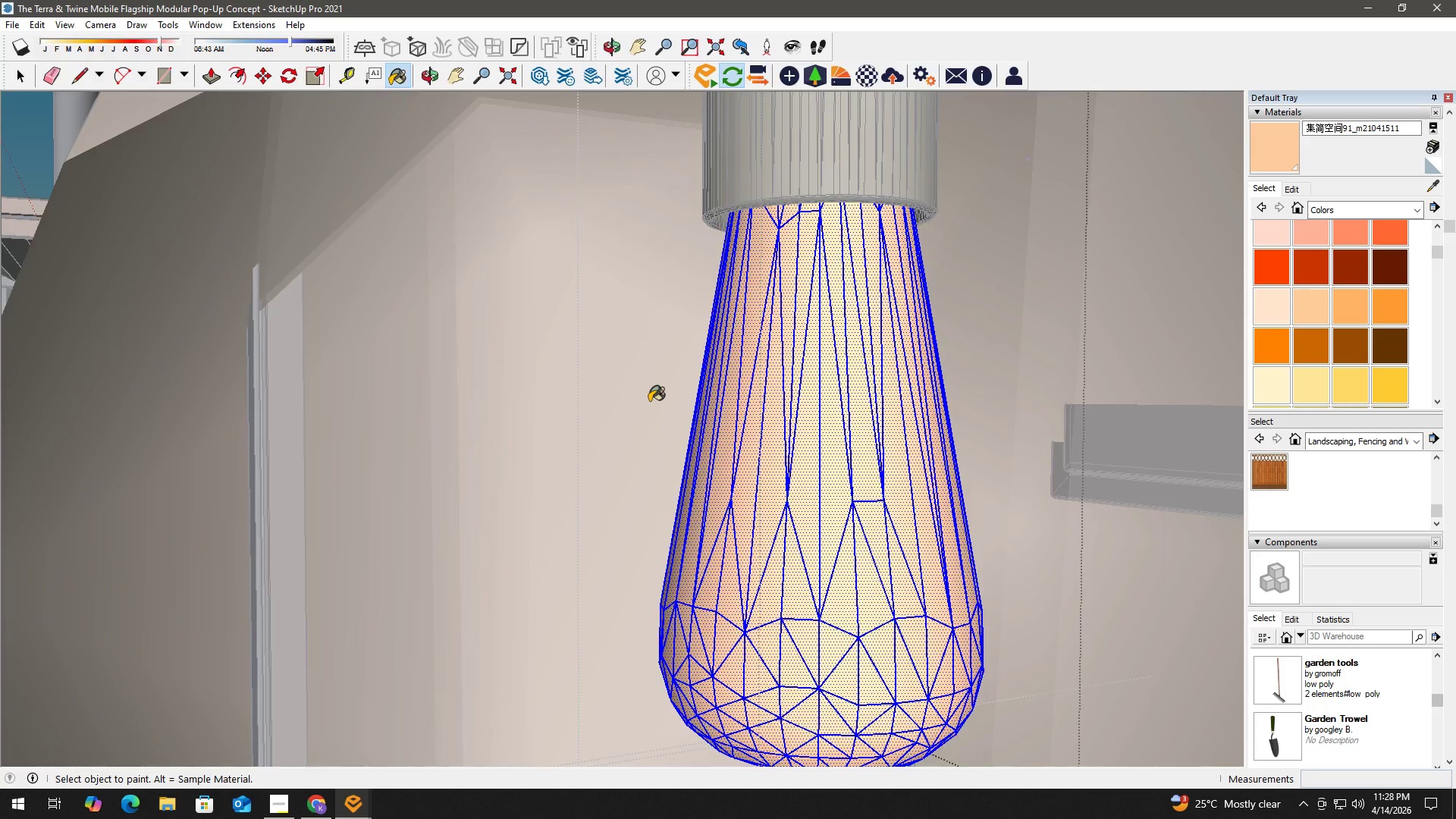 
key(Space)
 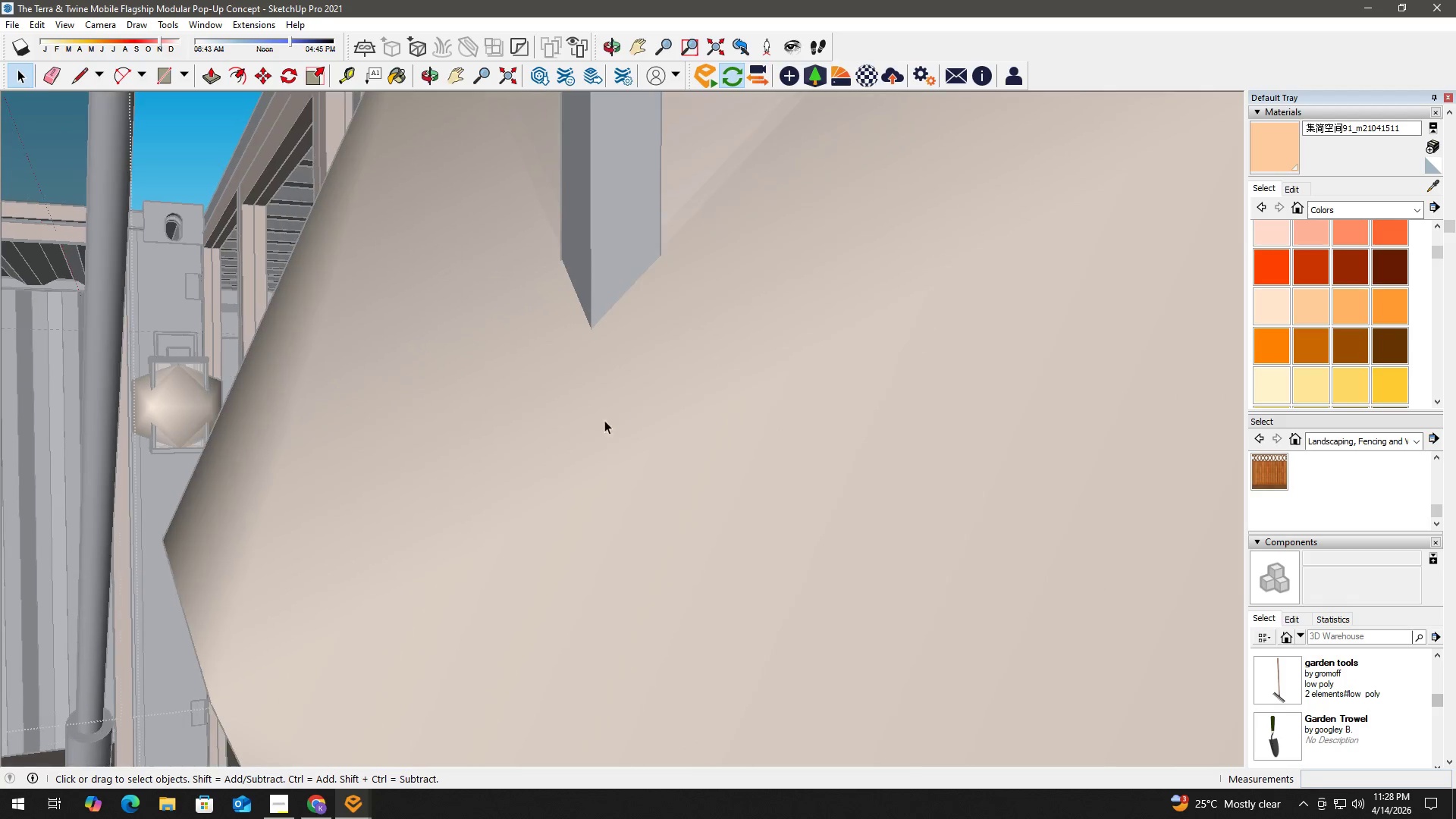 
left_click([491, 438])
 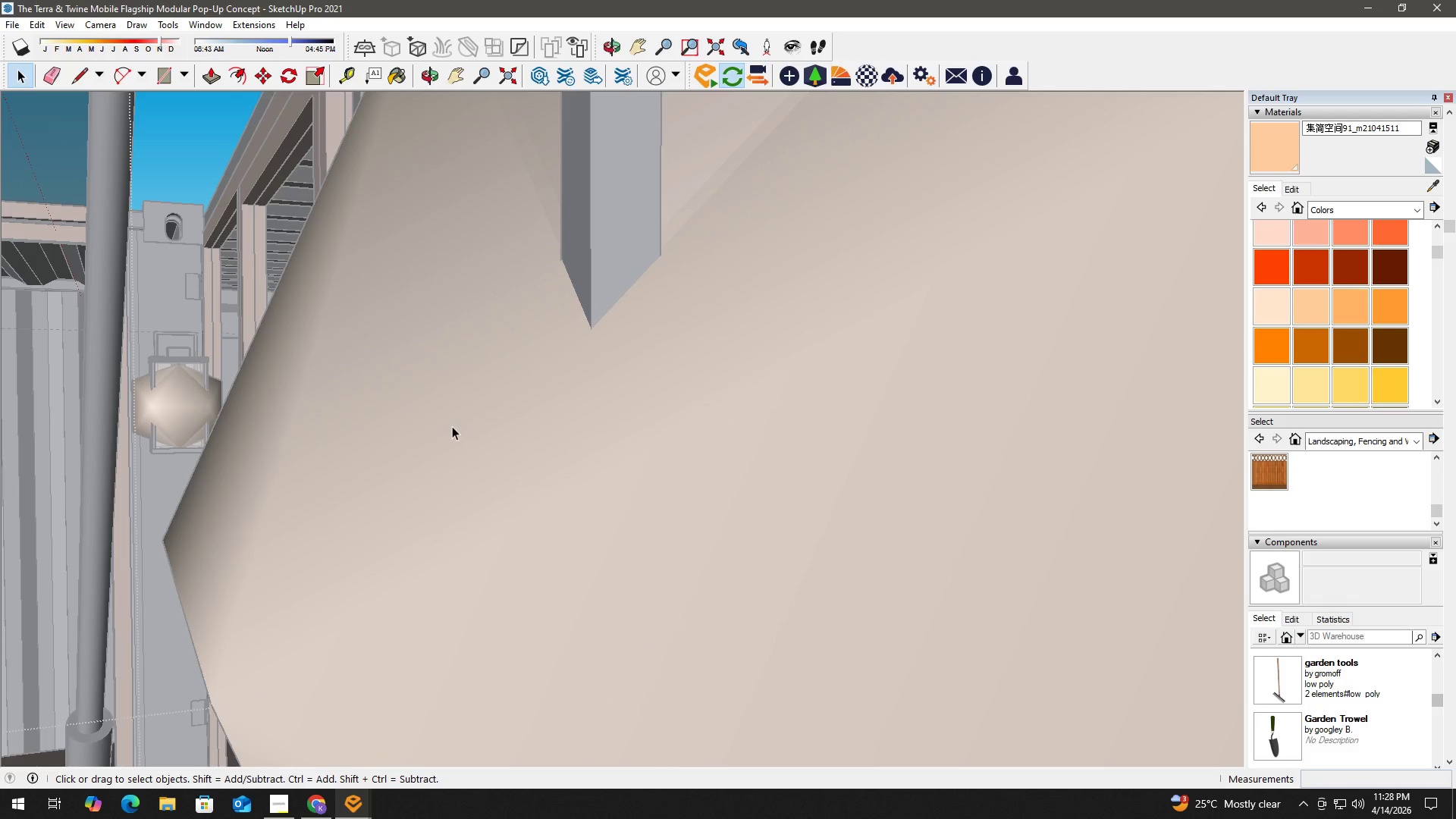 
scroll: coordinate [645, 406], scroll_direction: down, amount: 10.0
 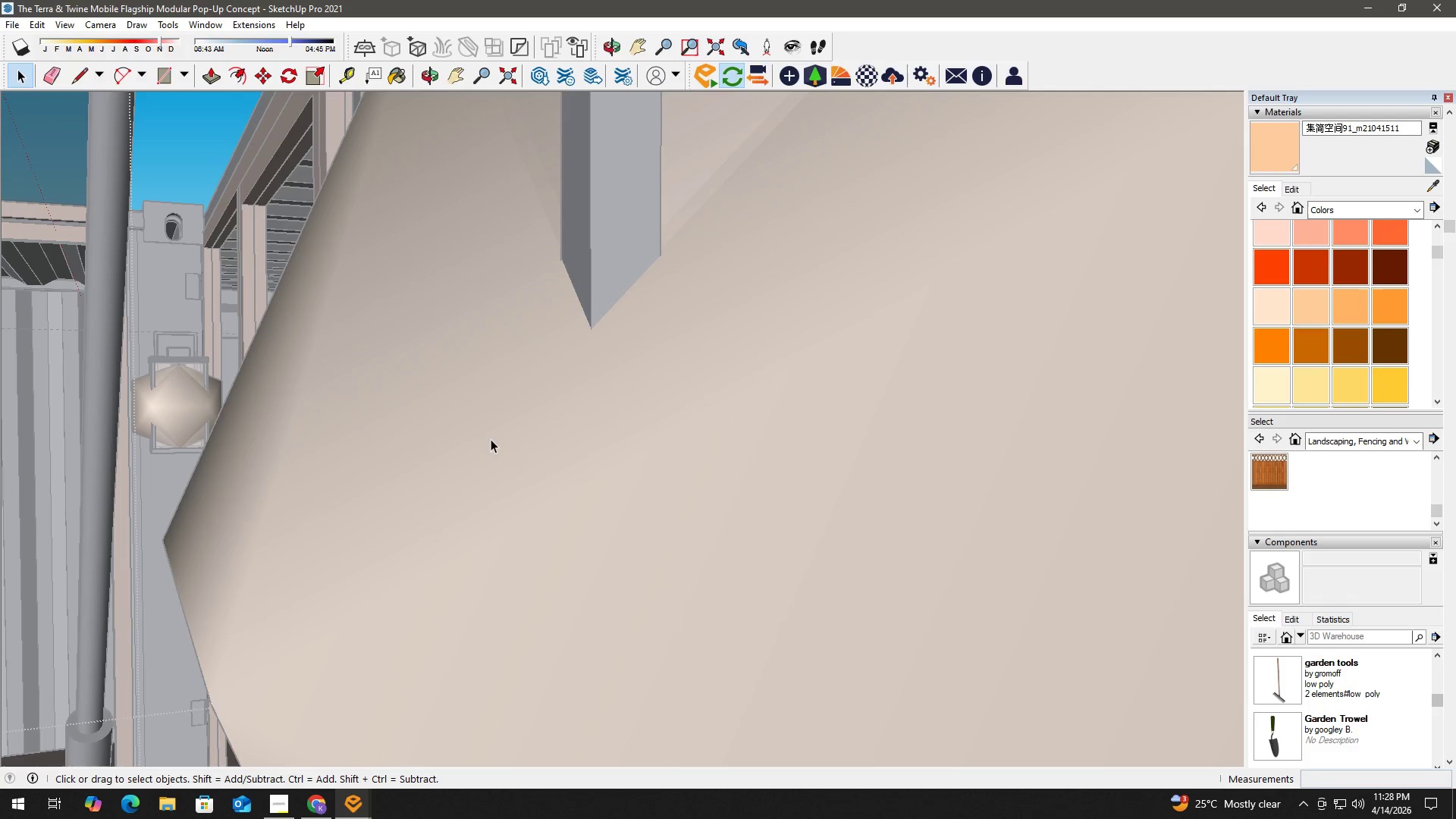 
double_click([452, 425])
 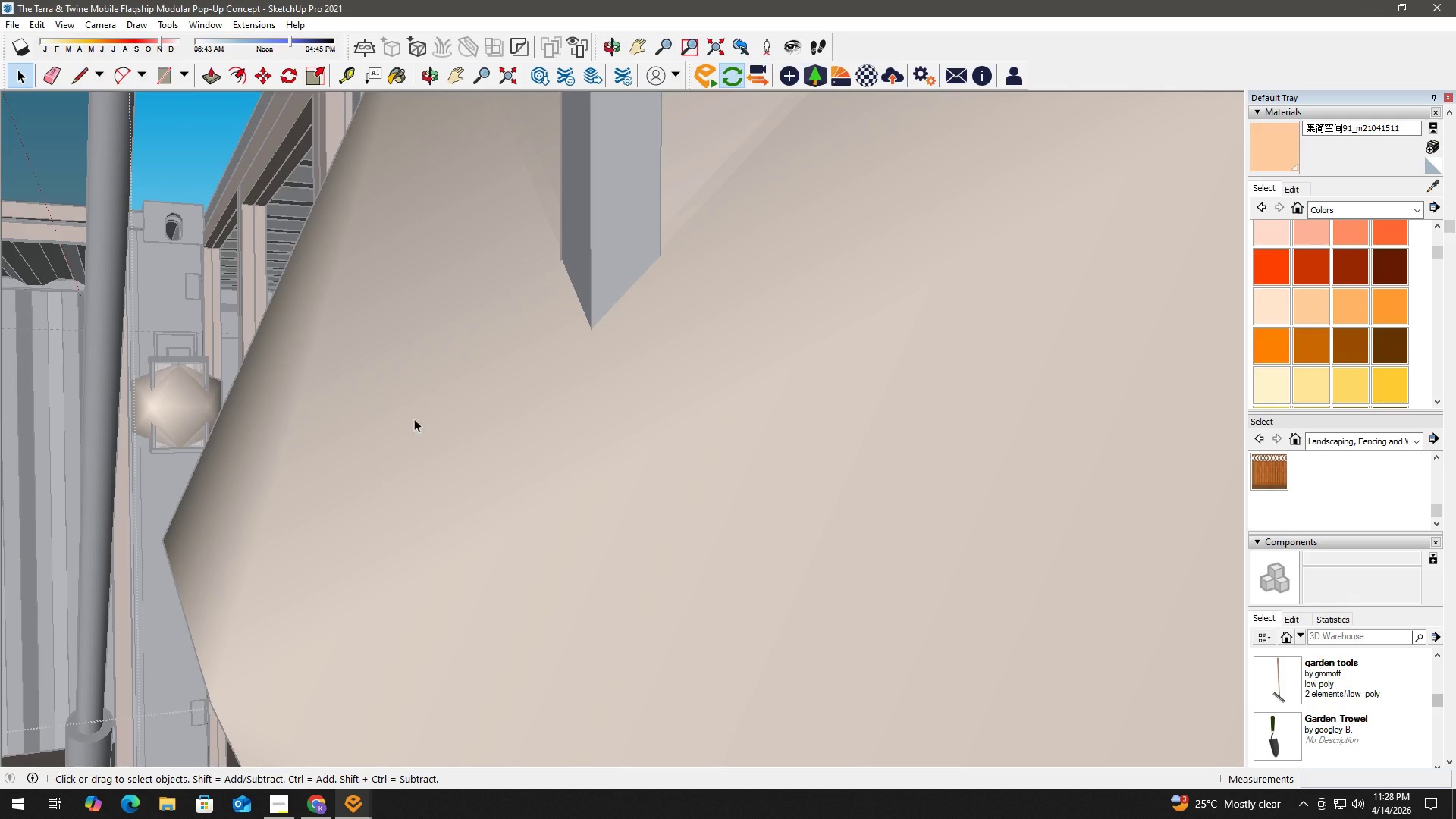 
key(Escape)
 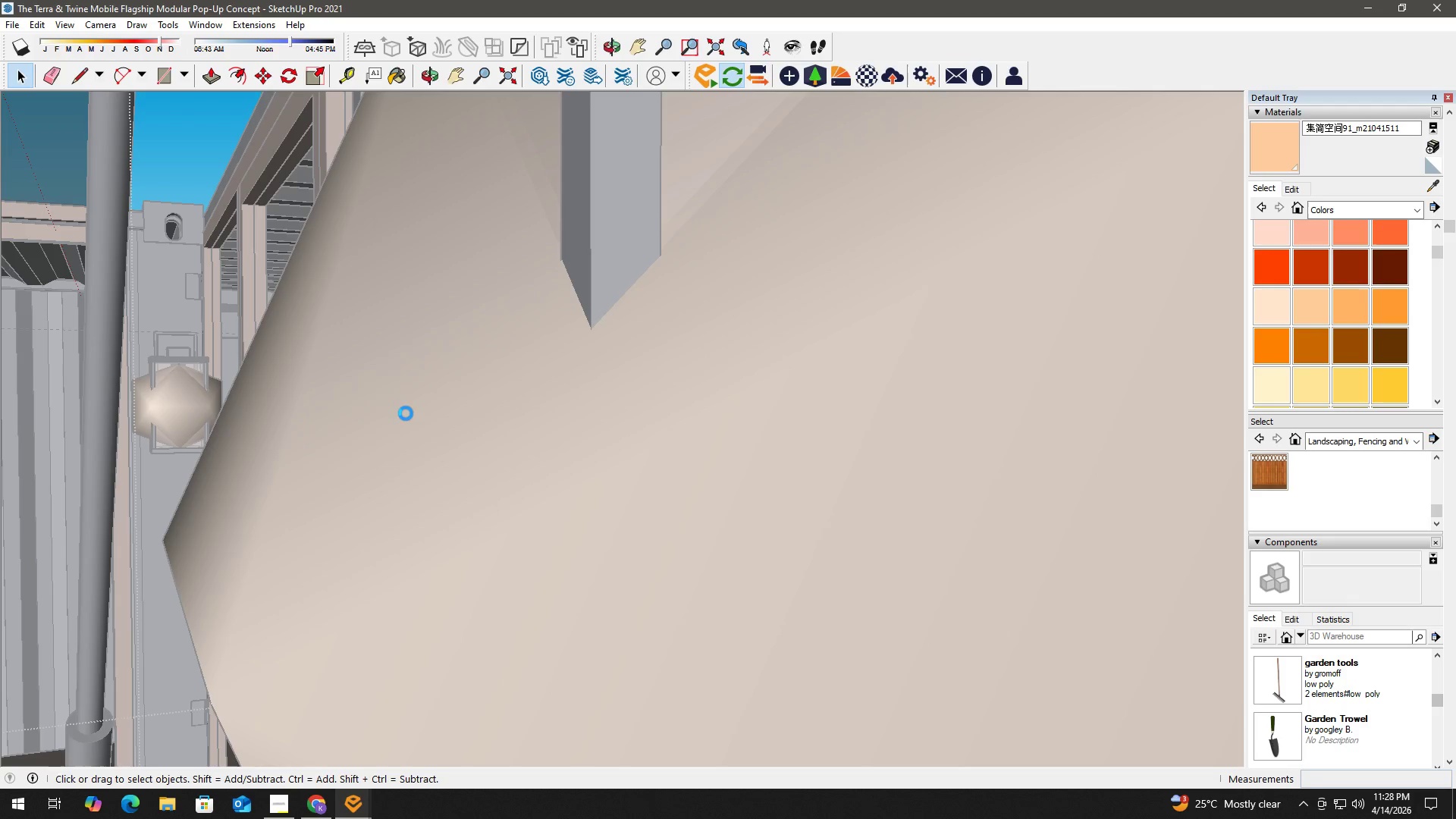 
left_click([406, 413])
 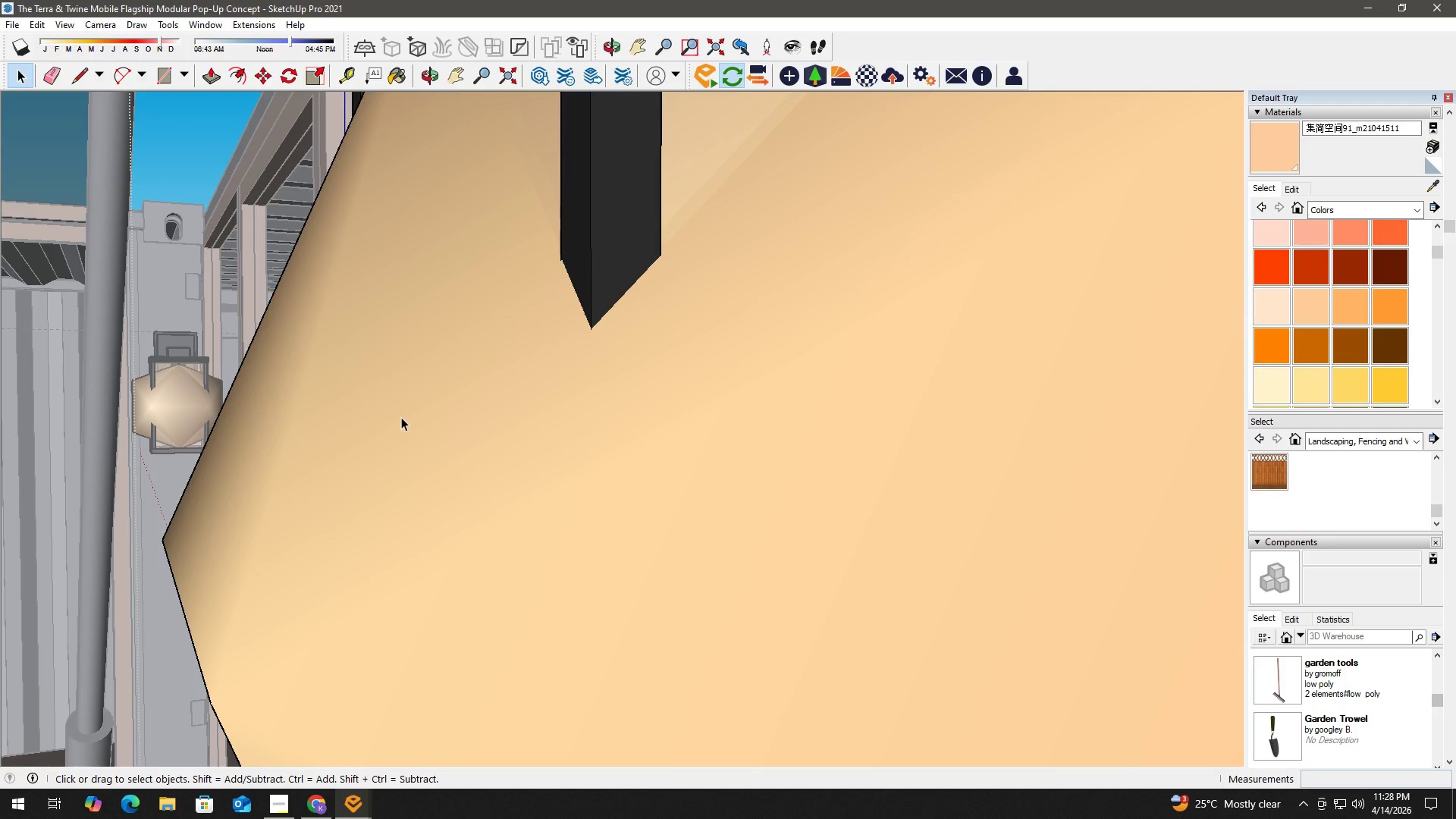 
double_click([397, 428])
 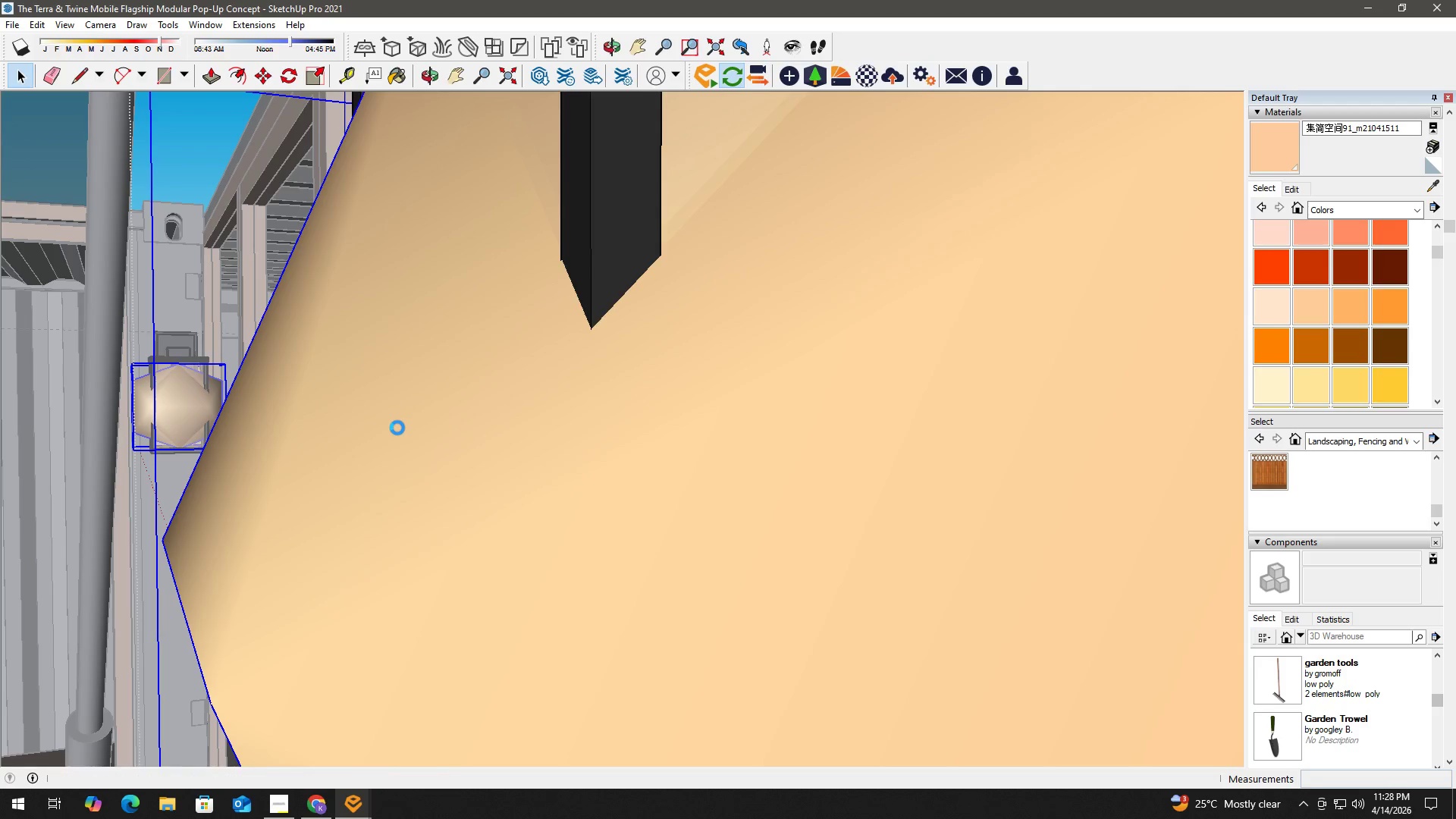 
triple_click([397, 428])
 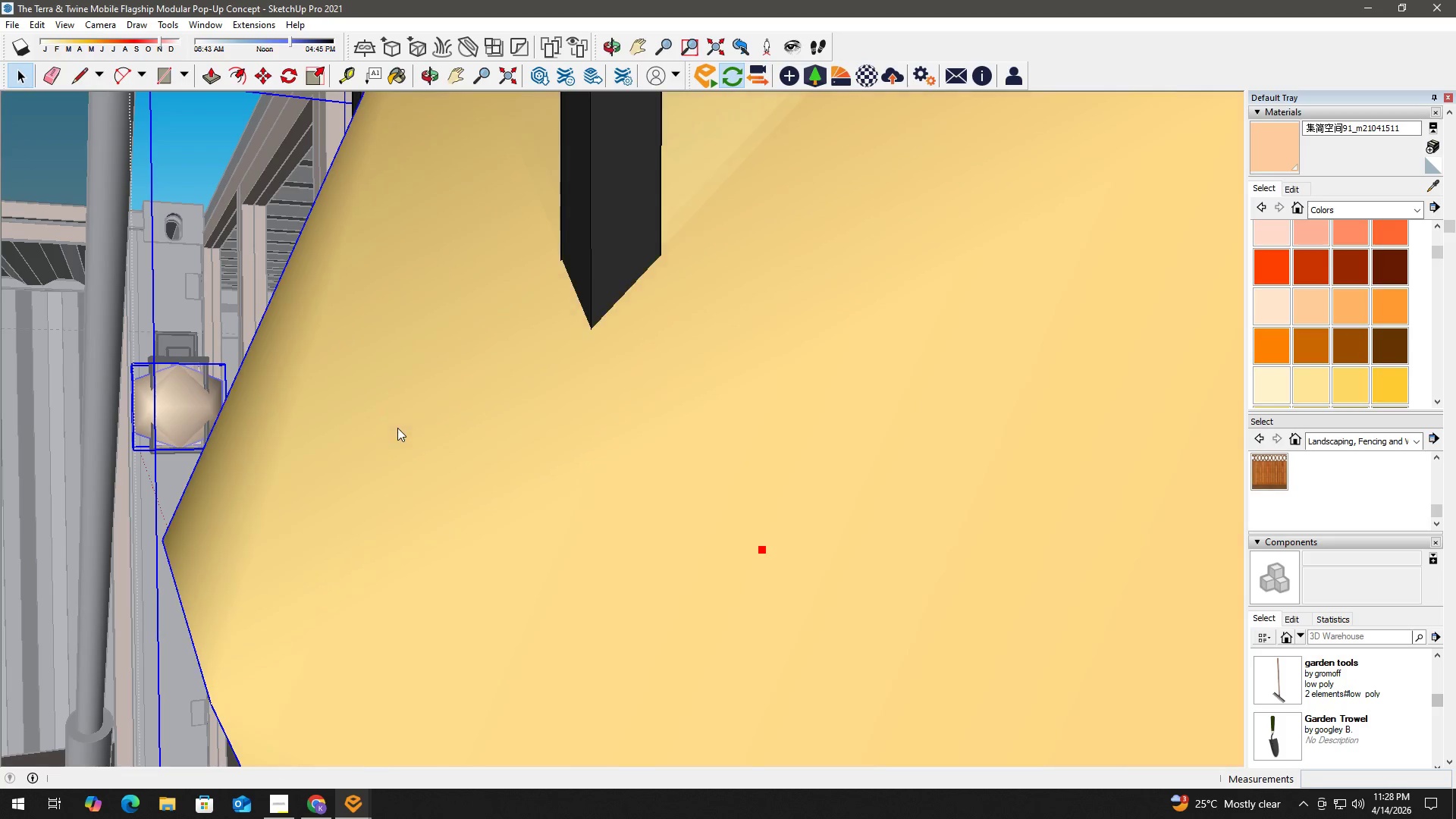 
triple_click([397, 428])
 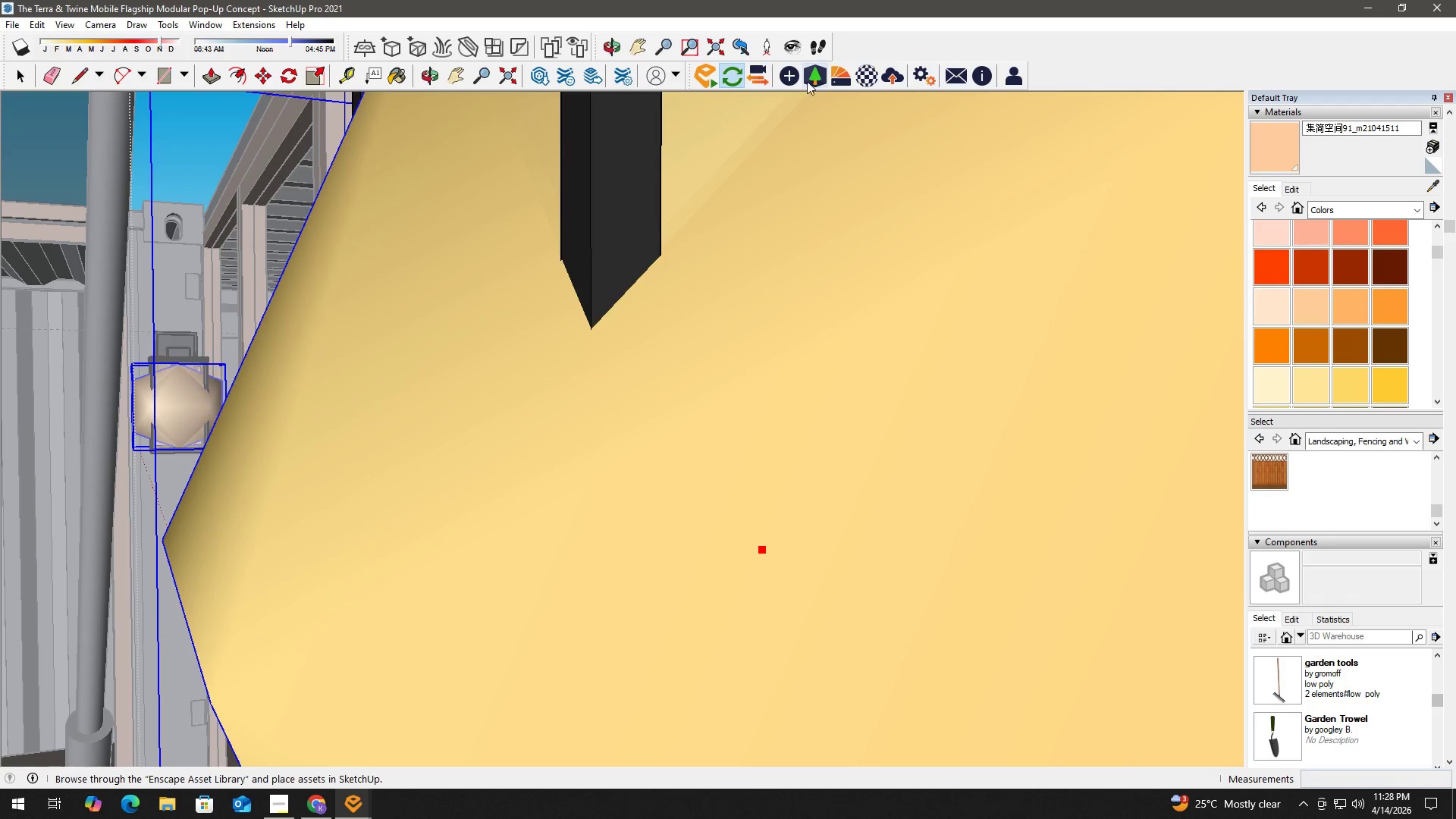 
left_click([797, 74])
 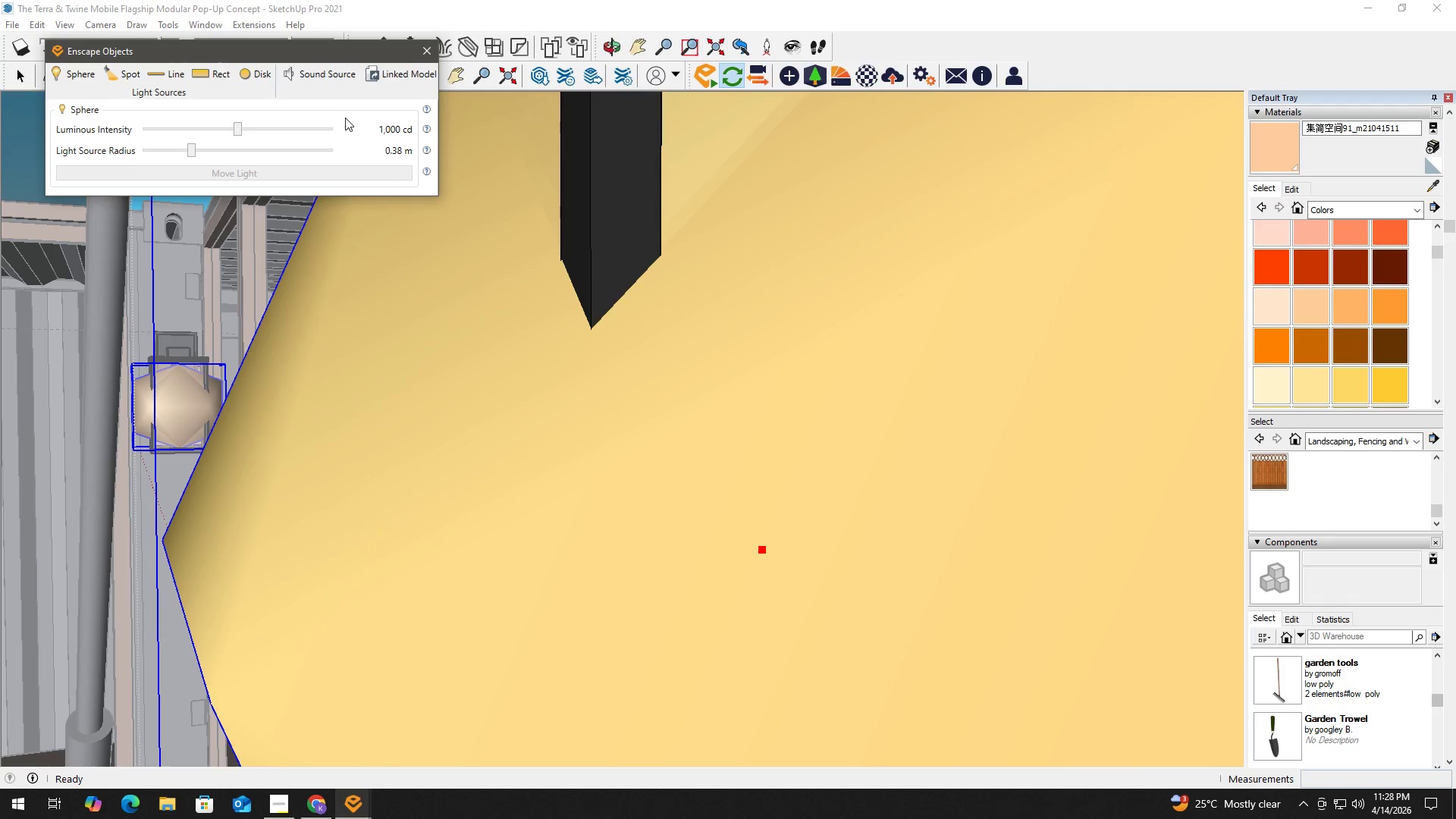 
left_click([344, 129])
 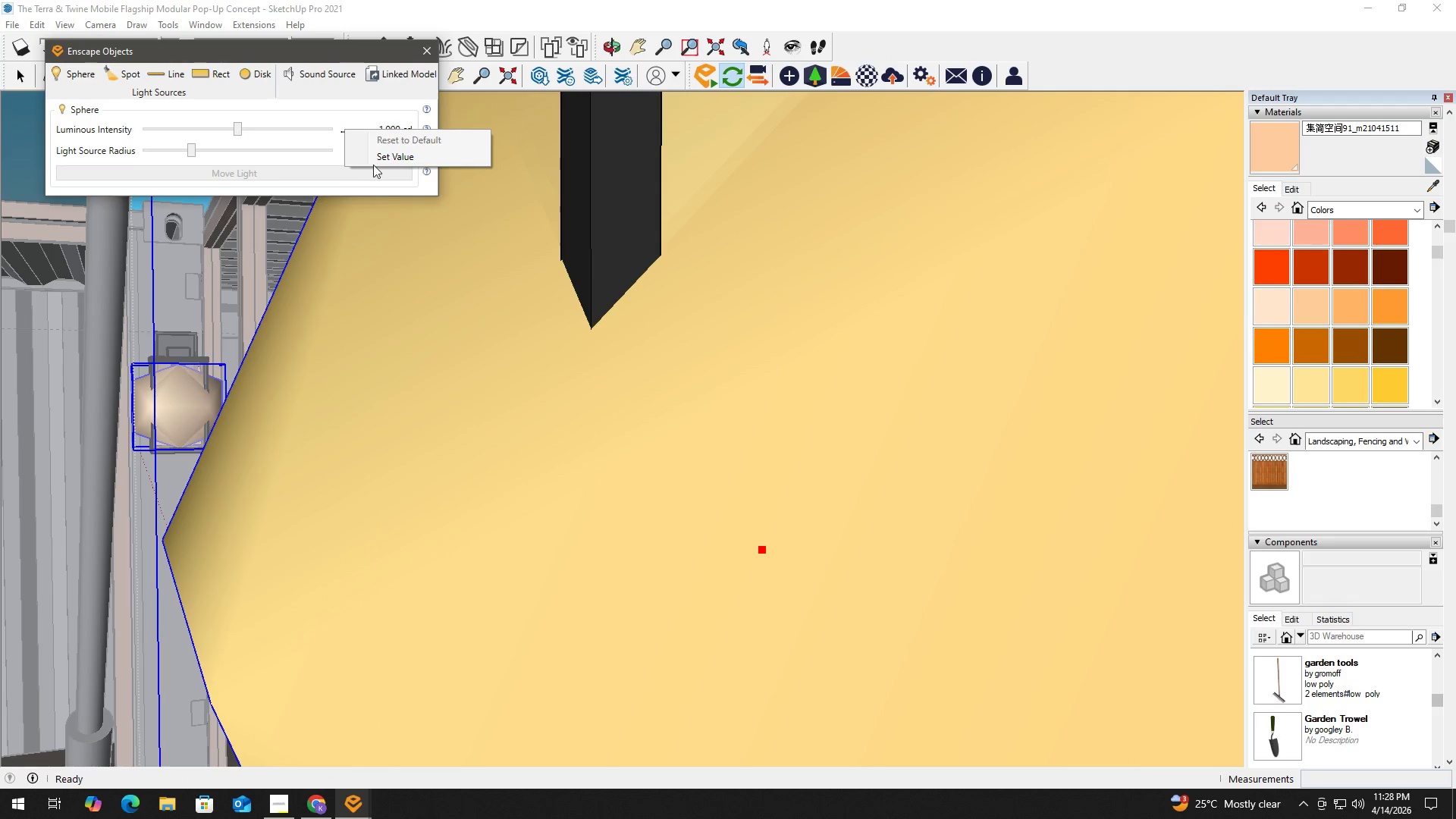 
left_click([388, 158])
 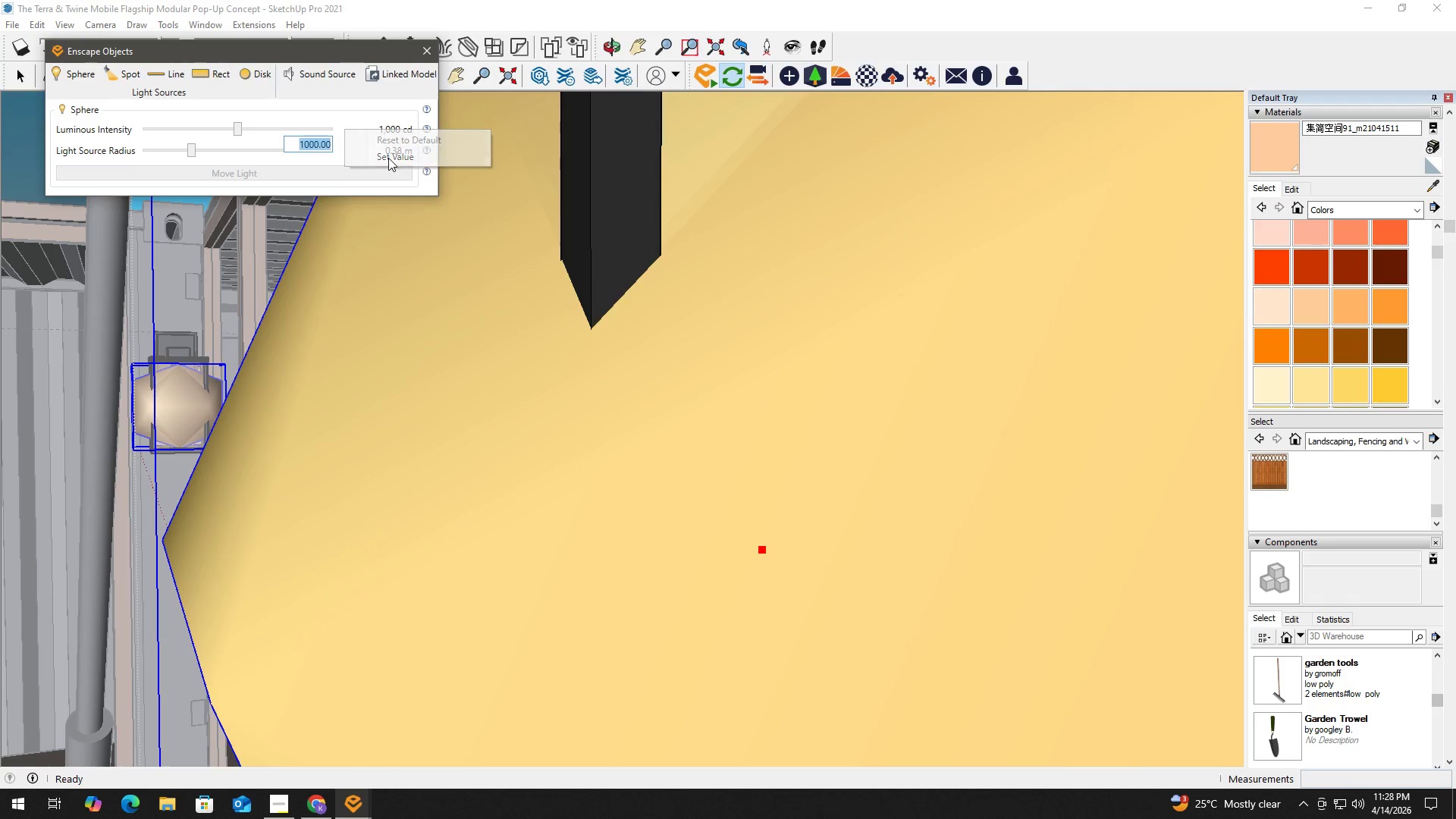 
key(Numpad5)
 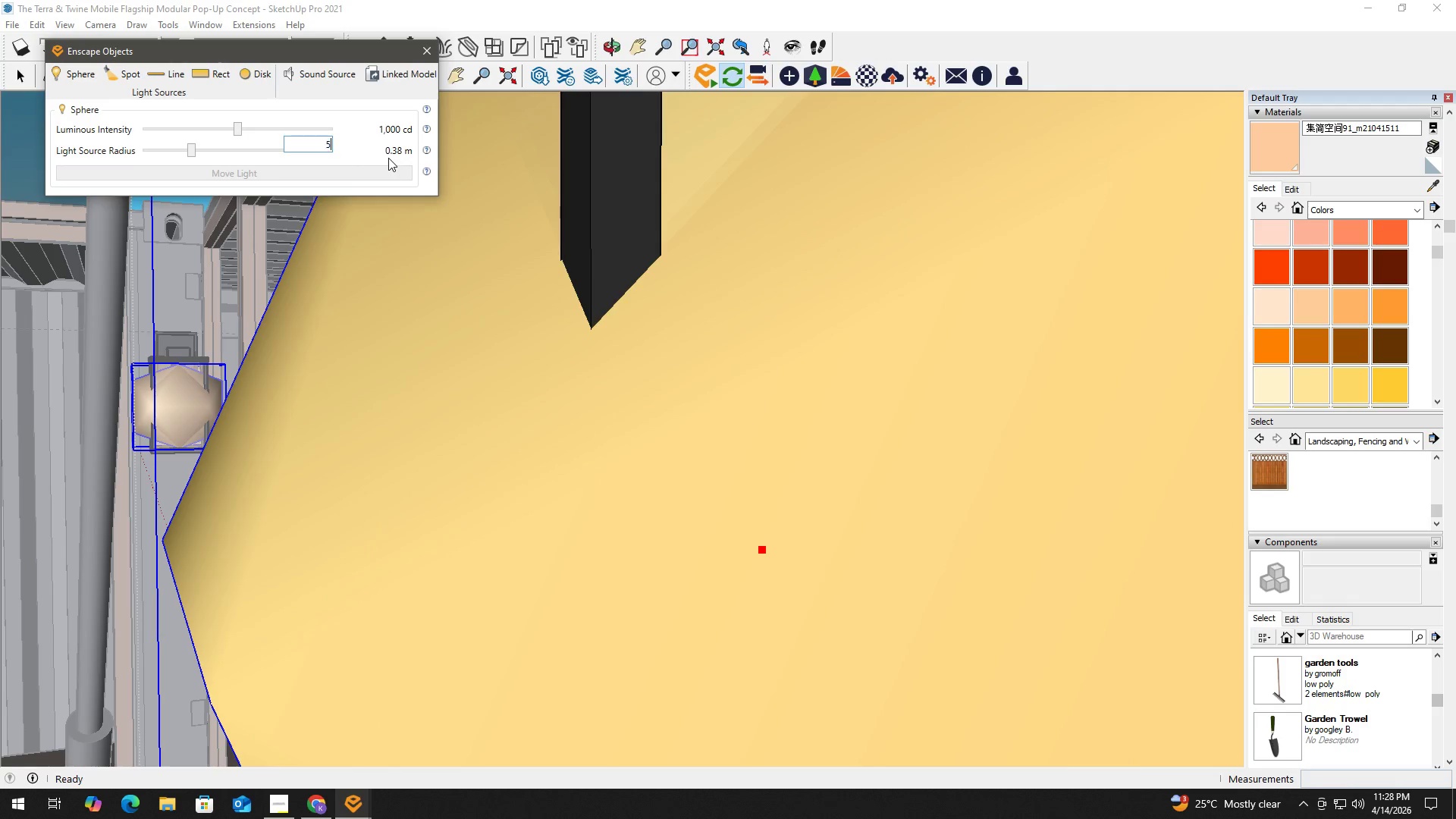 
key(Numpad0)
 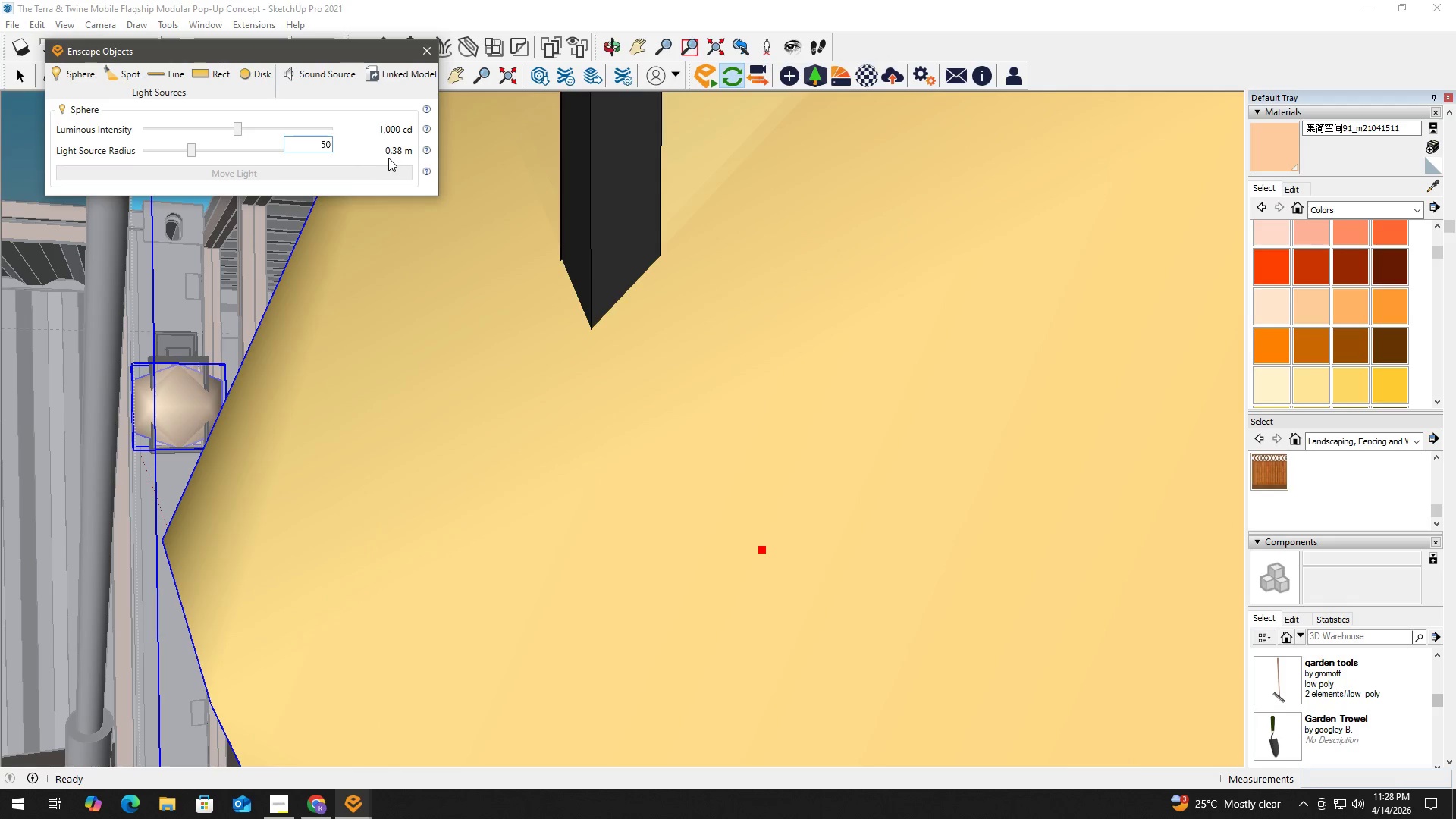 
key(Numpad0)
 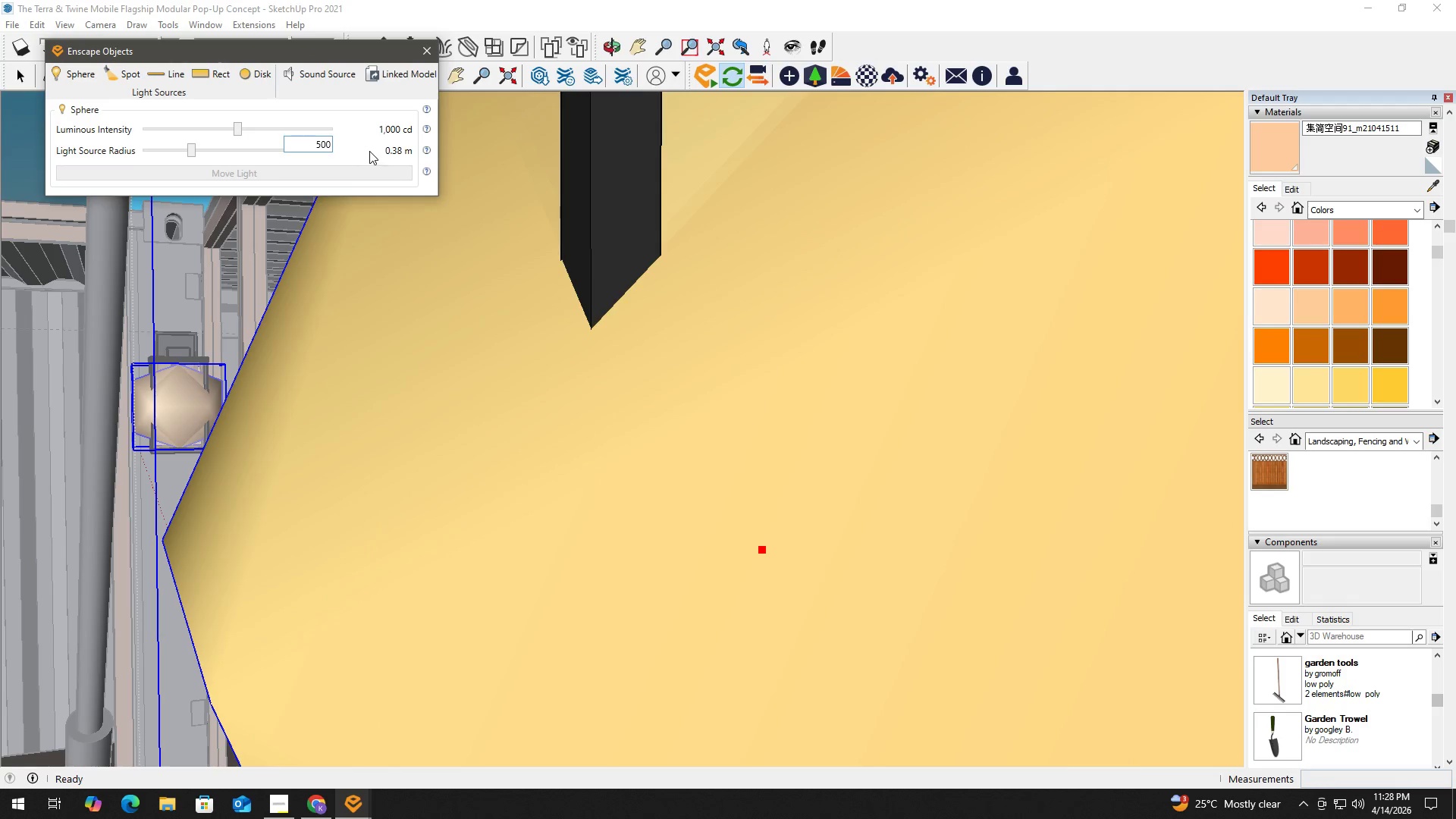 
key(Enter)
 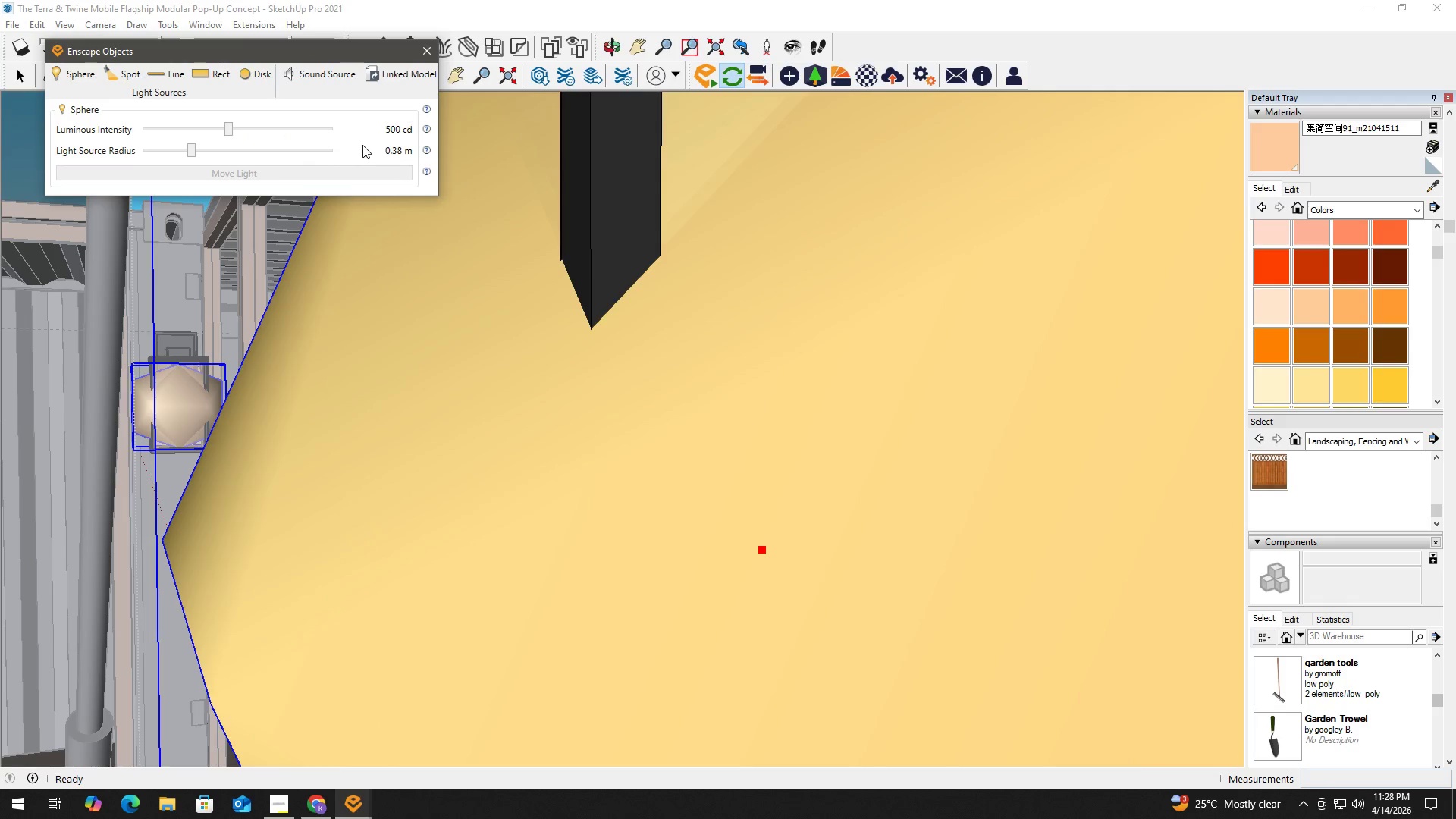 
left_click([356, 142])
 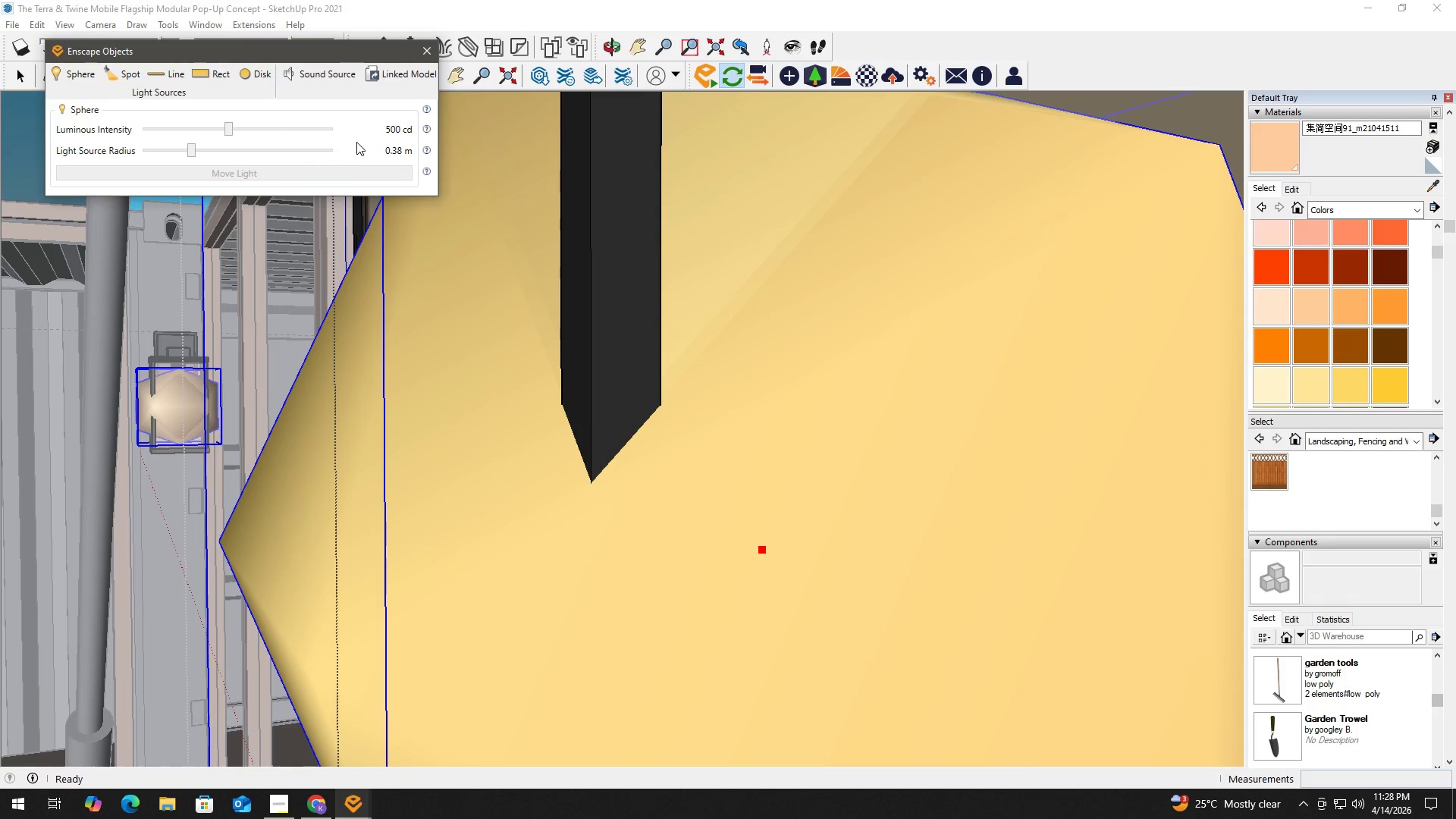 
key(Alt+Tab)
 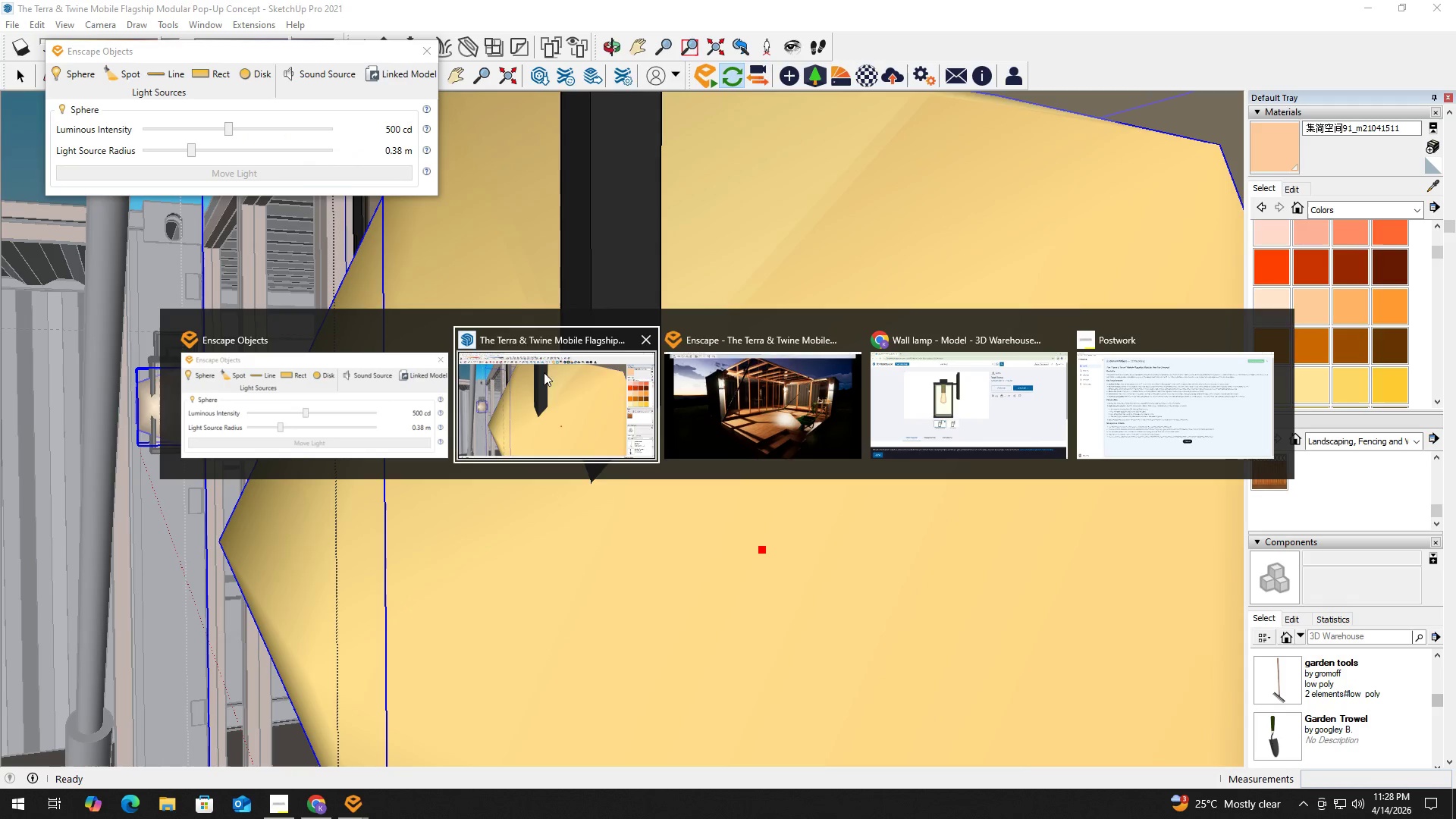 
left_click([733, 391])
 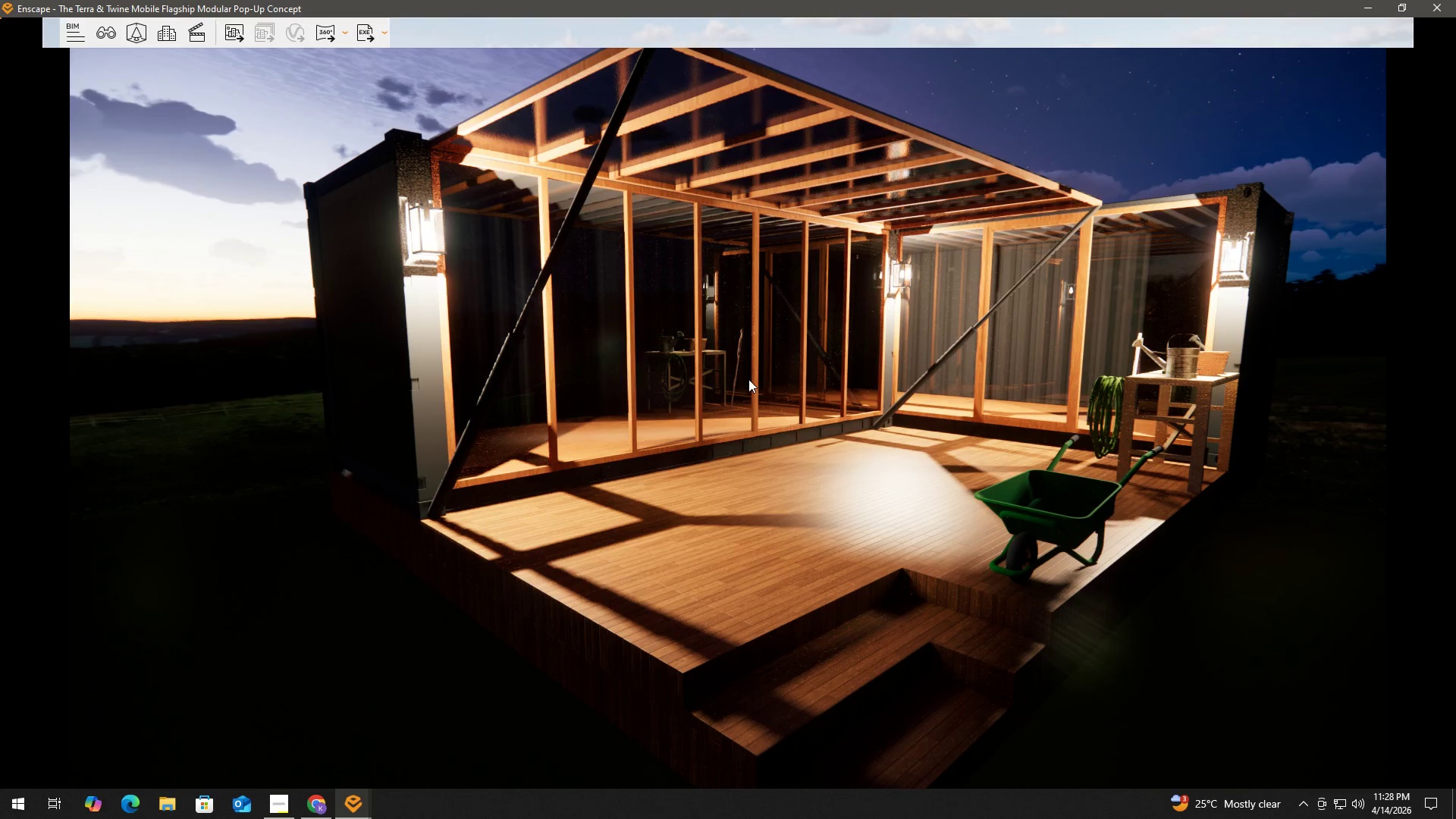 
wait(5.86)
 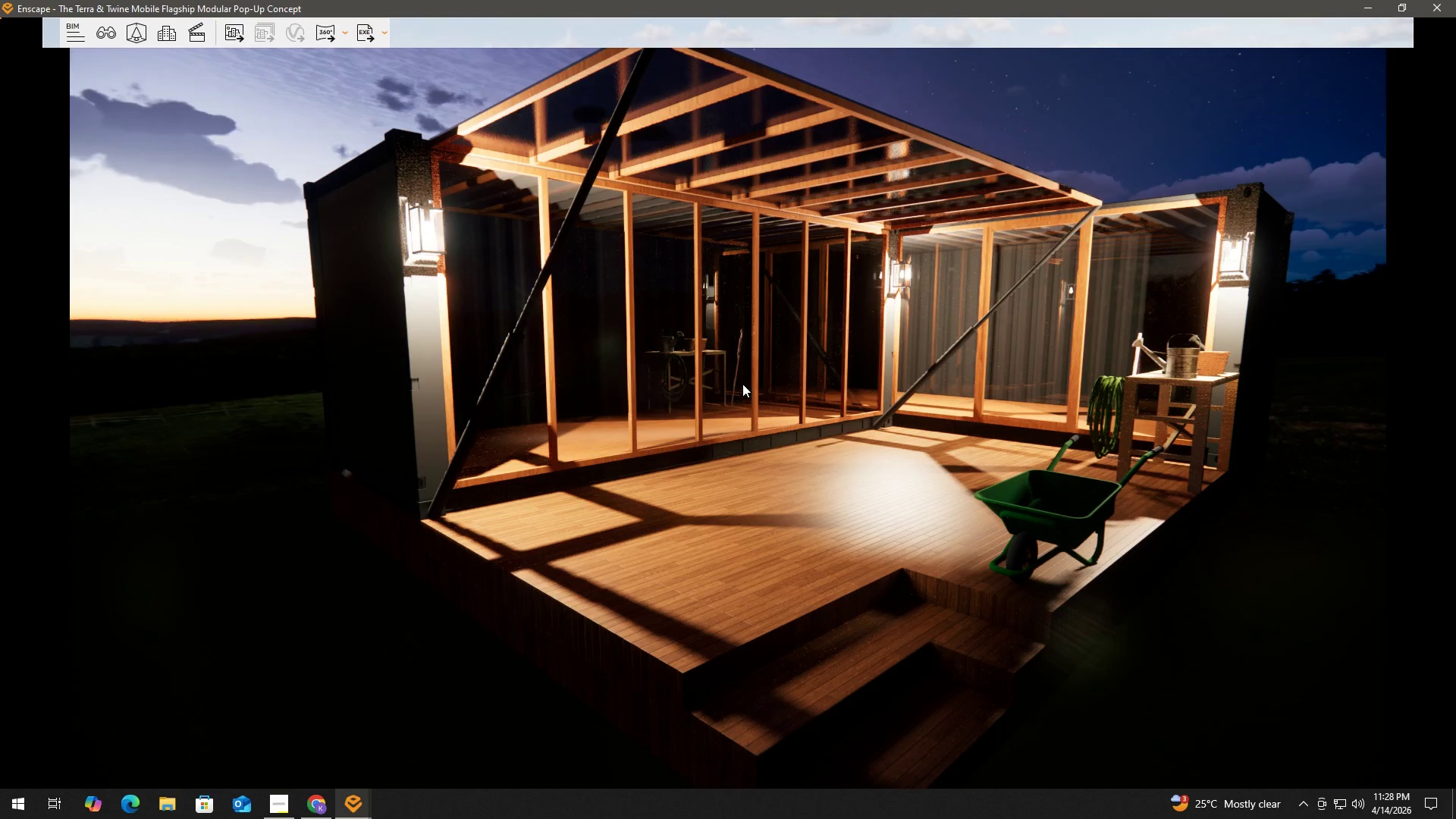 
key(Alt+Tab)
 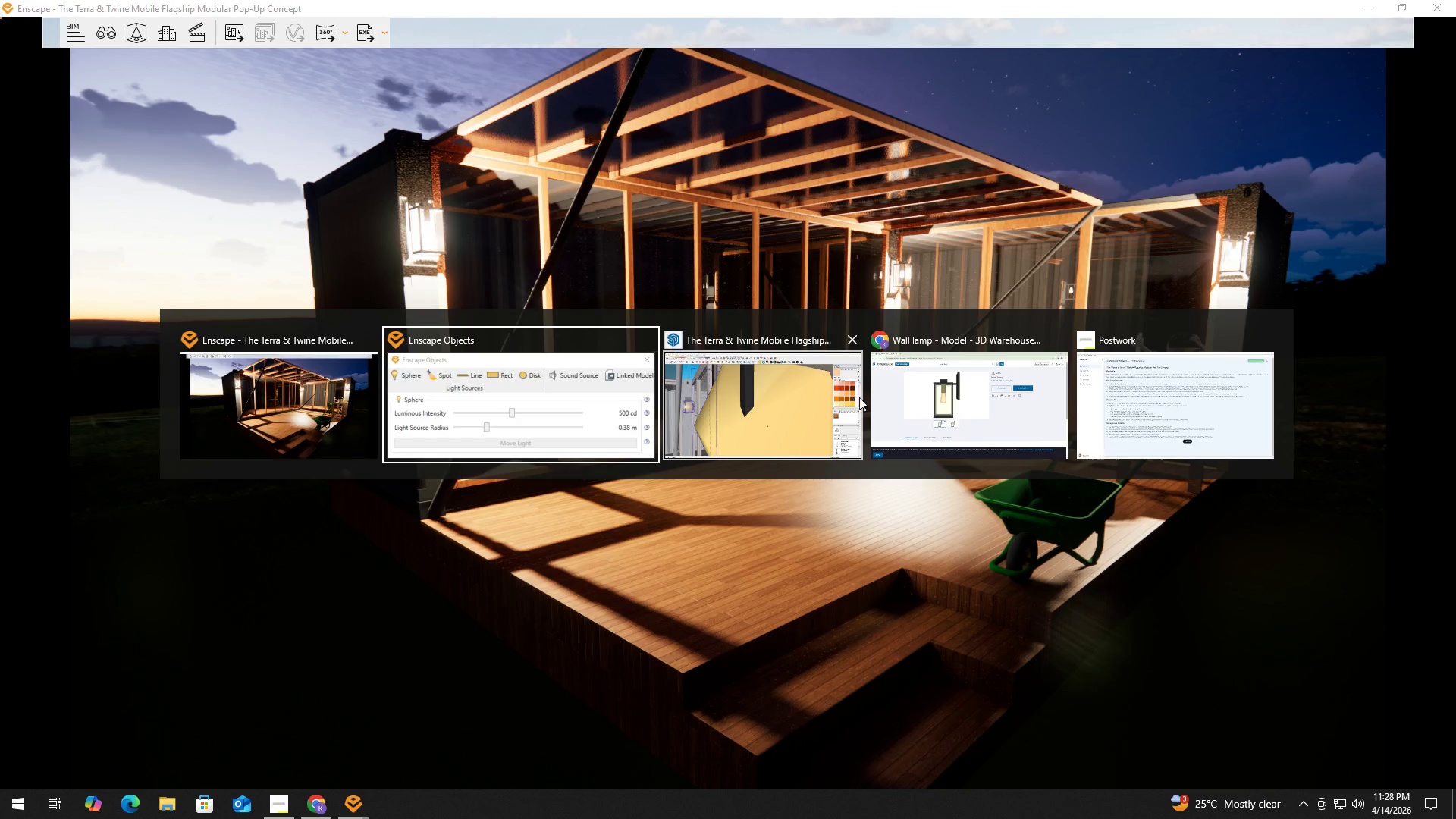 
left_click([1127, 403])